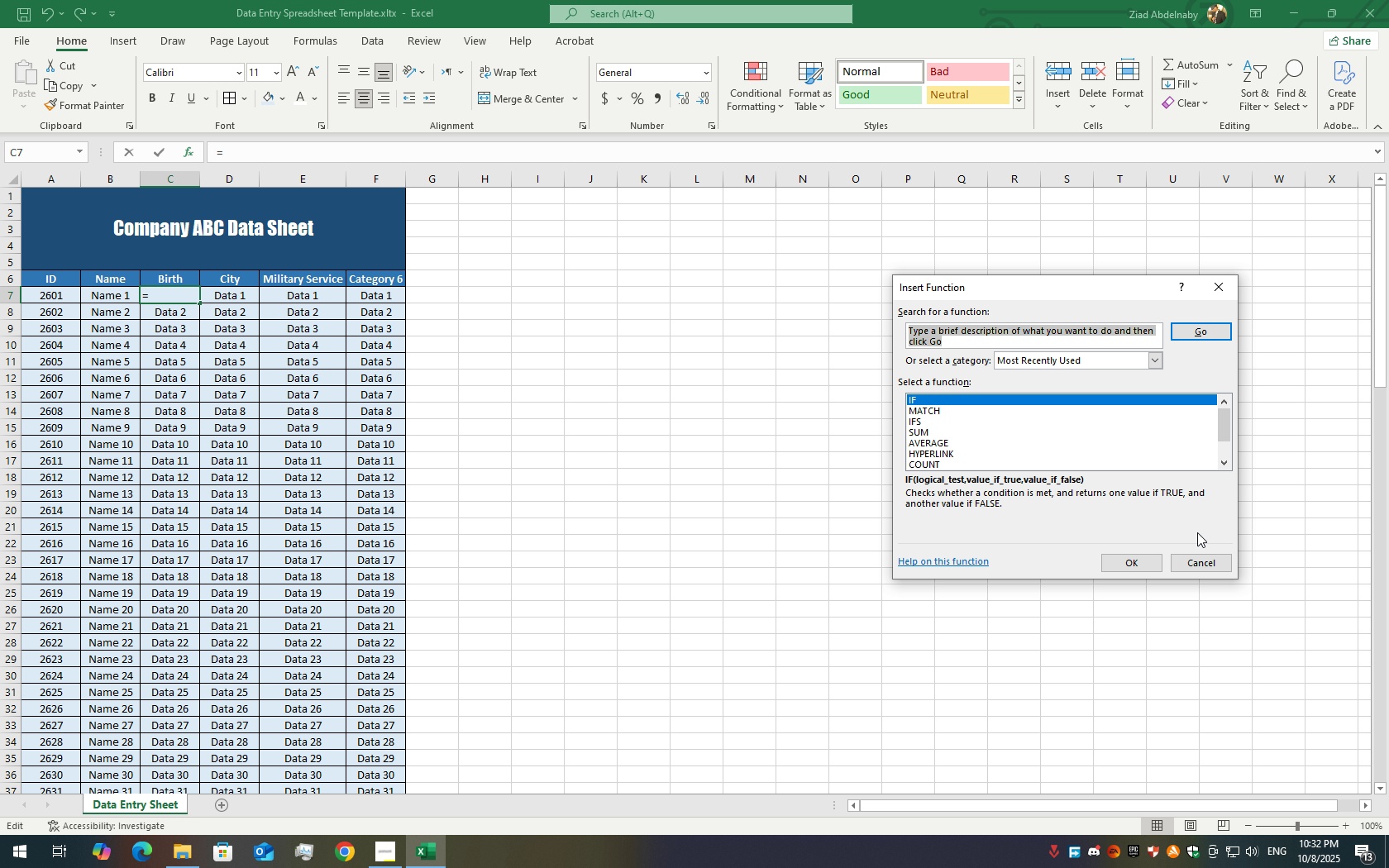 
left_click([1199, 556])
 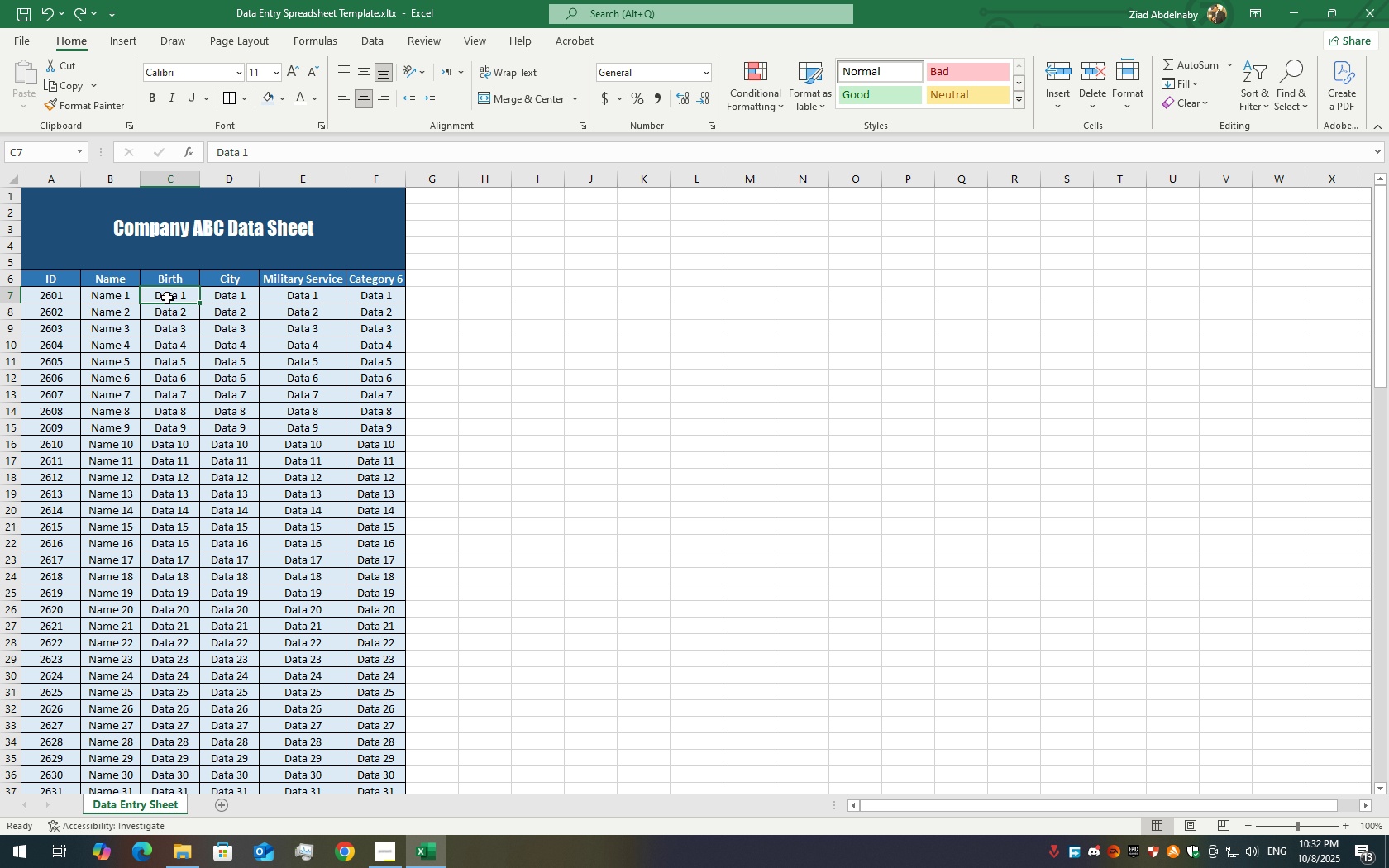 
double_click([167, 298])
 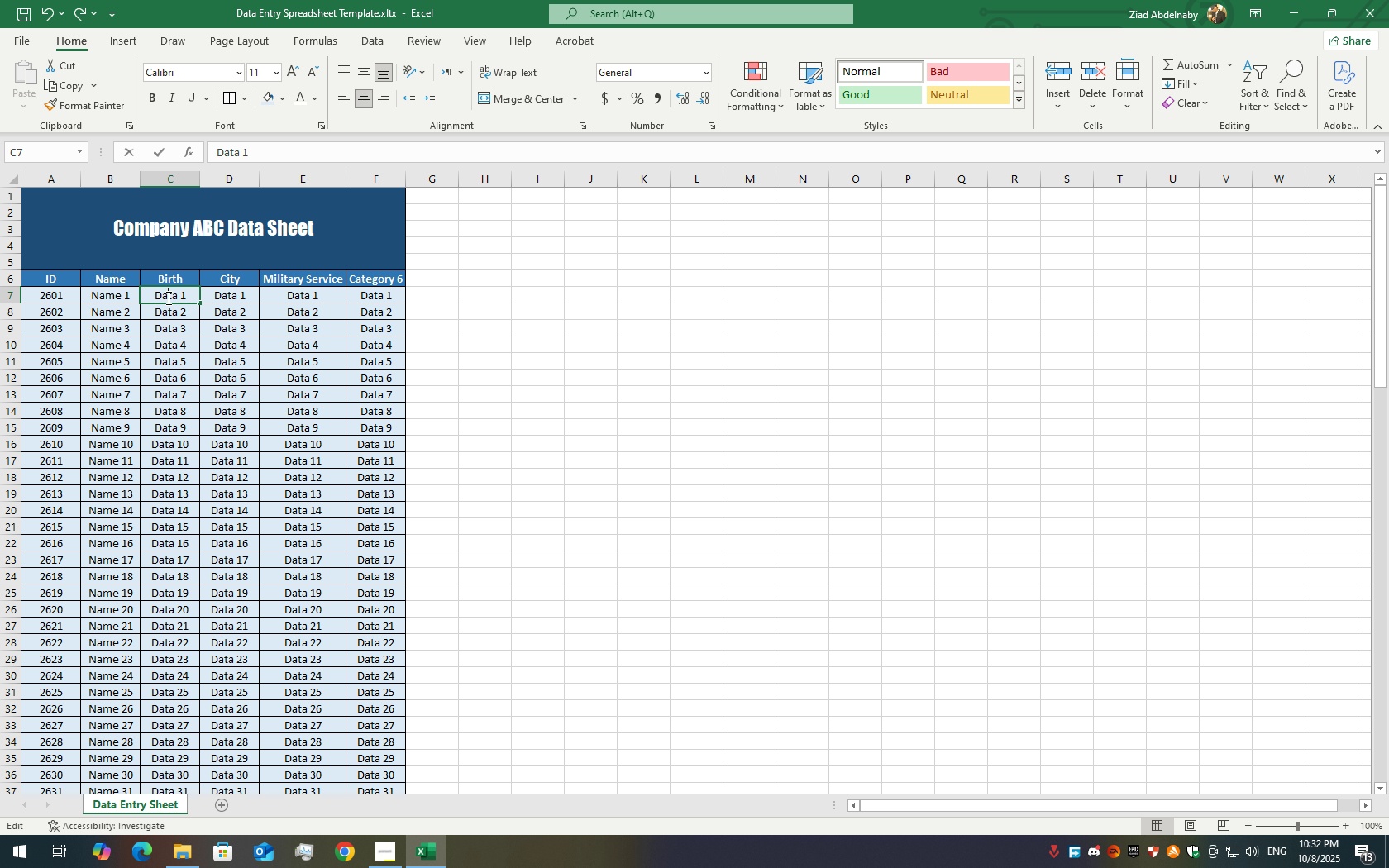 
triple_click([167, 298])
 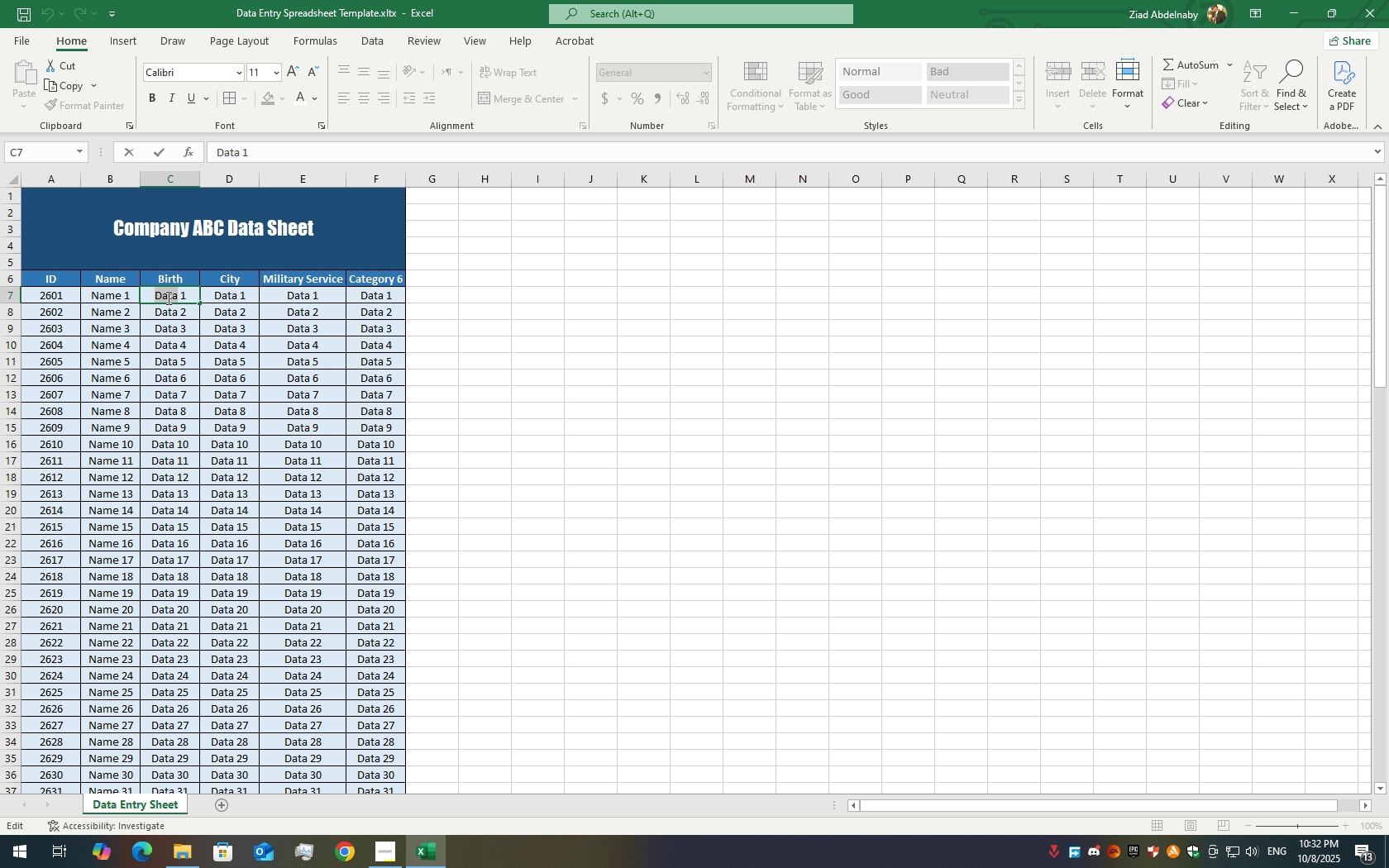 
triple_click([167, 298])
 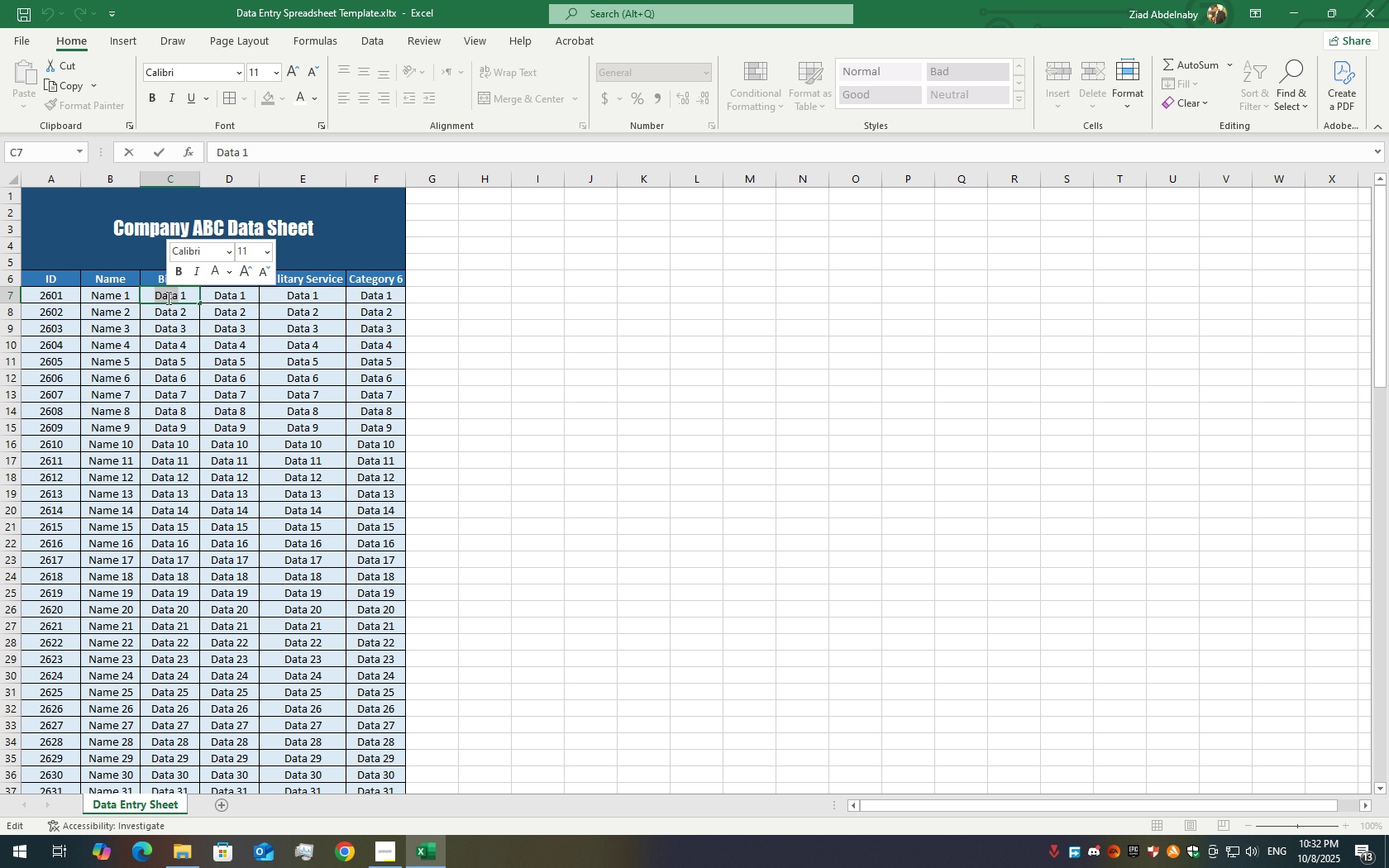 
type(=date)
 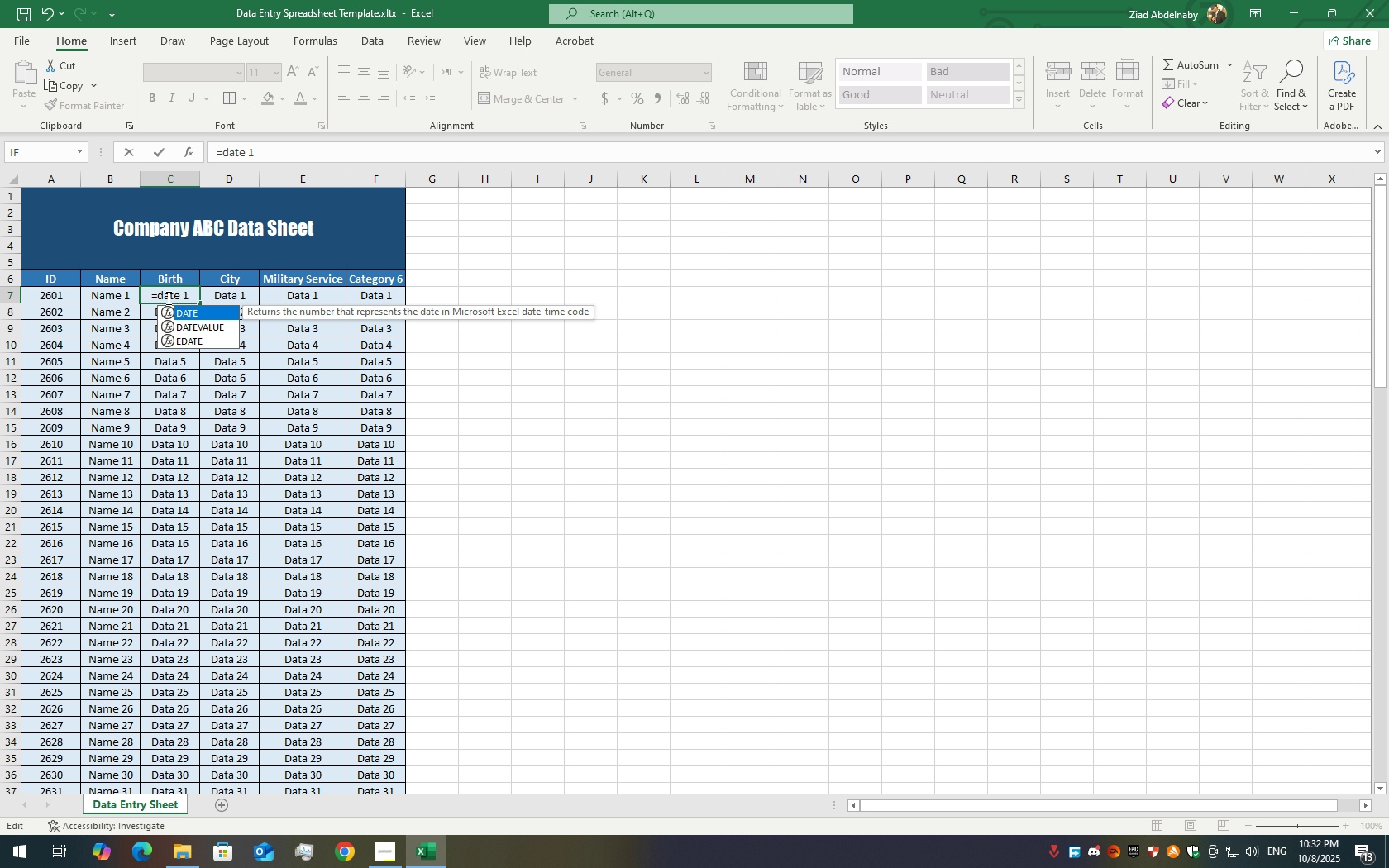 
key(ArrowRight)
 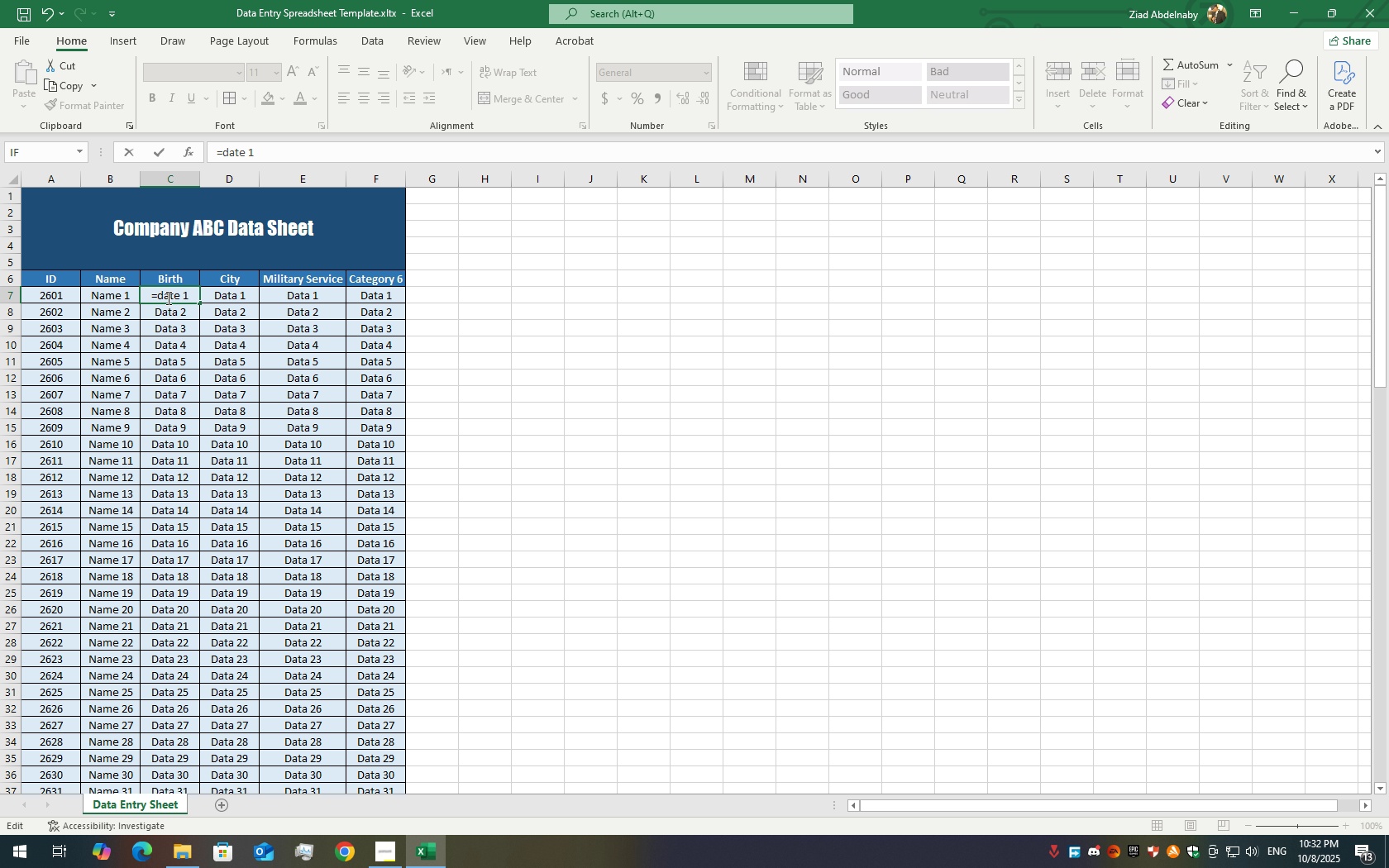 
key(ArrowRight)
 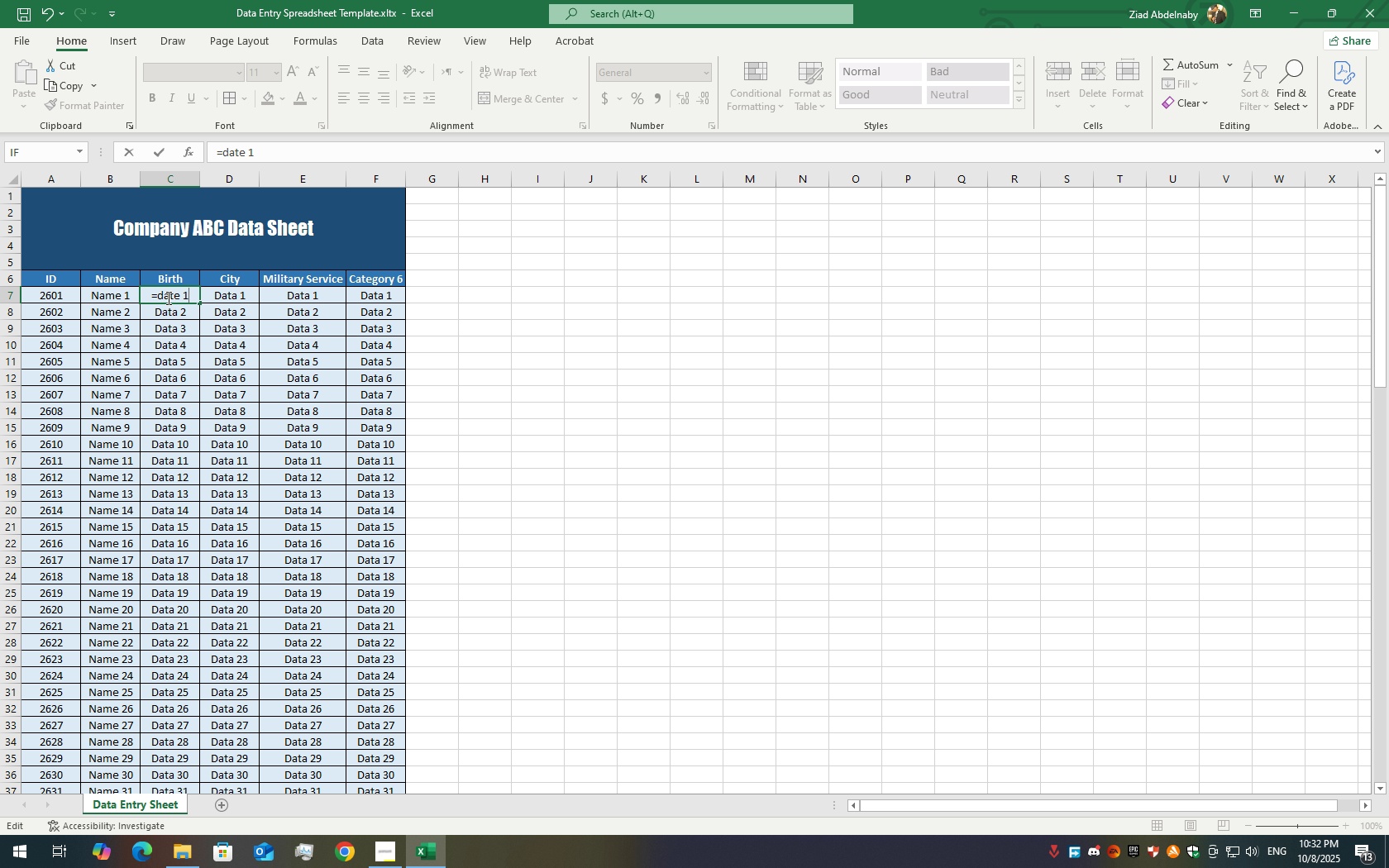 
key(Backspace)
 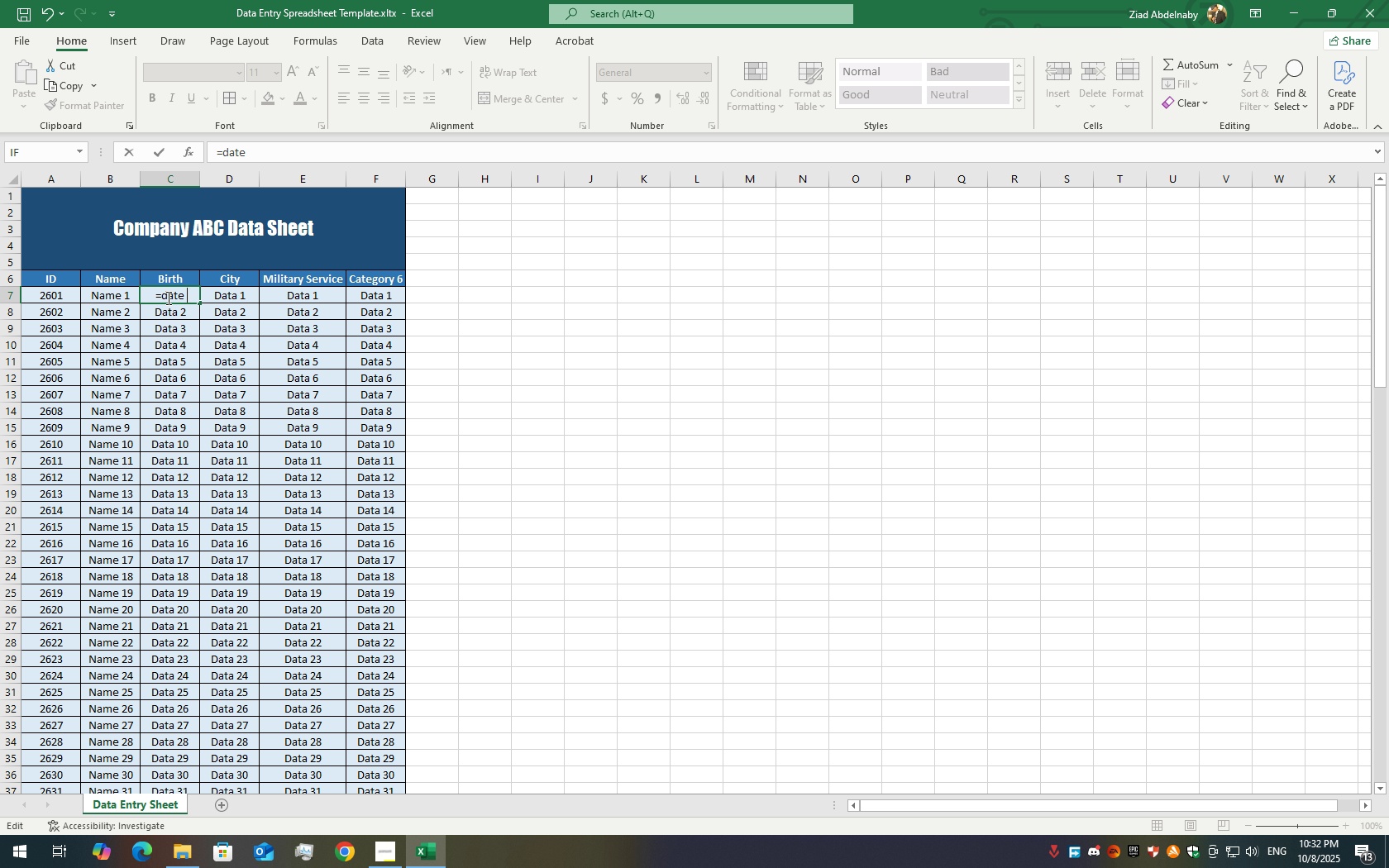 
key(Backspace)
 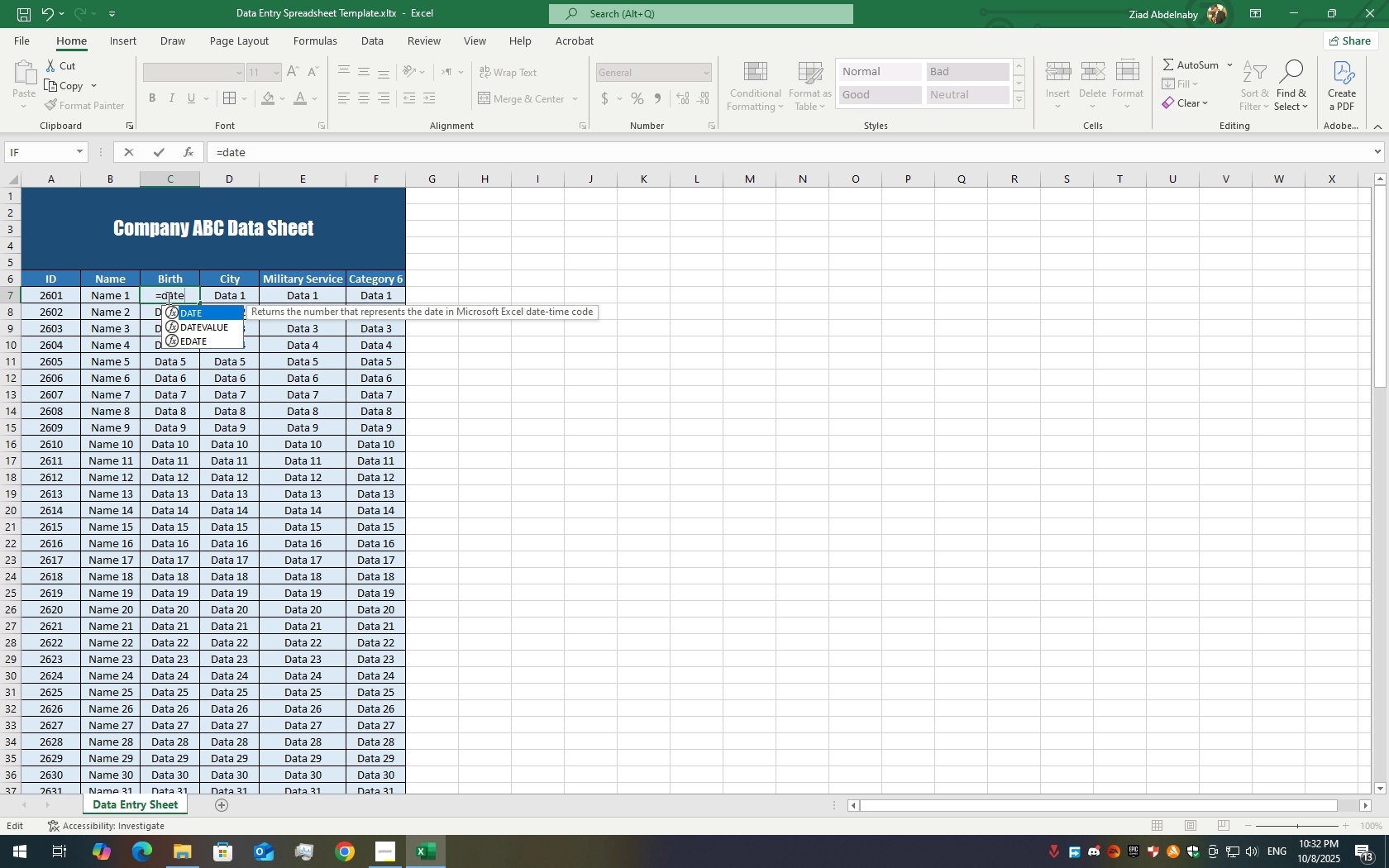 
key(Enter)
 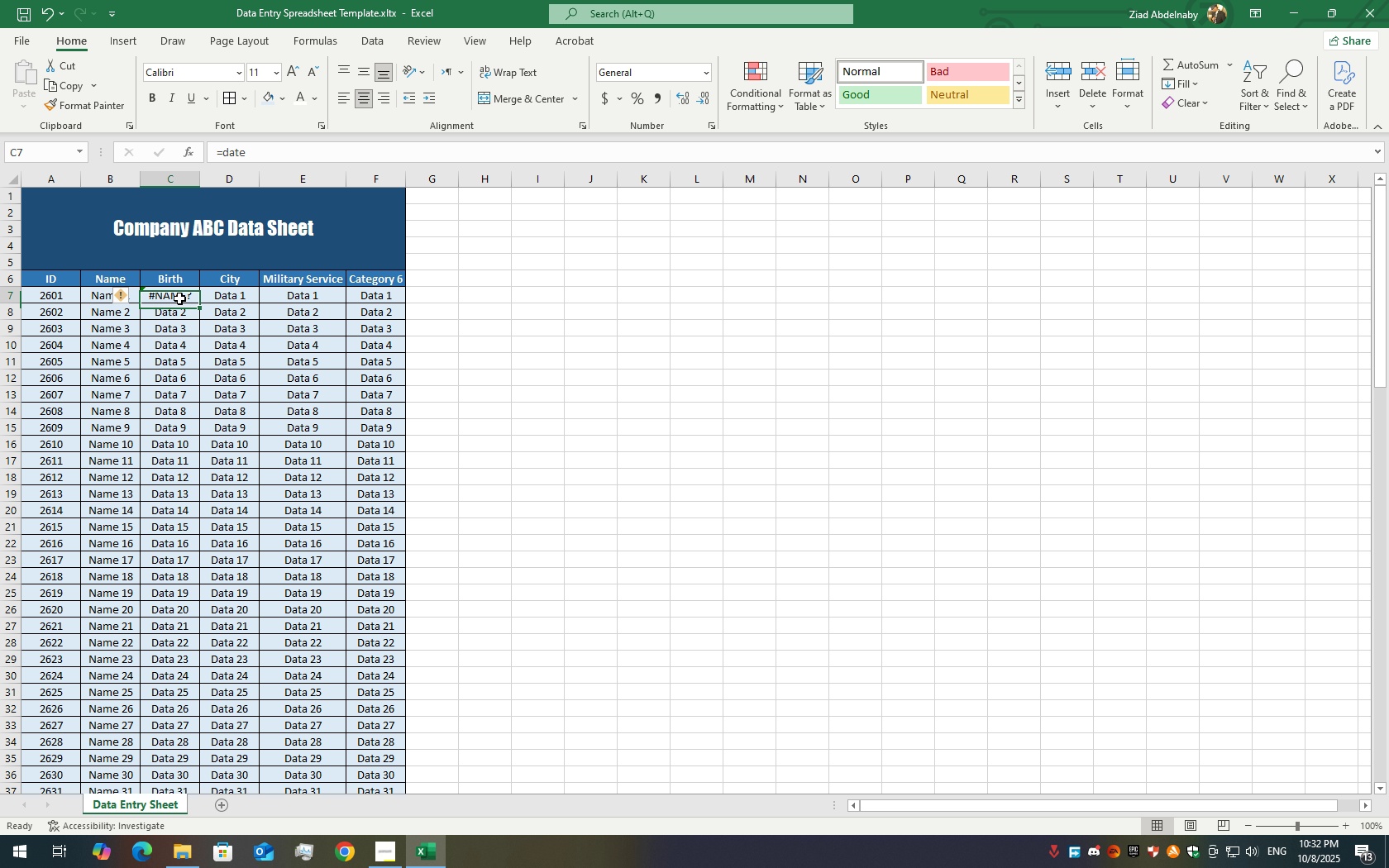 
double_click([179, 298])
 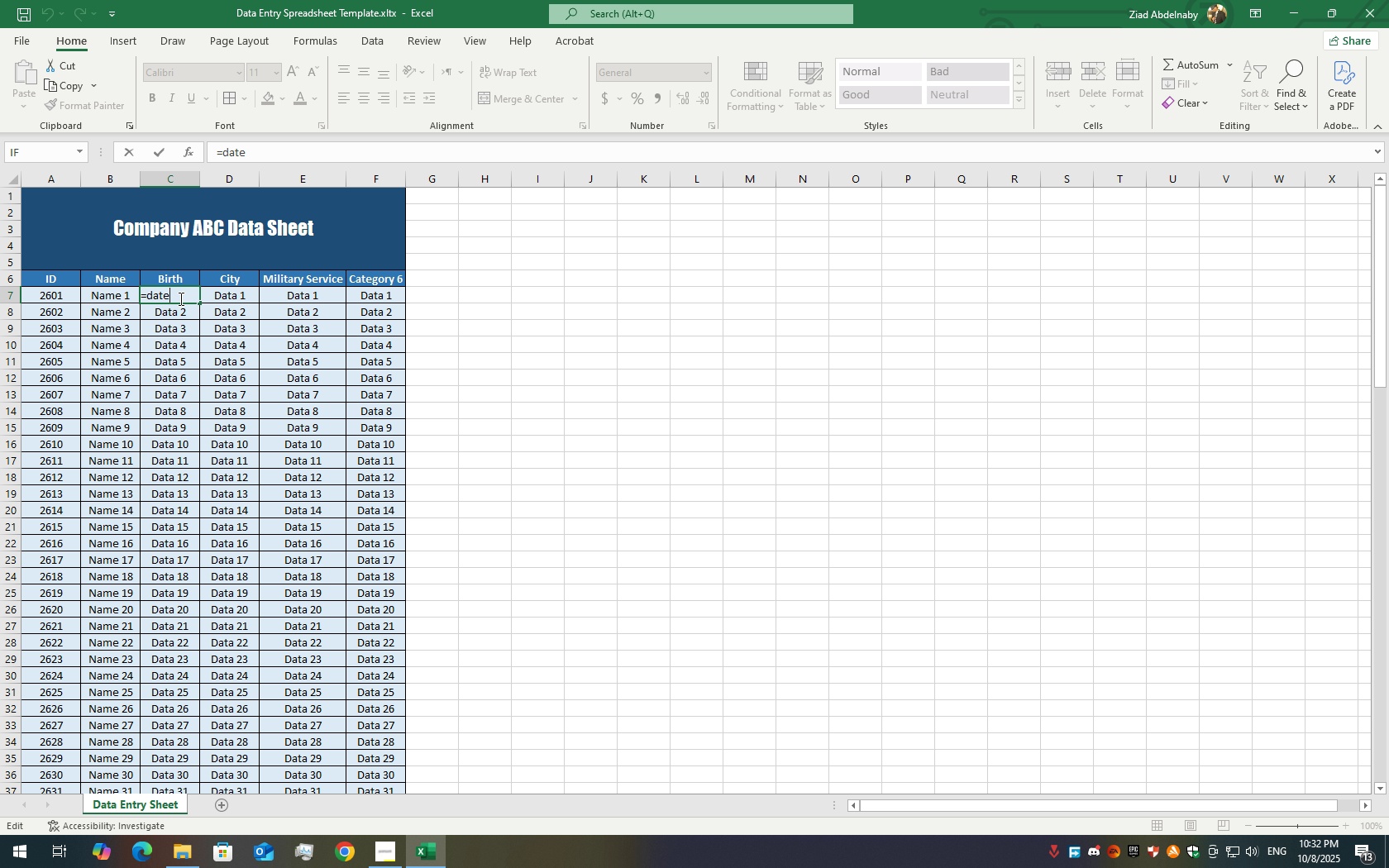 
triple_click([179, 298])
 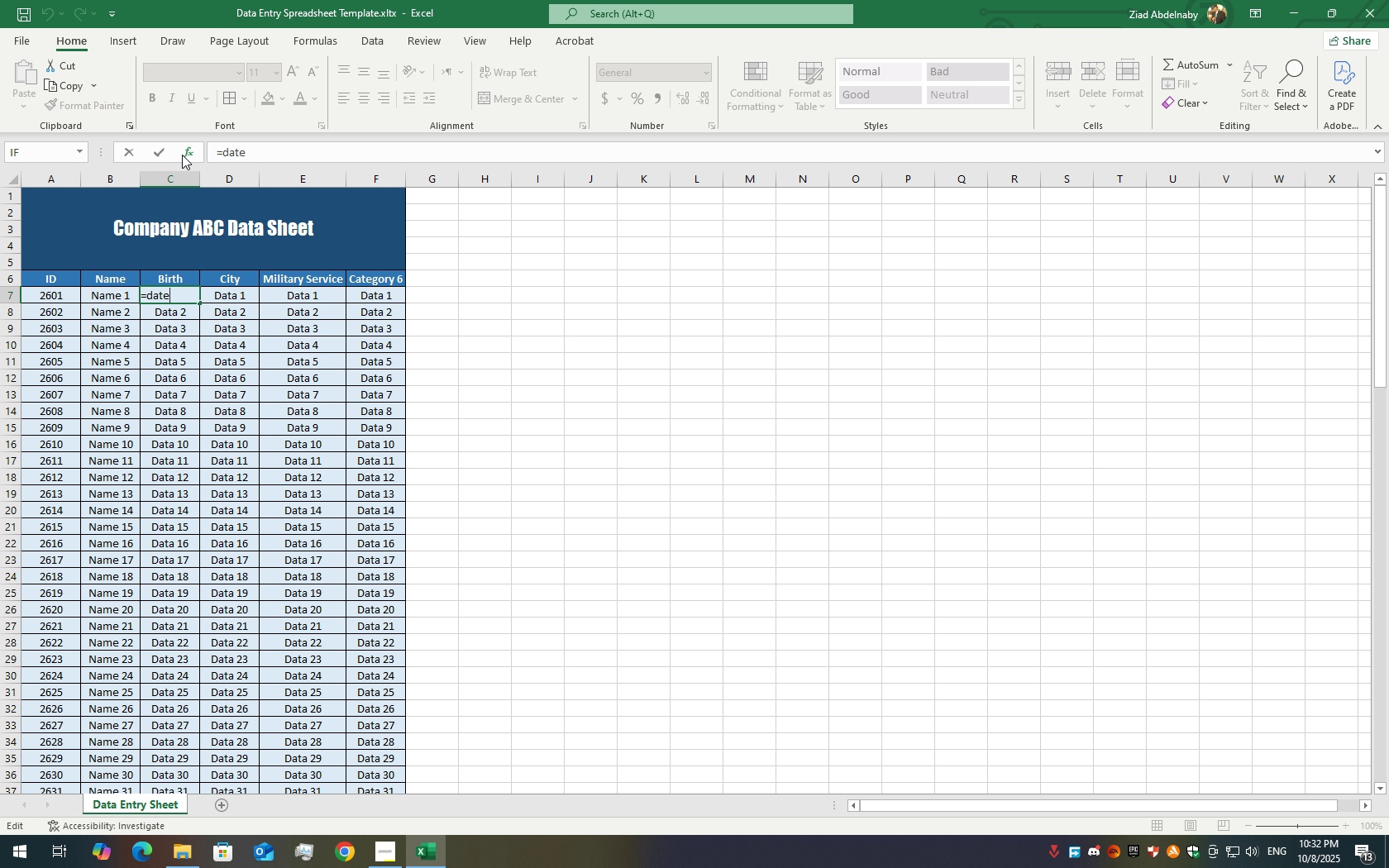 
left_click([182, 155])
 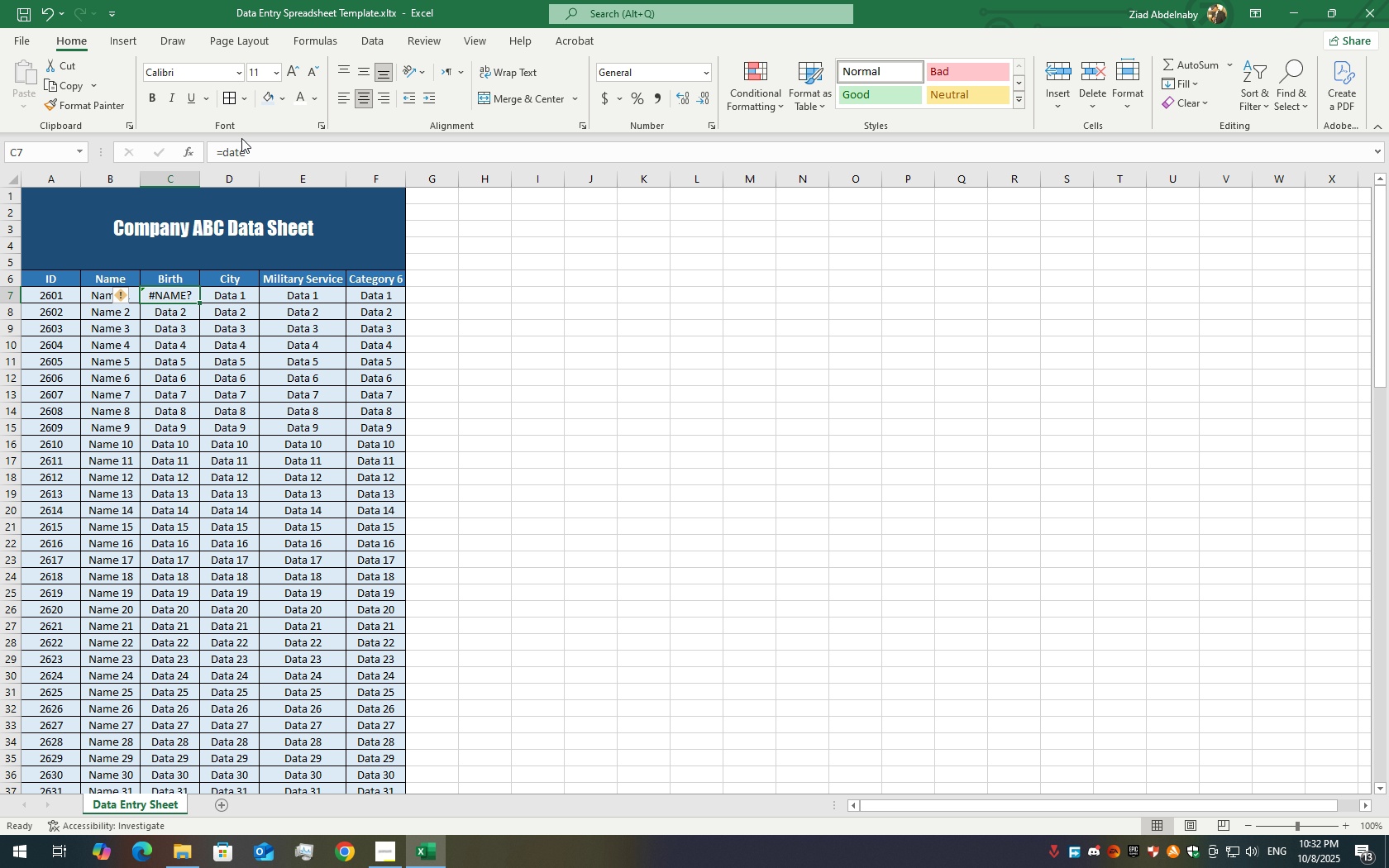 
left_click([224, 154])
 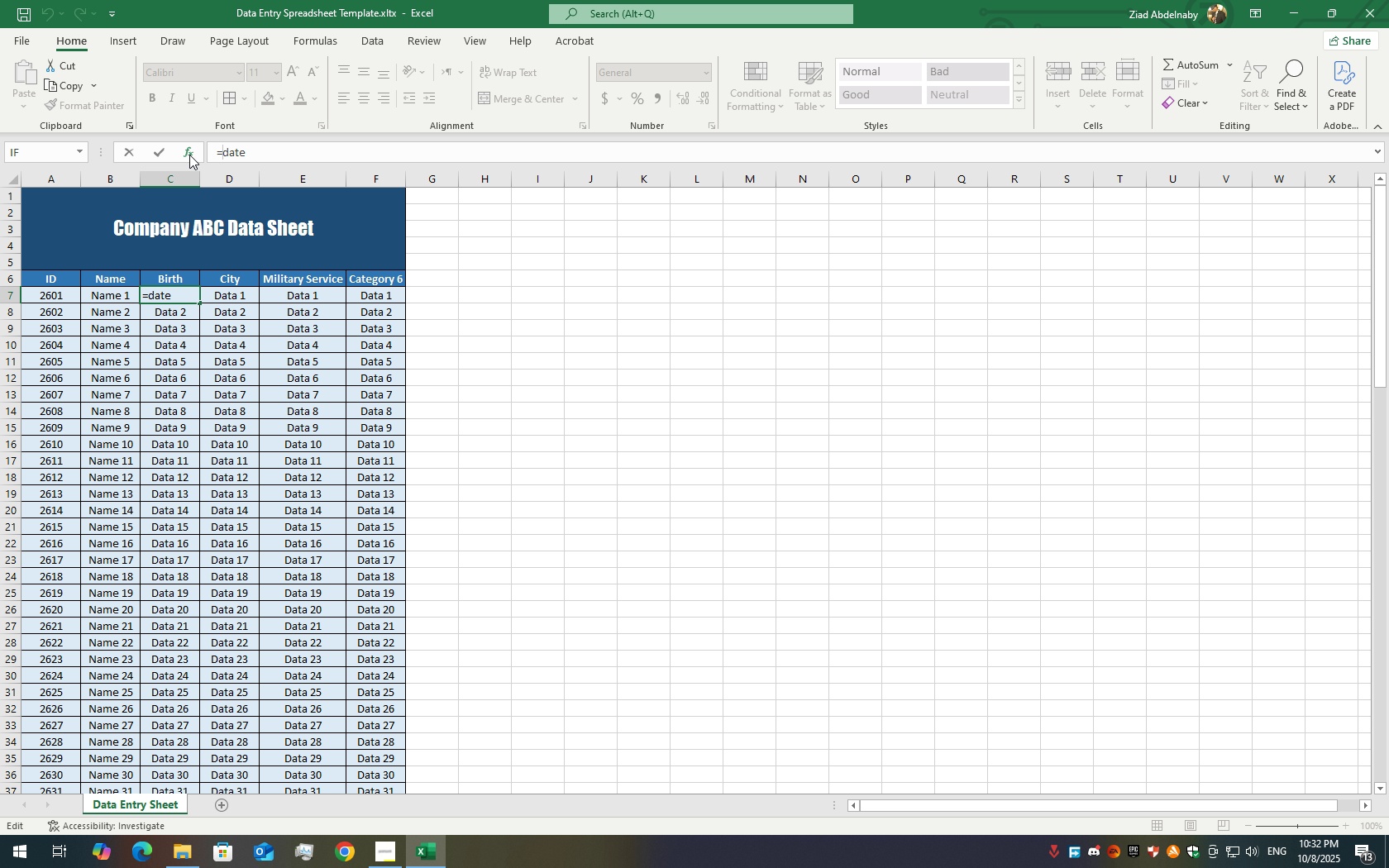 
left_click([189, 155])
 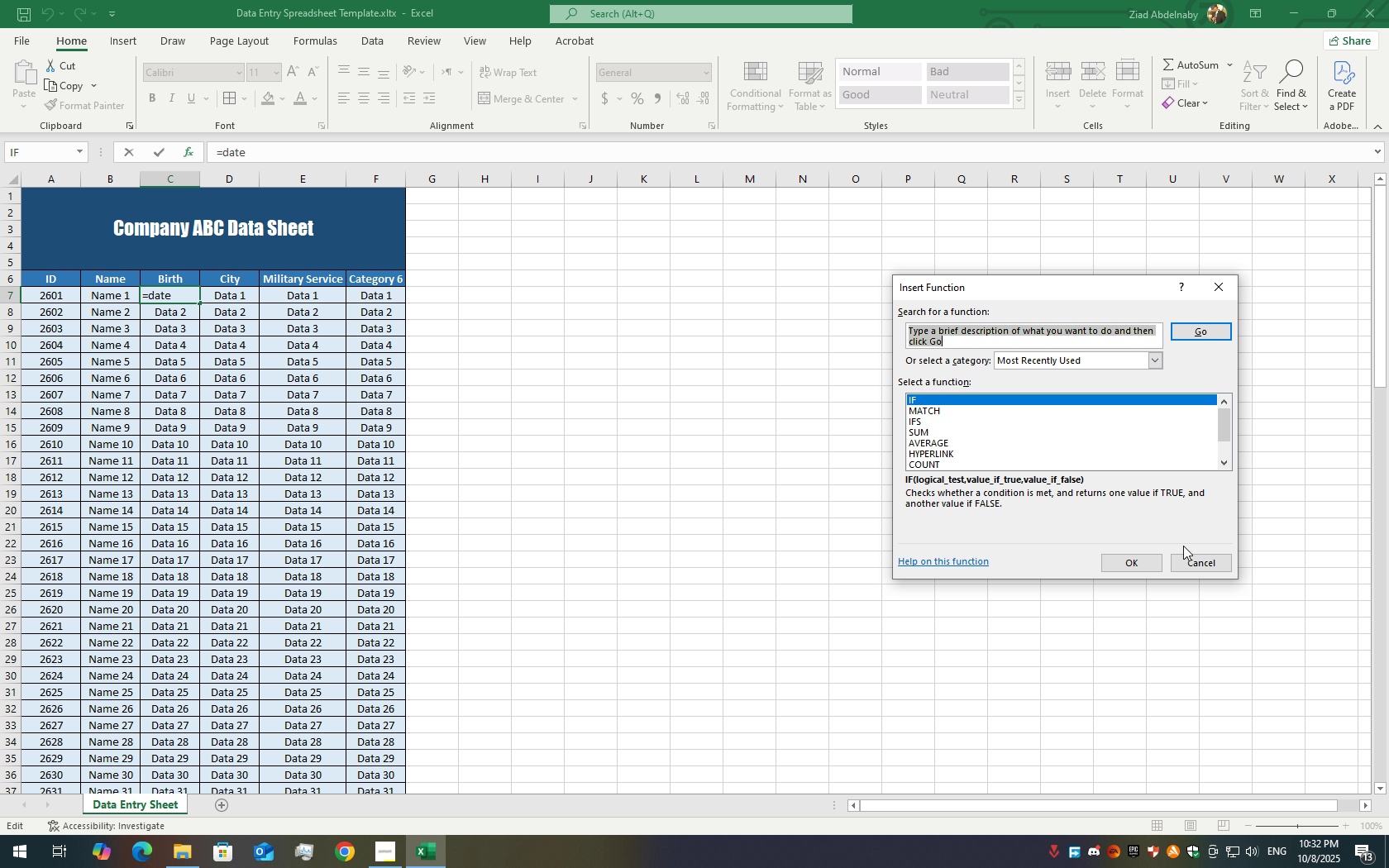 
left_click([1191, 559])
 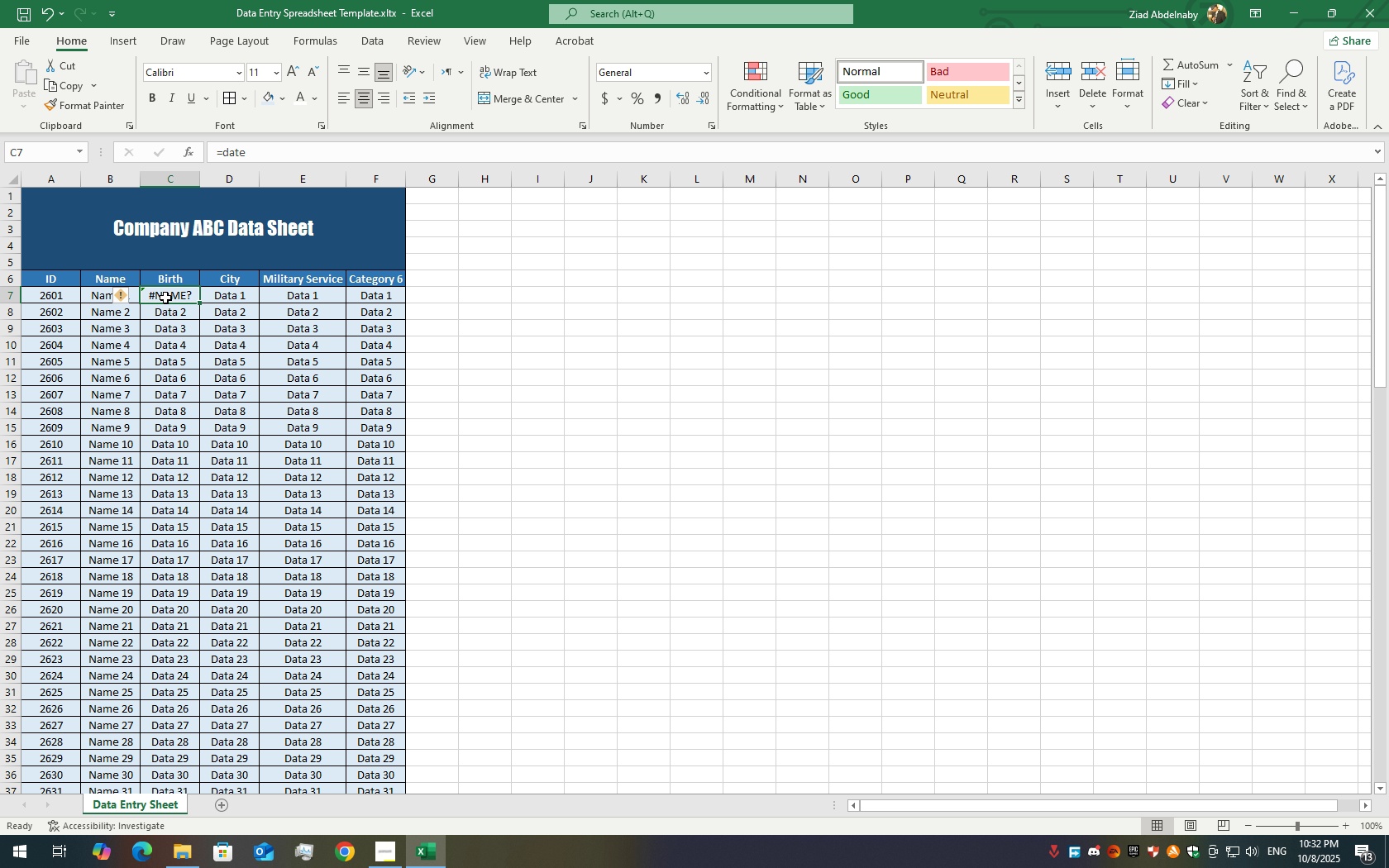 
double_click([165, 298])
 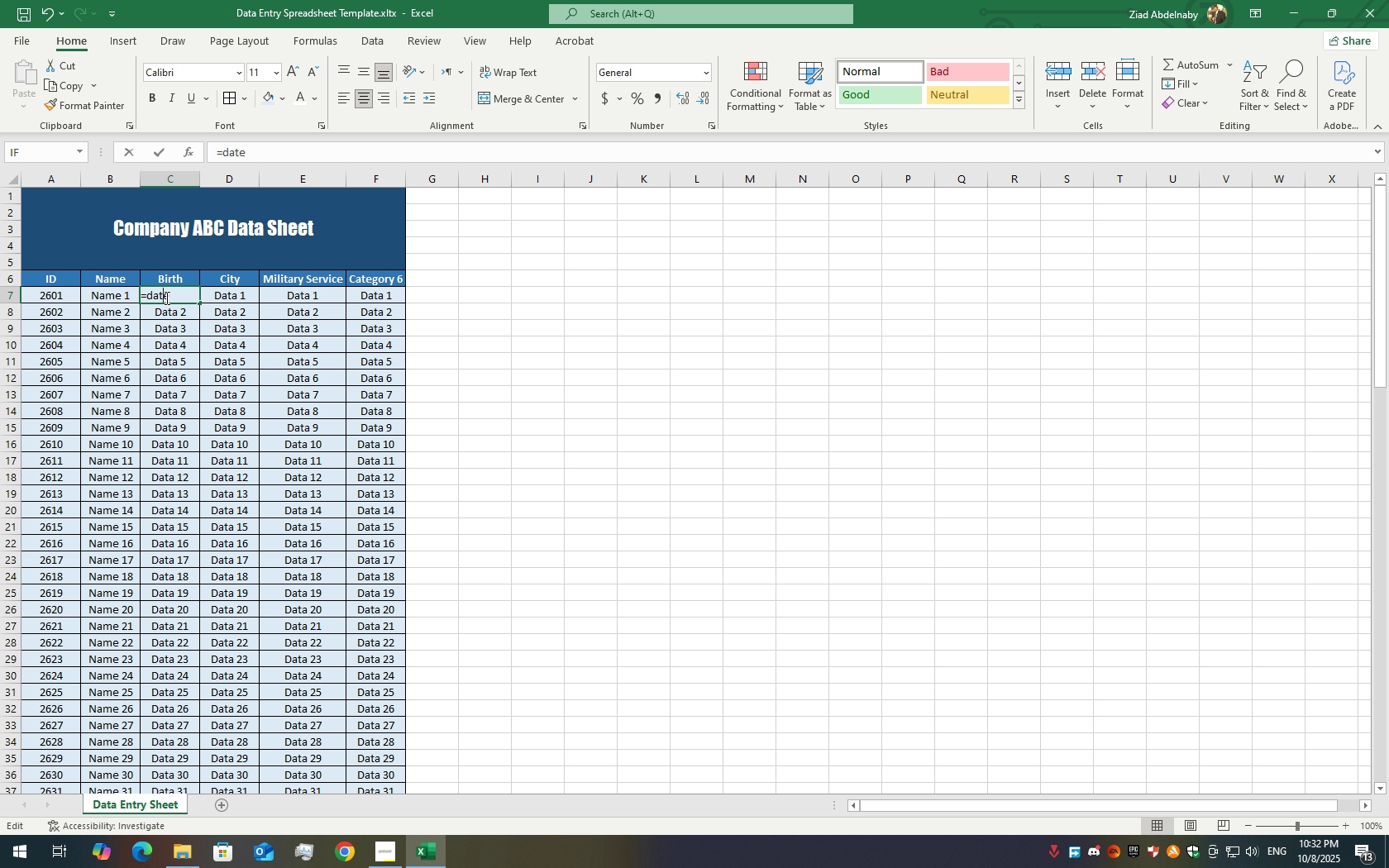 
triple_click([165, 298])
 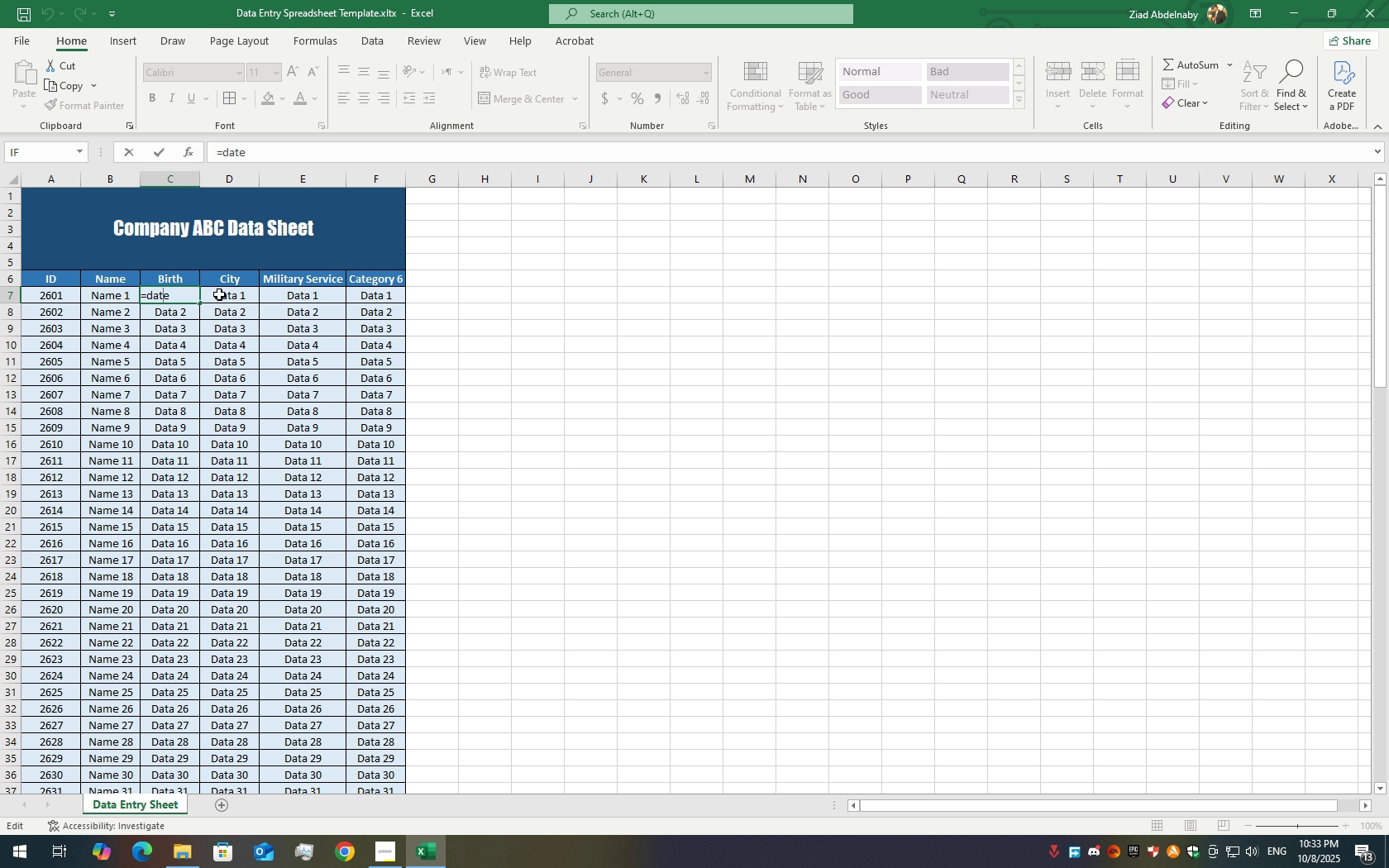 
key(ArrowRight)
 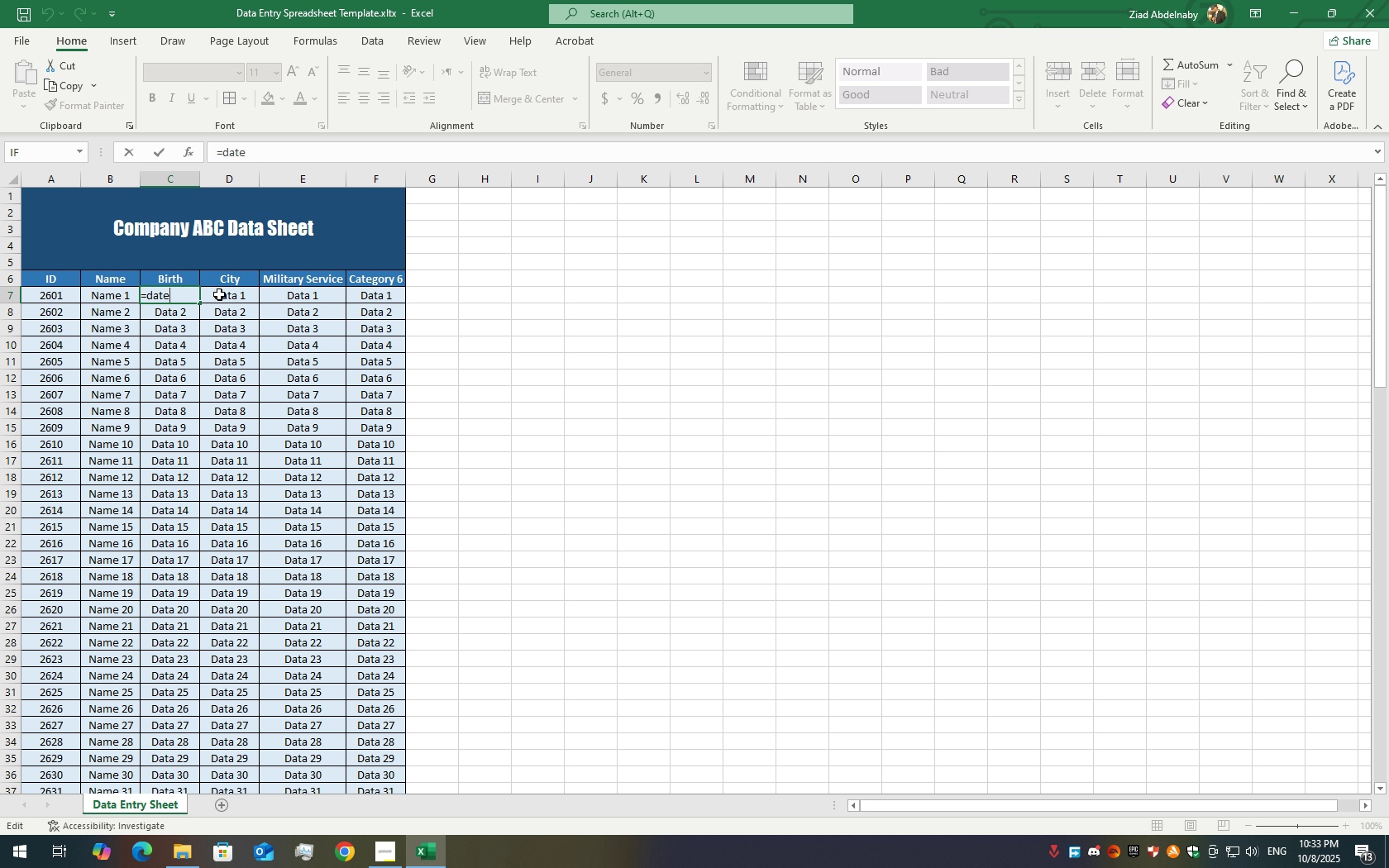 
key(Equal)
 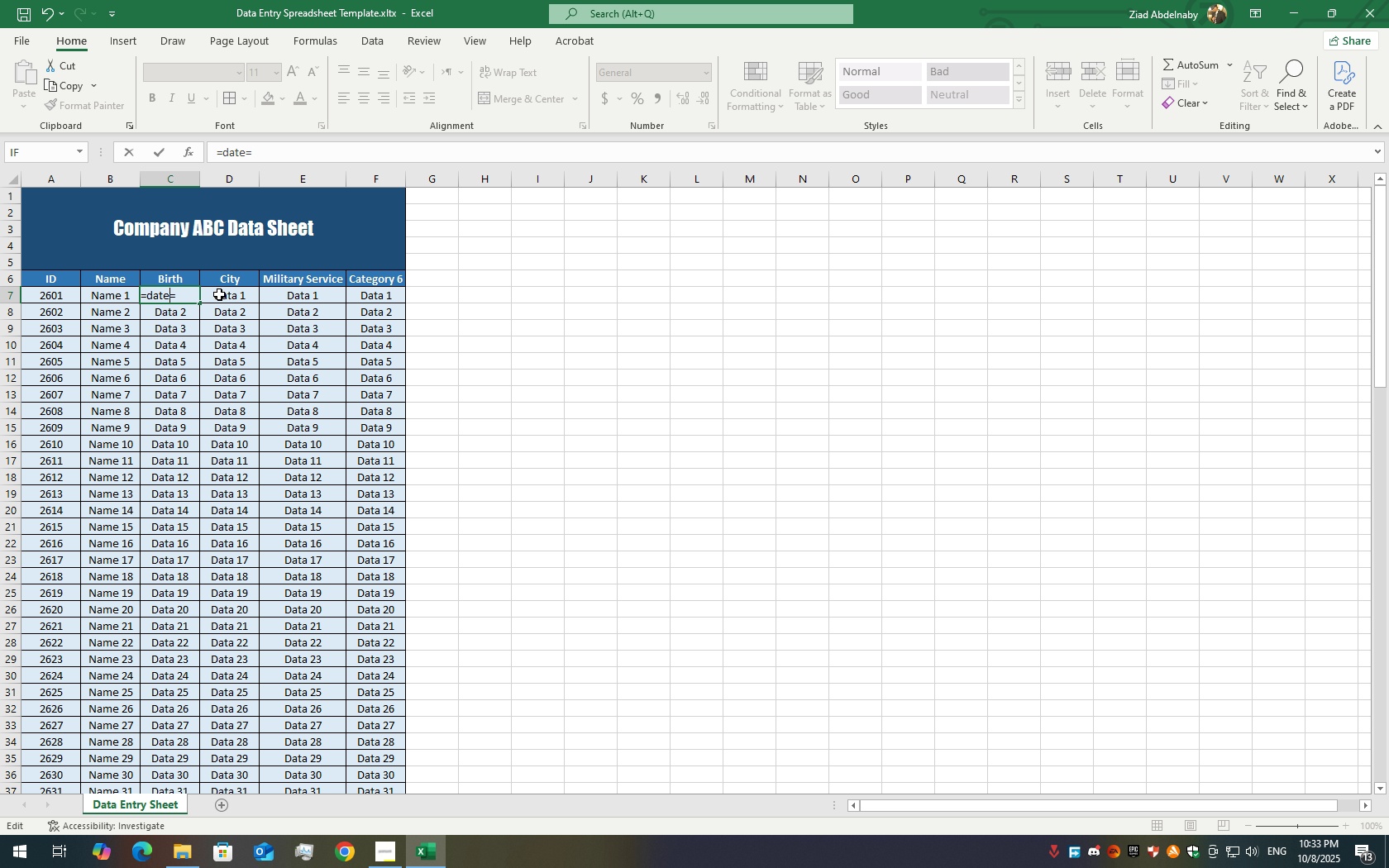 
key(Backspace)
 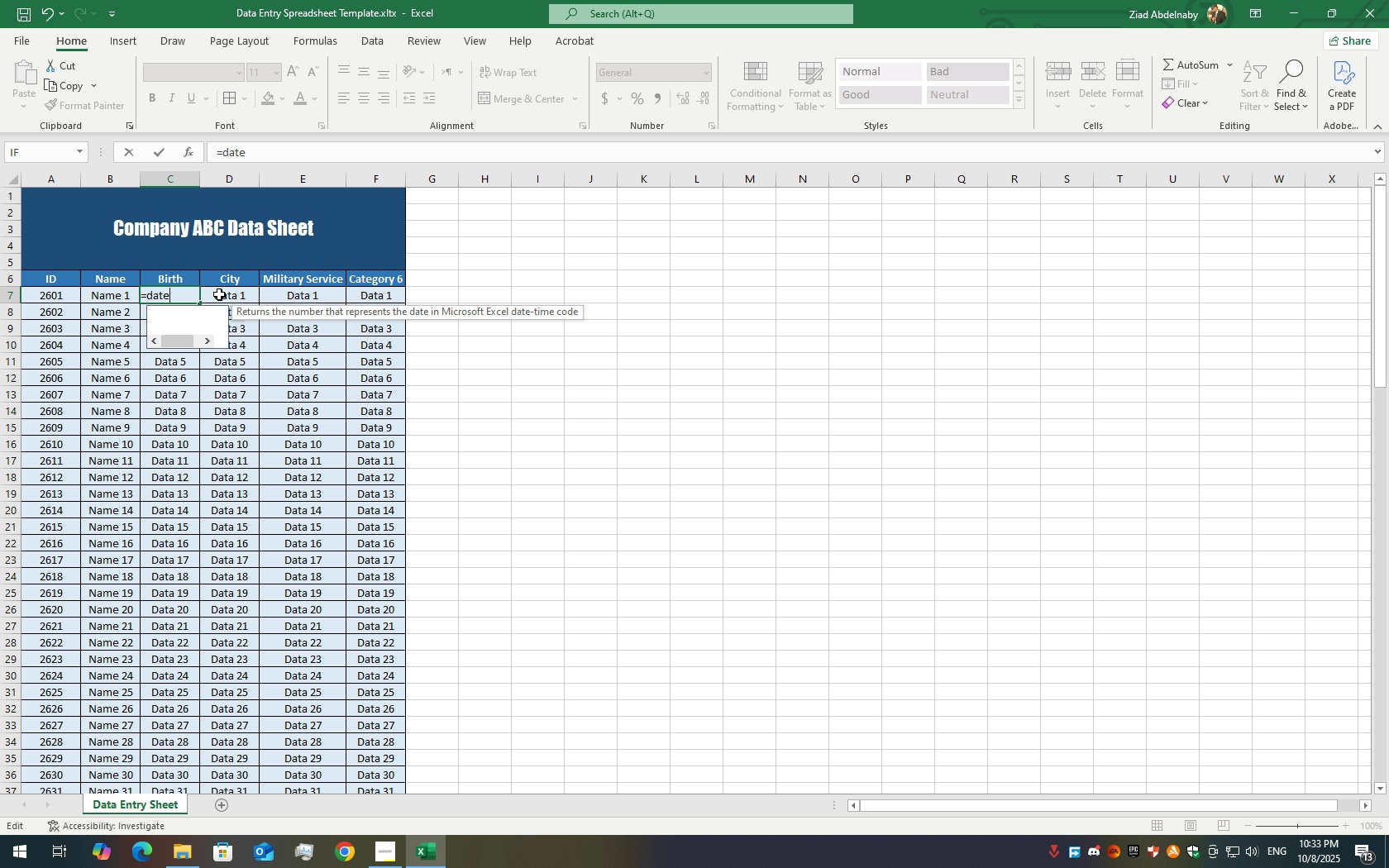 
key(Backspace)
 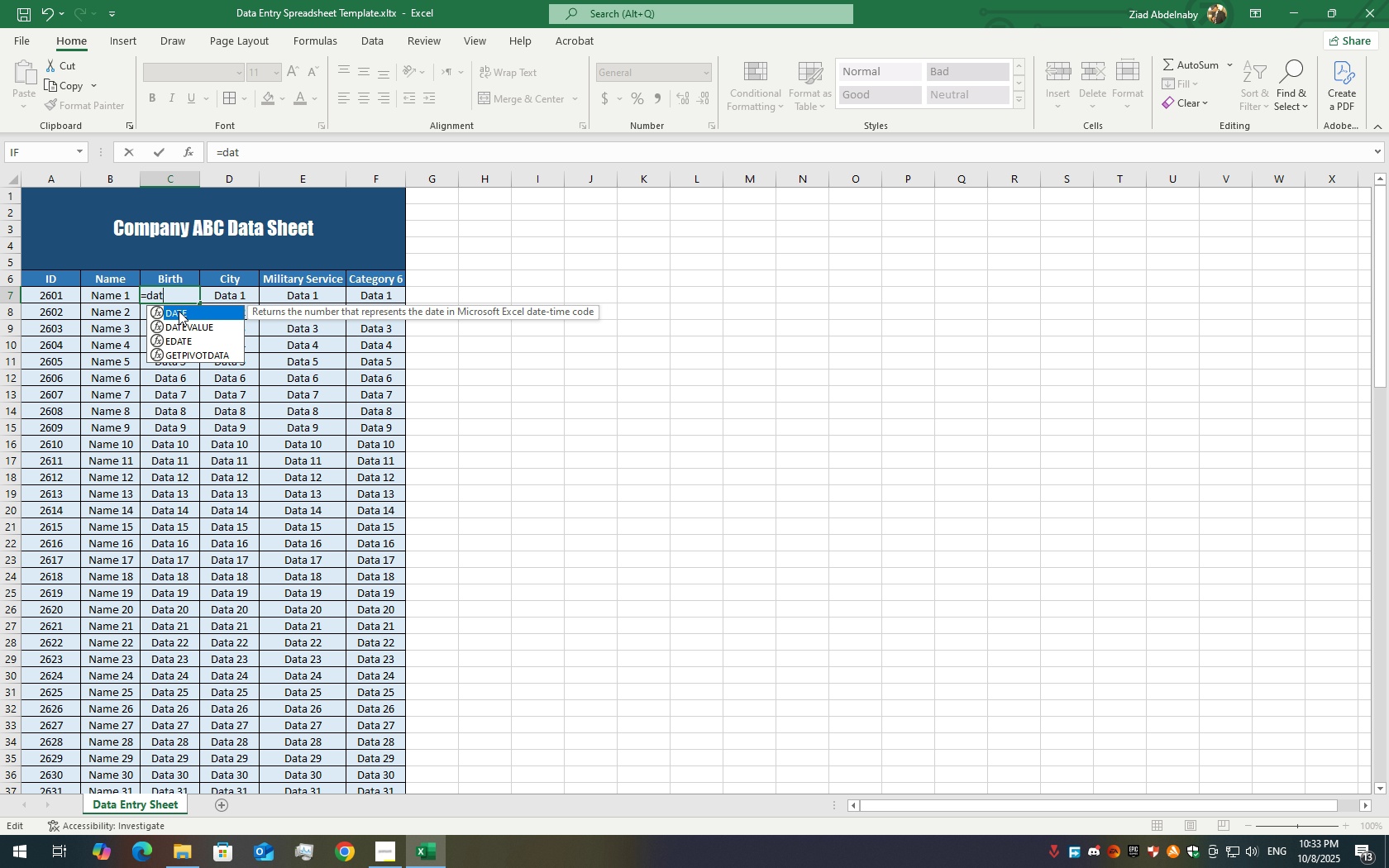 
double_click([179, 311])
 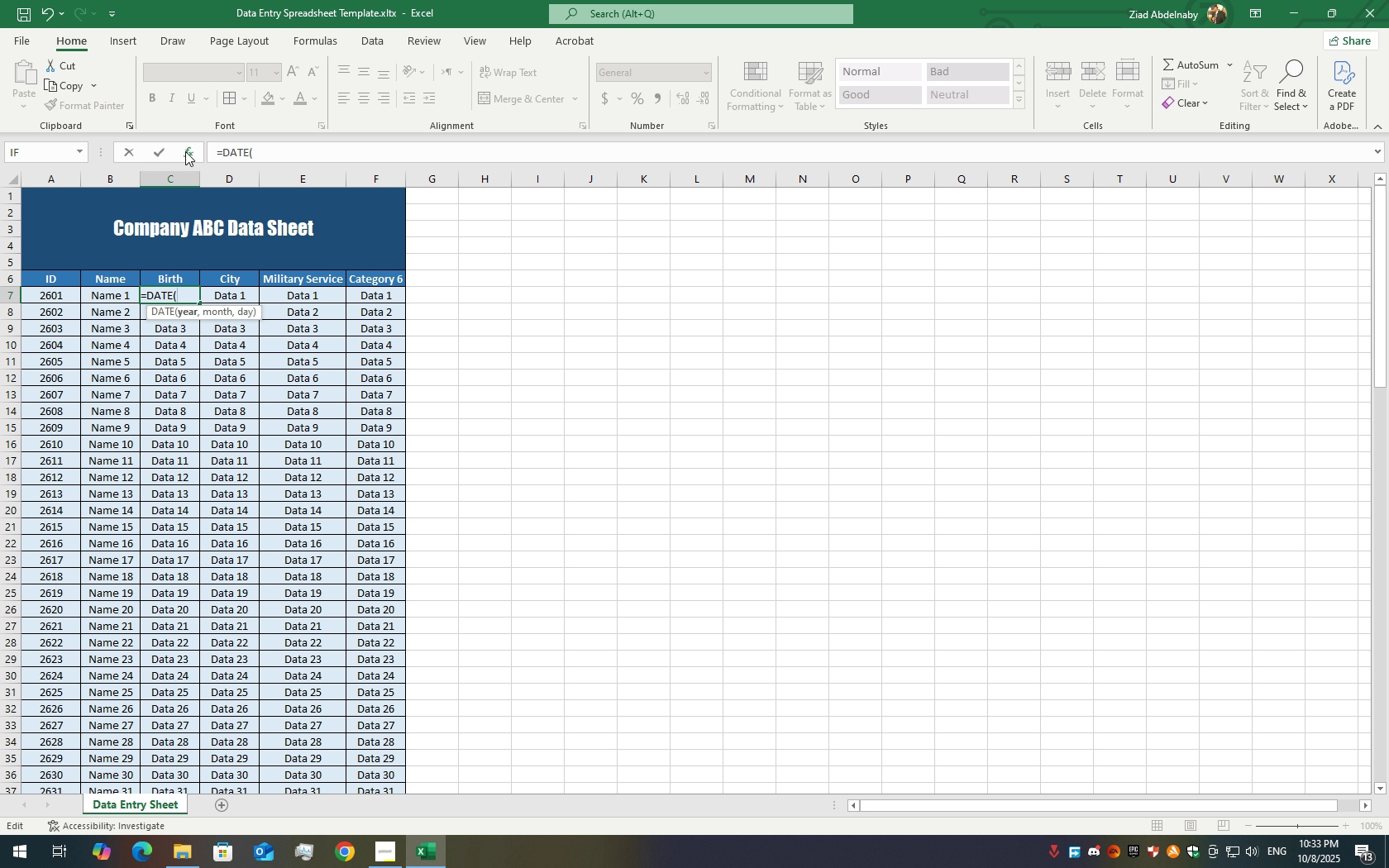 
left_click([185, 151])
 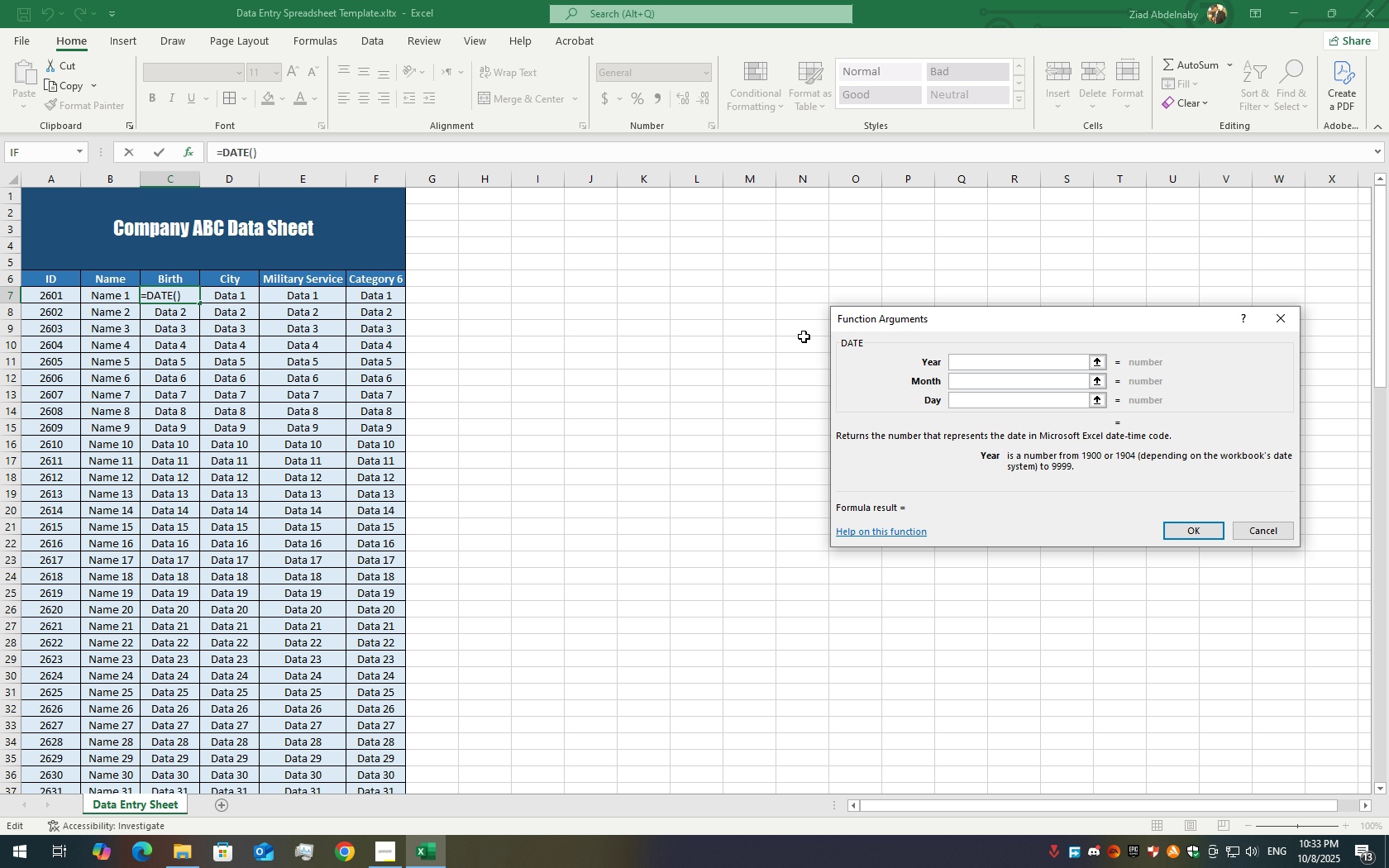 
wait(5.88)
 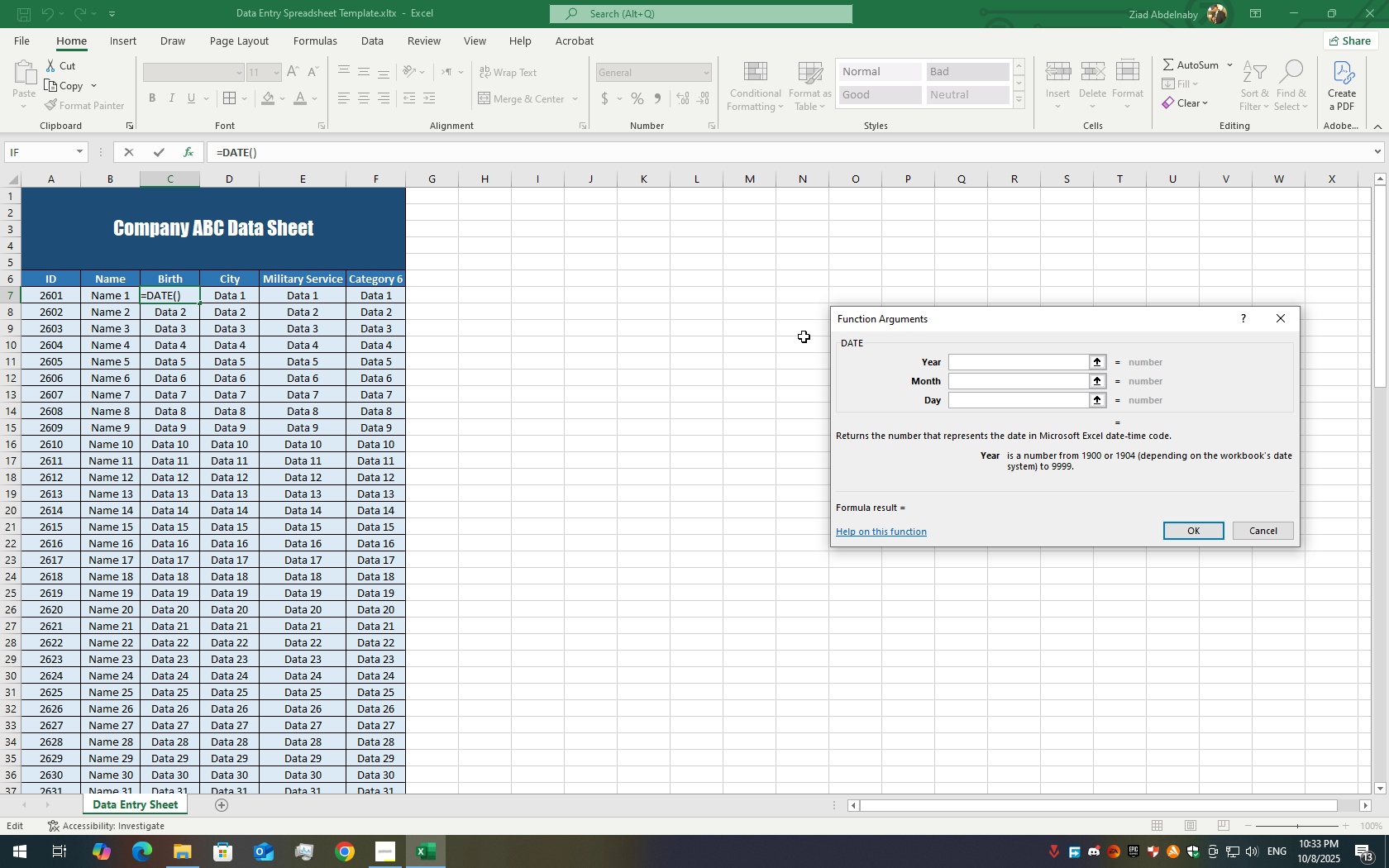 
type(2015)
key(Backspace)
type(05)
 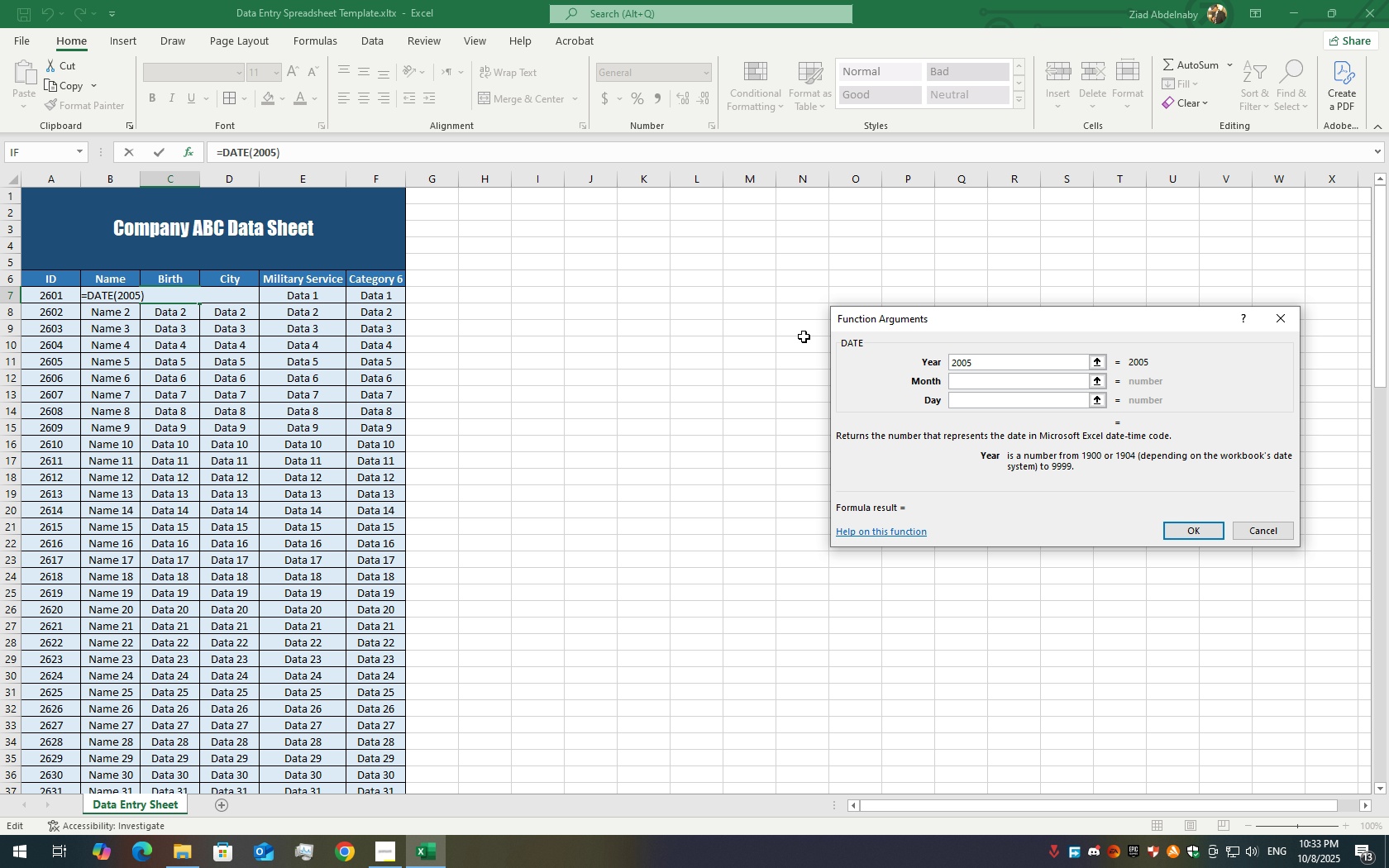 
double_click([1009, 365])
 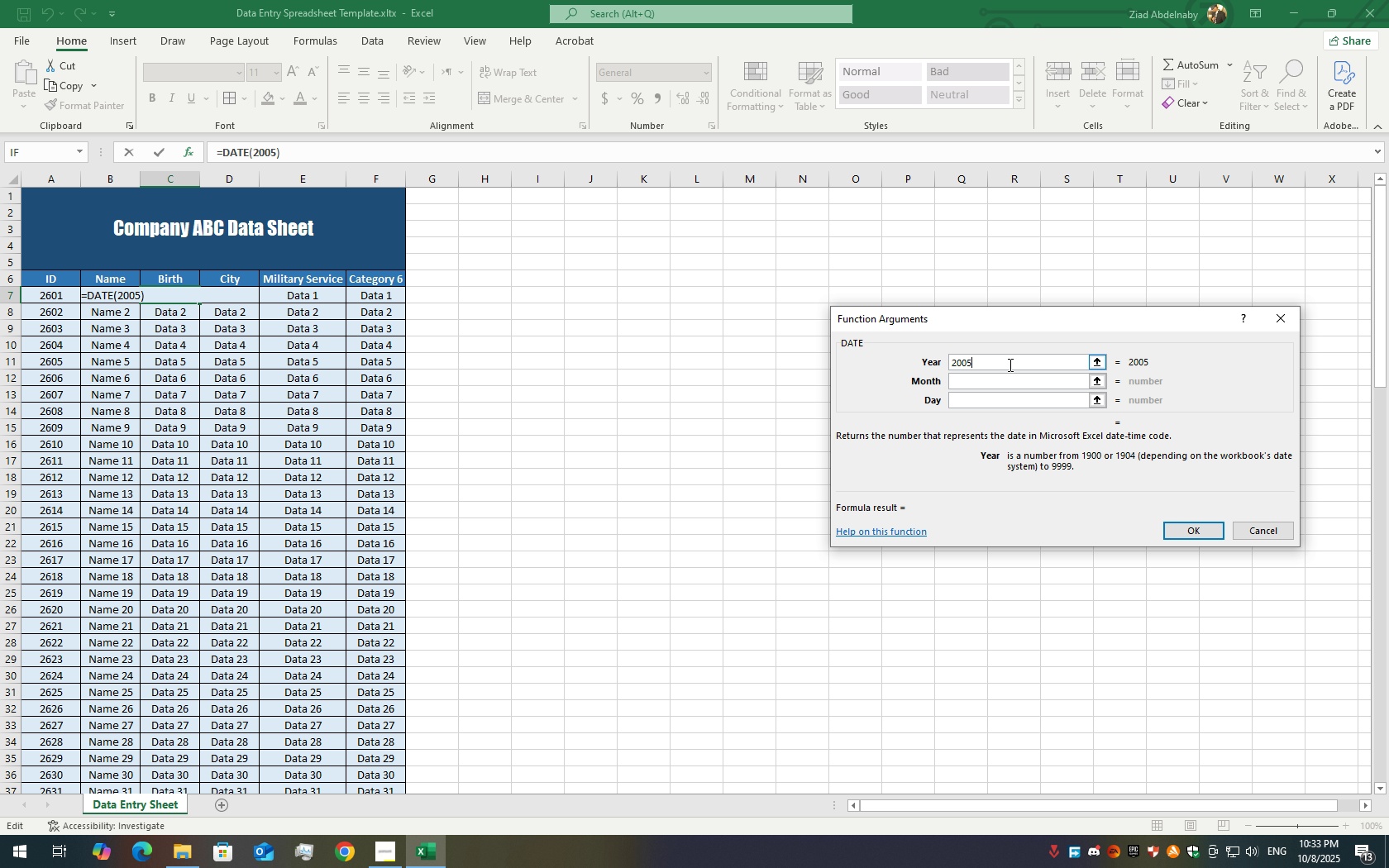 
triple_click([1009, 365])
 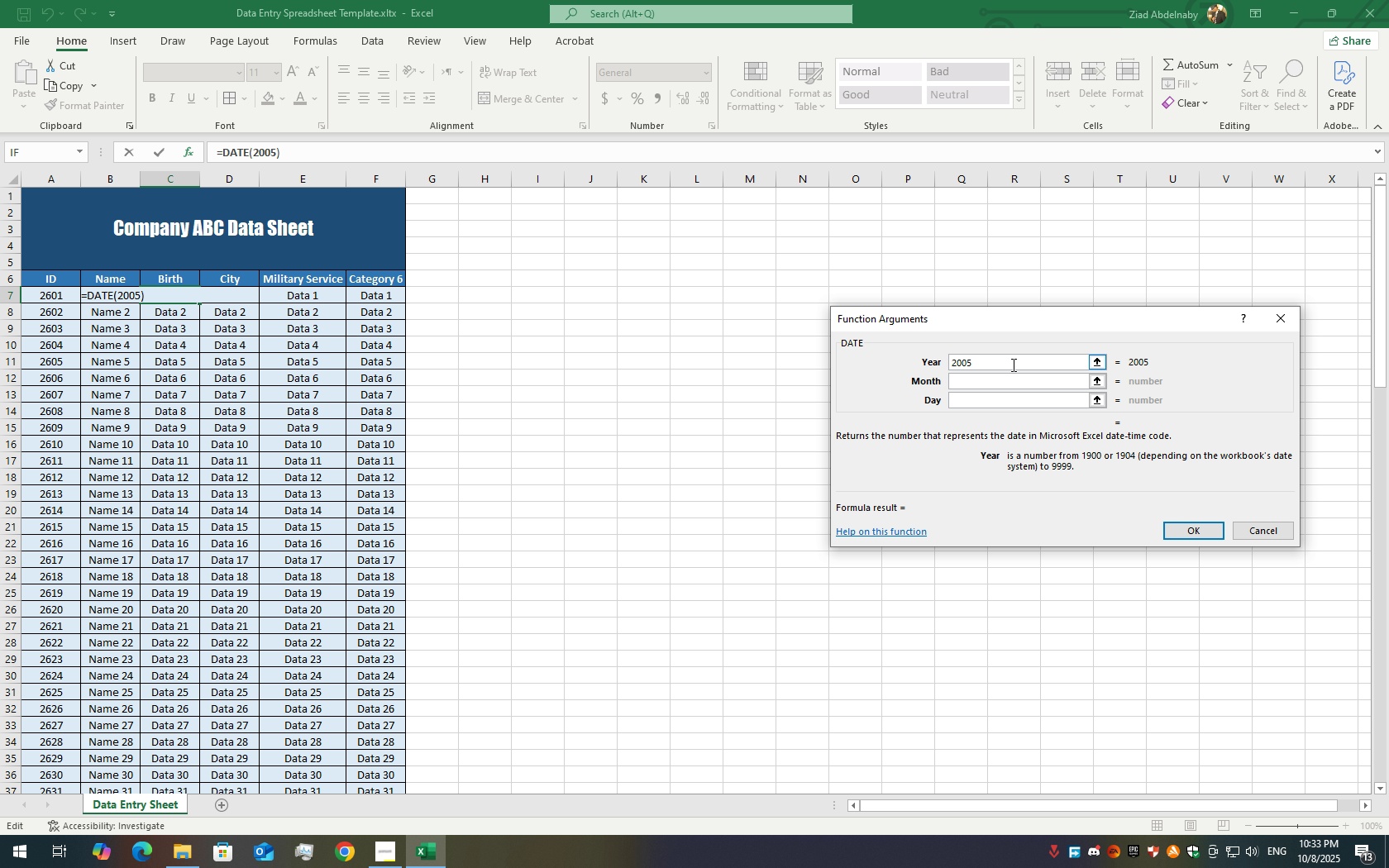 
left_click([1012, 365])
 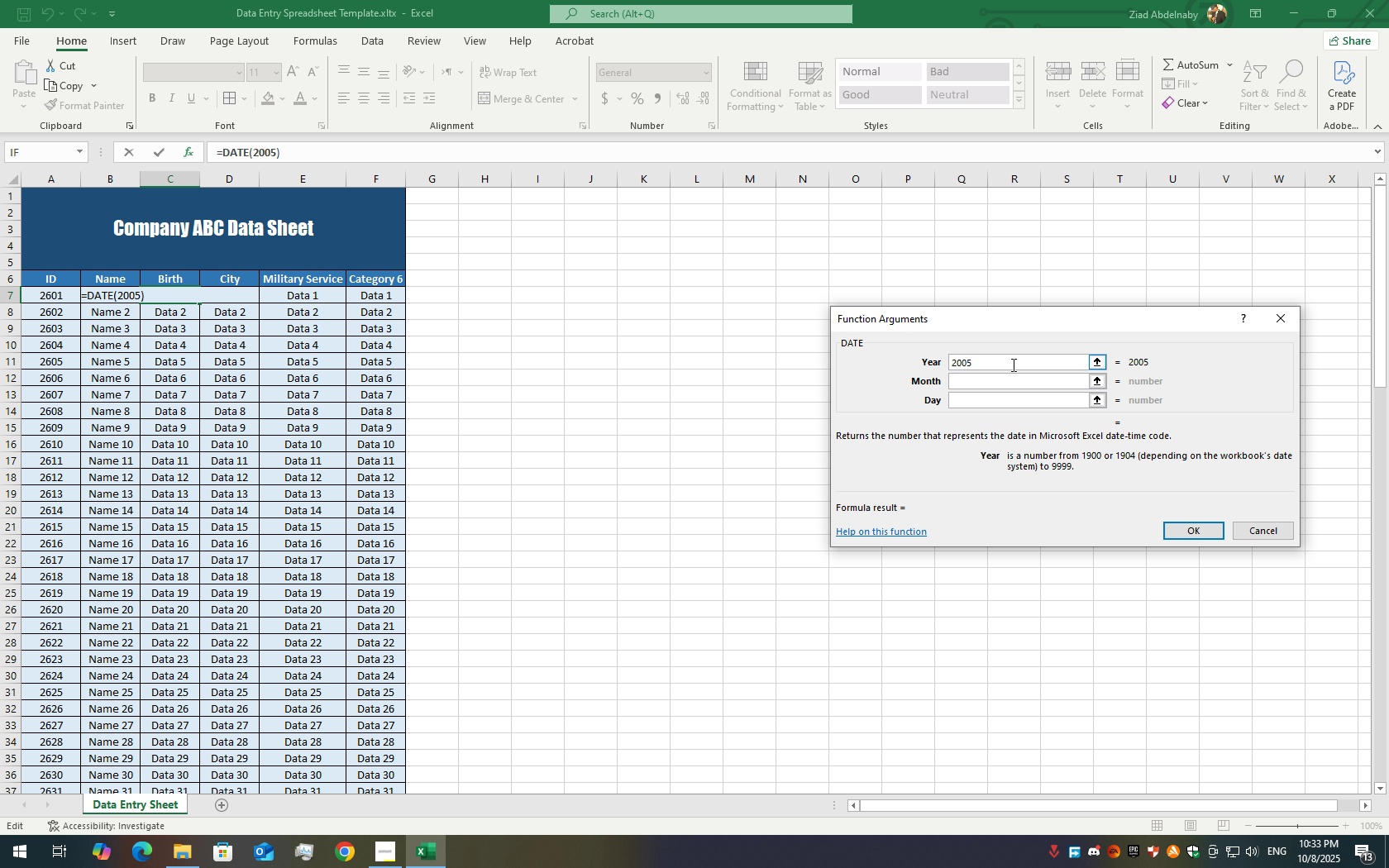 
left_click_drag(start_coordinate=[1012, 365], to_coordinate=[761, 373])
 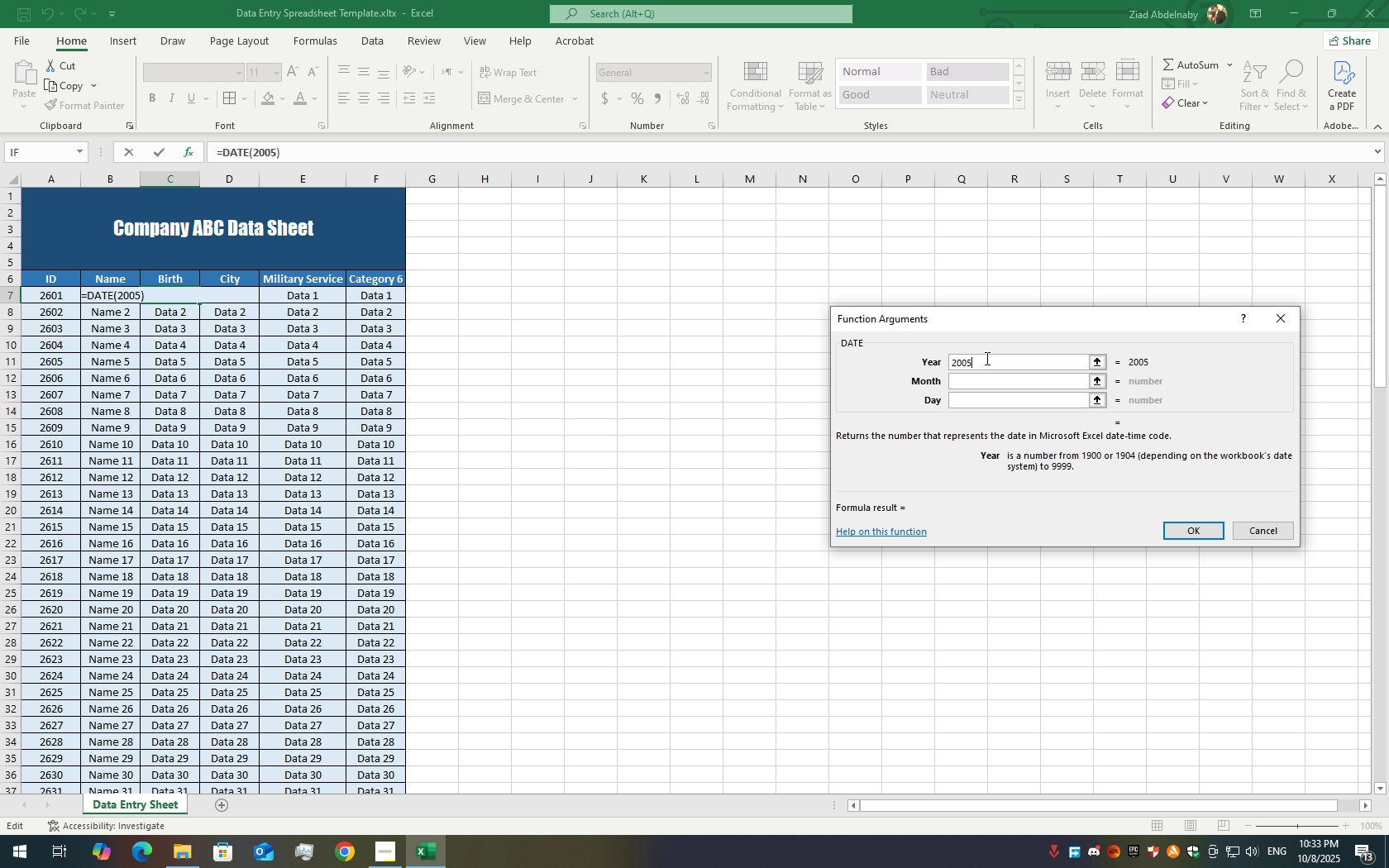 
left_click_drag(start_coordinate=[983, 358], to_coordinate=[856, 360])
 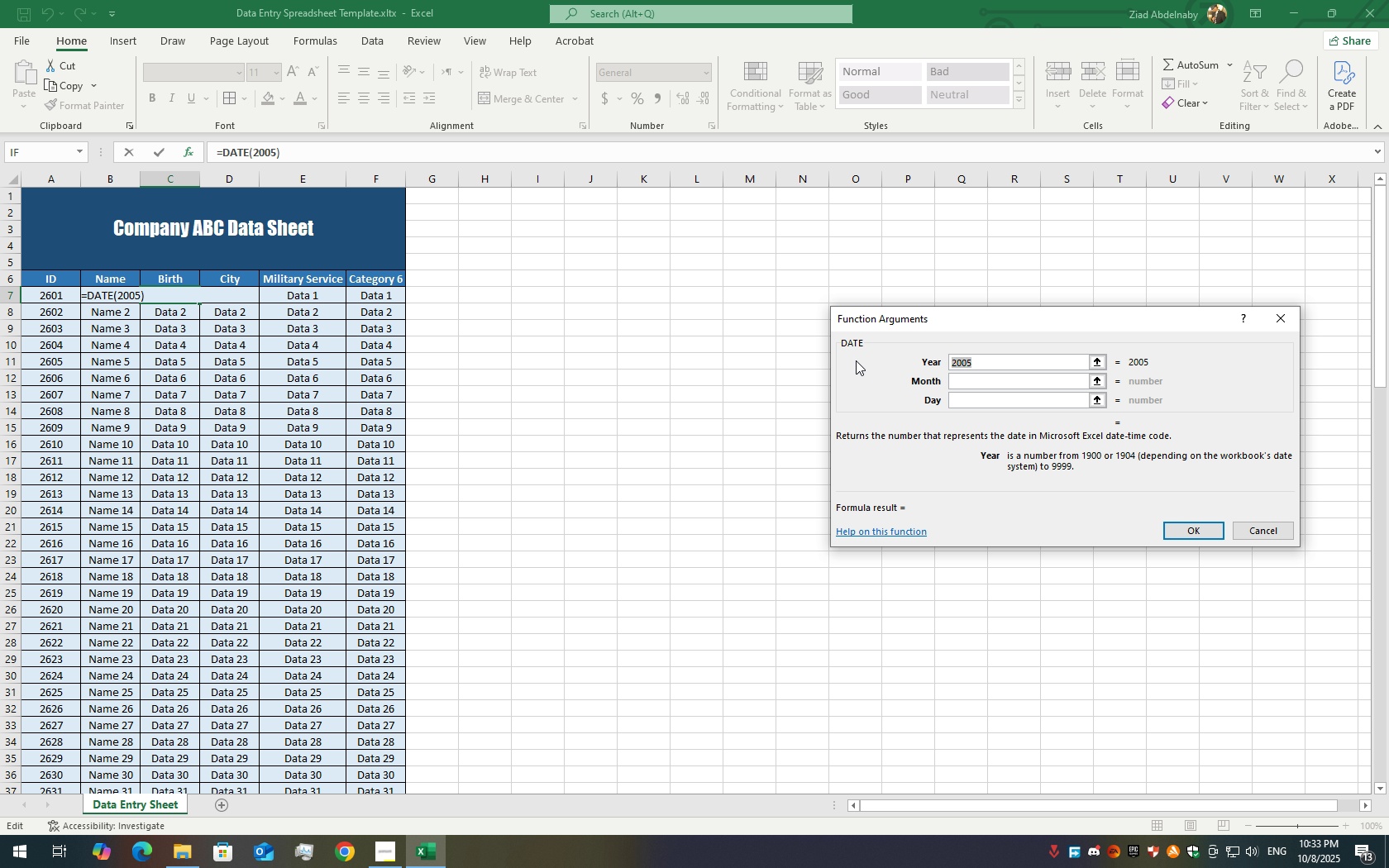 
type(Ra)
key(Backspace)
type(ANDBET)
key(Backspace)
key(Backspace)
type(etween(2)
key(Backspace)
type(2005:2023))
 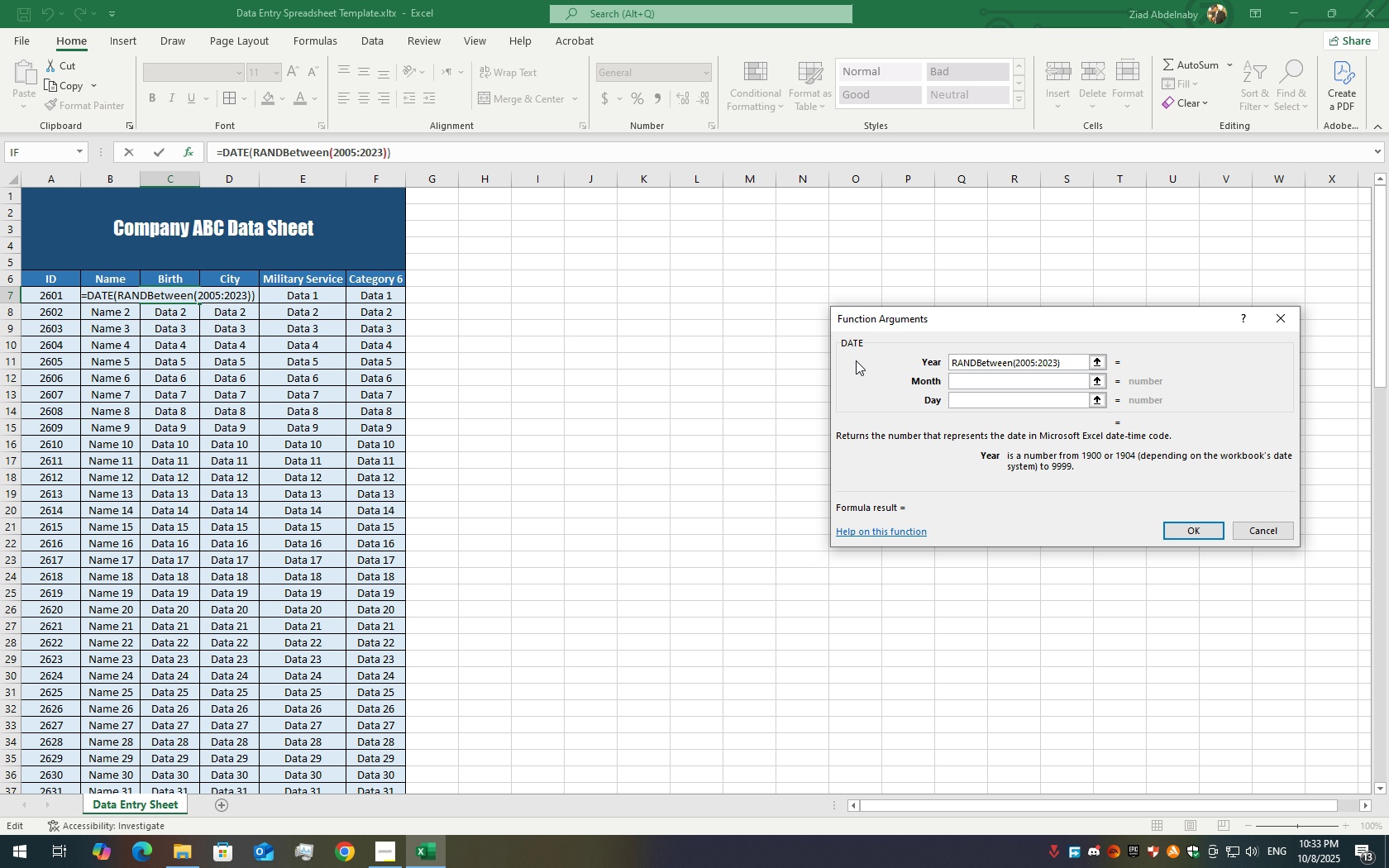 
left_click([1027, 373])
 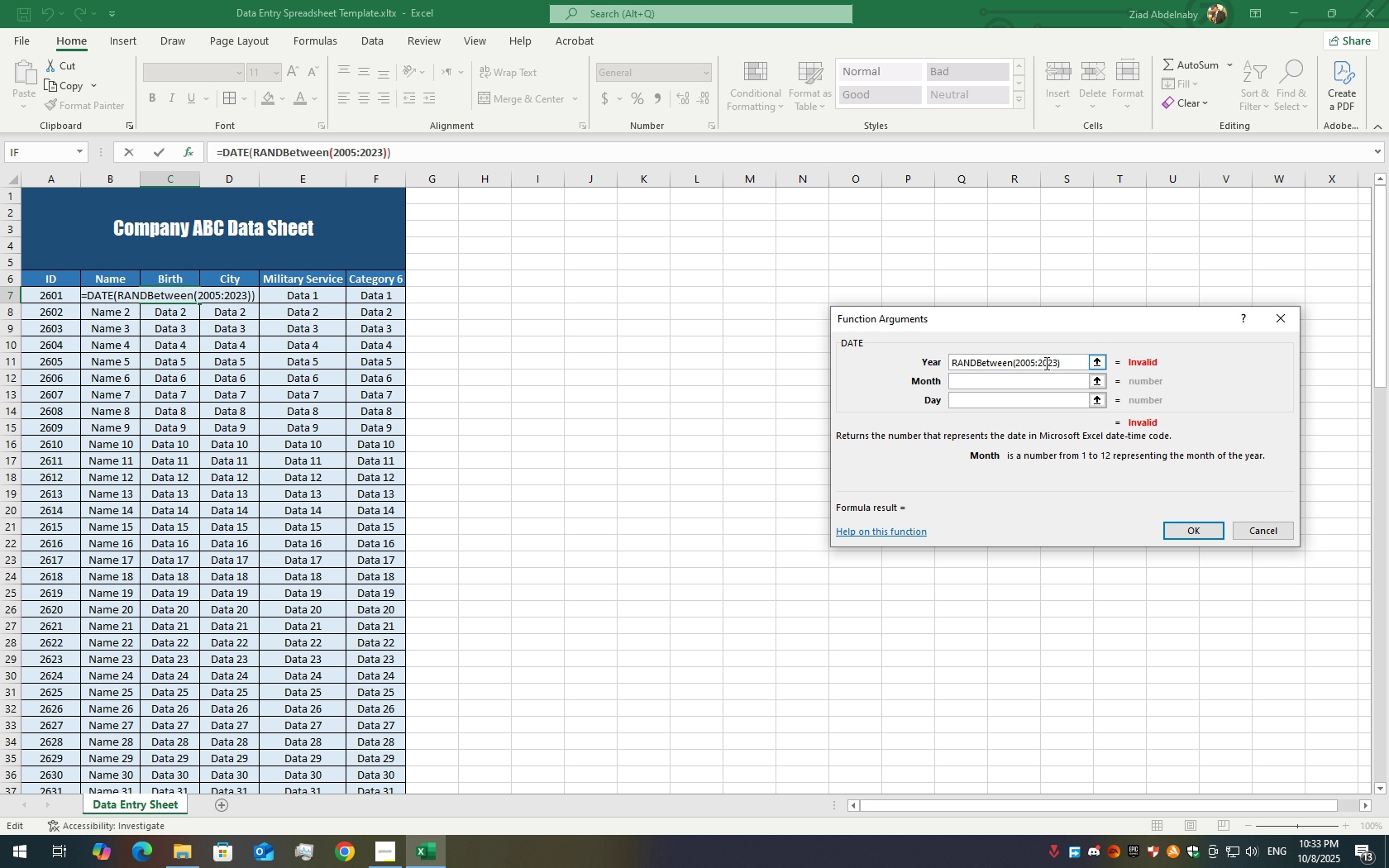 
left_click([1042, 360])
 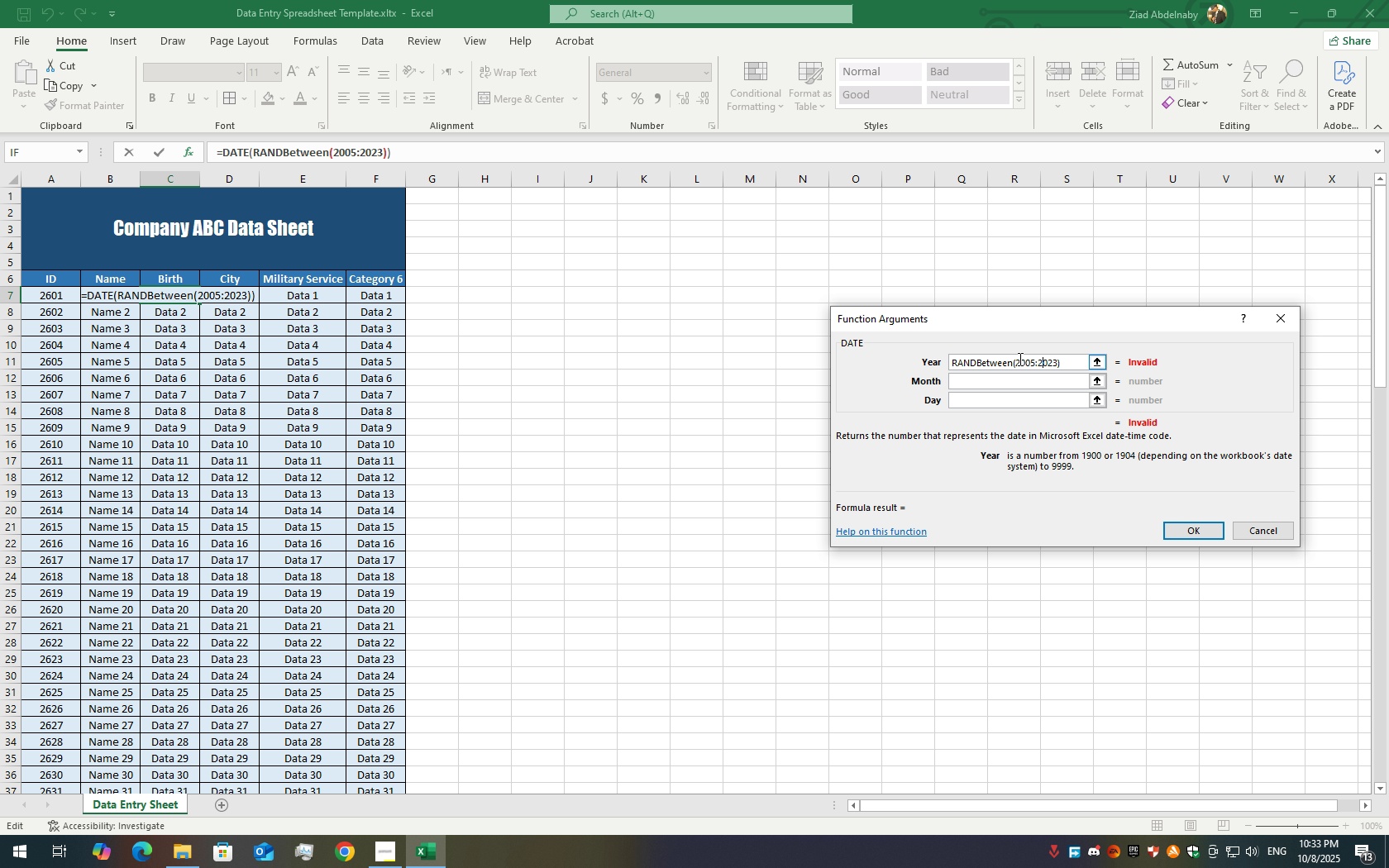 
left_click([1019, 359])
 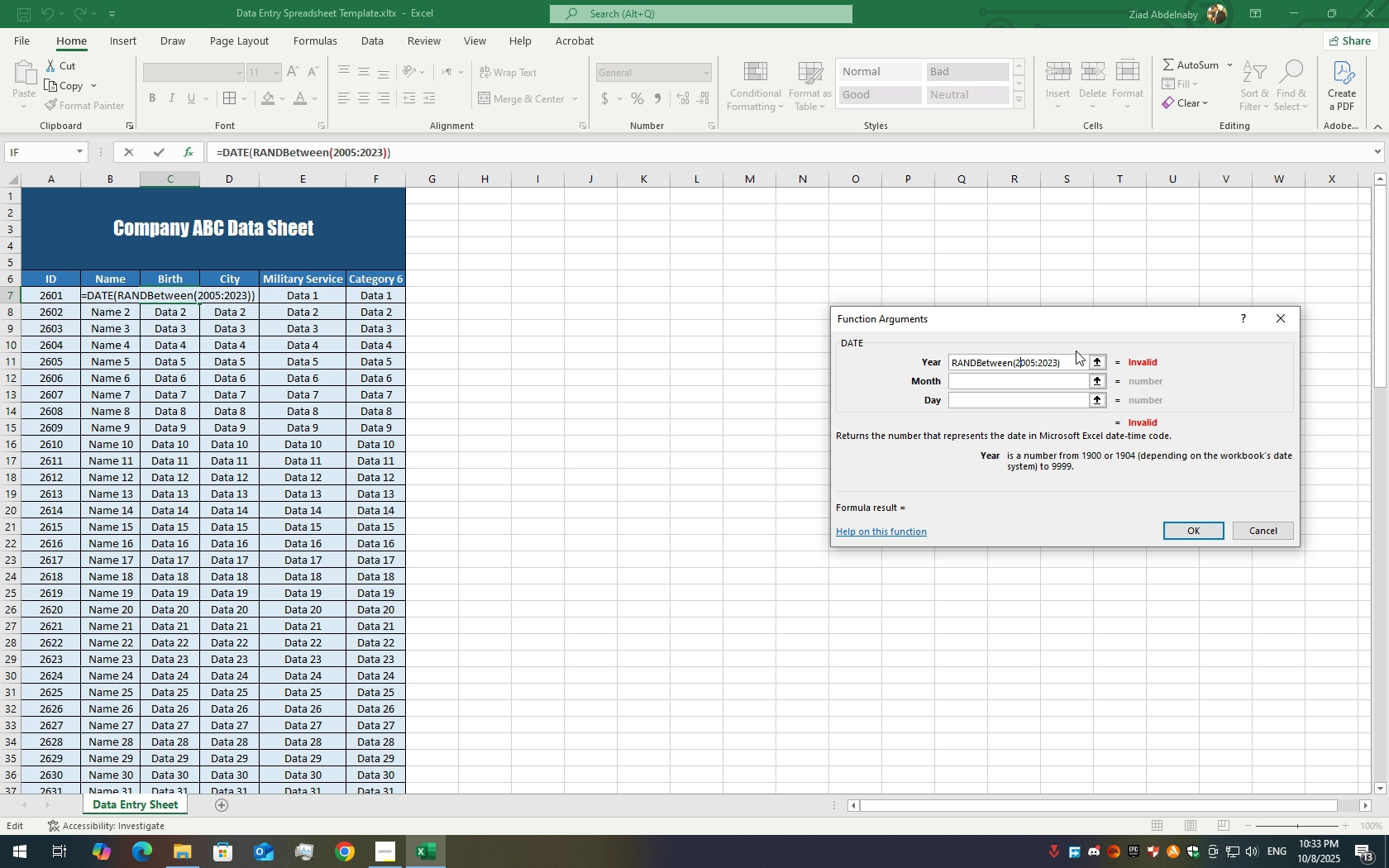 
key(ArrowLeft)
 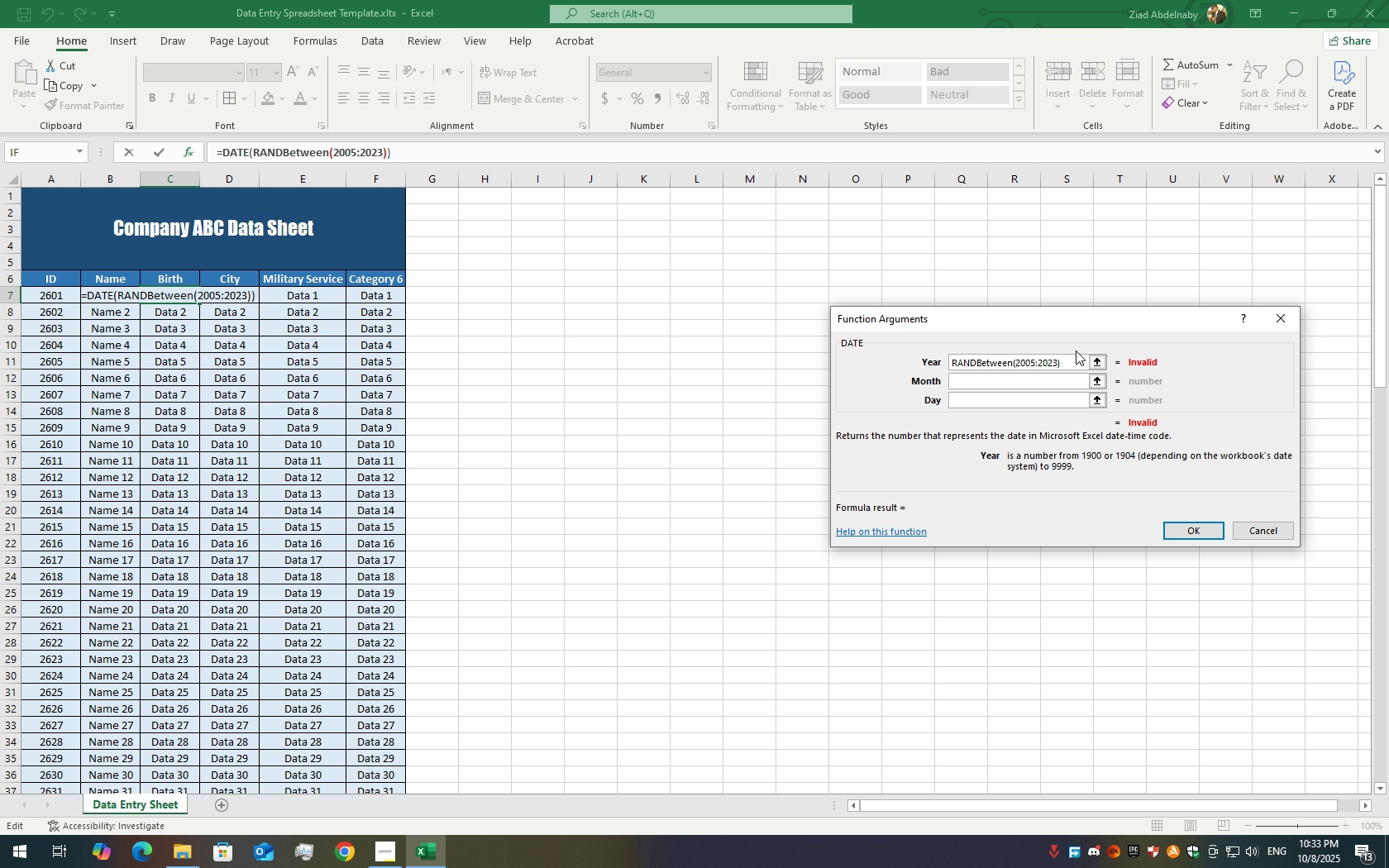 
key(Backspace)
 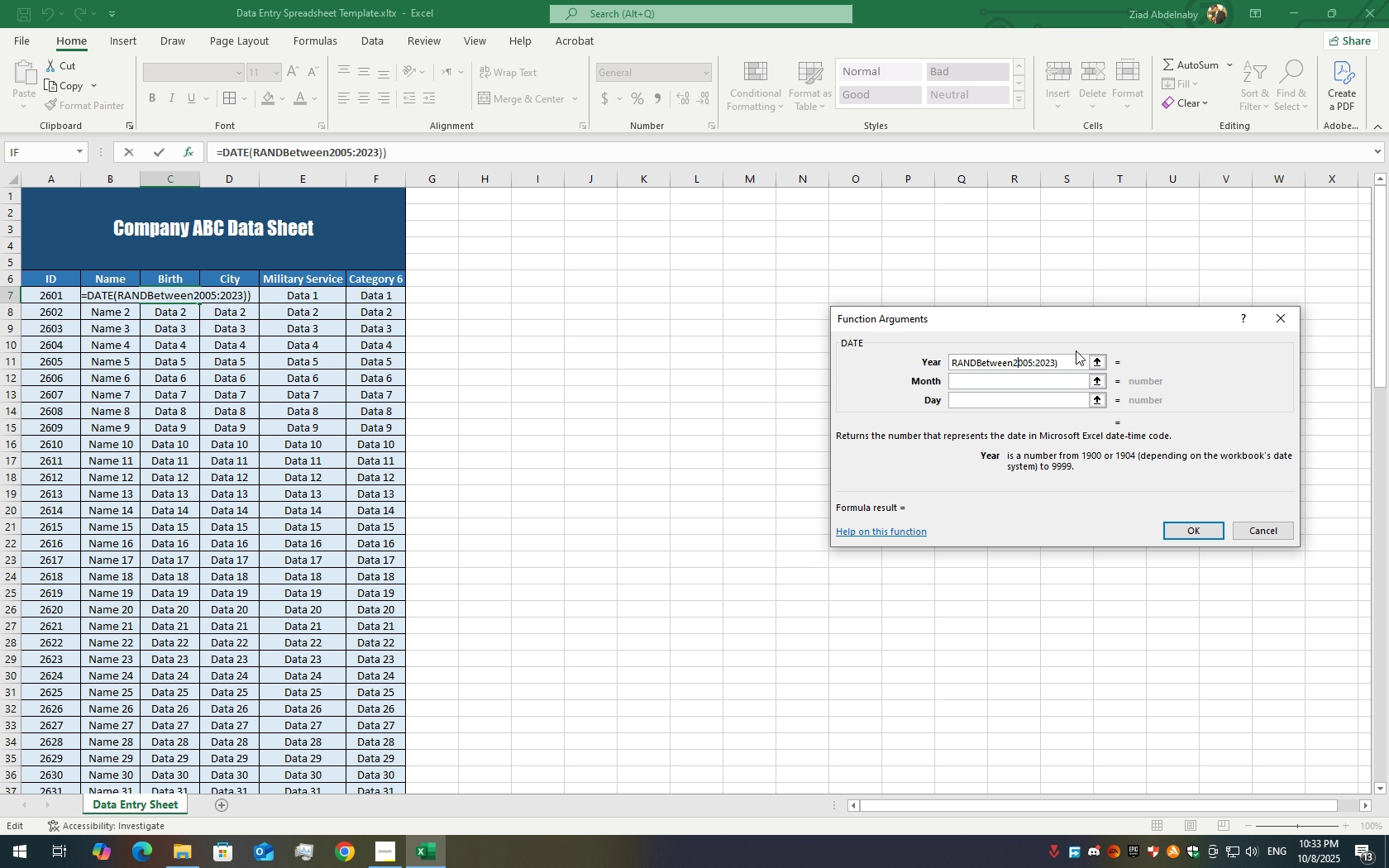 
hold_key(key=ArrowRight, duration=0.96)
 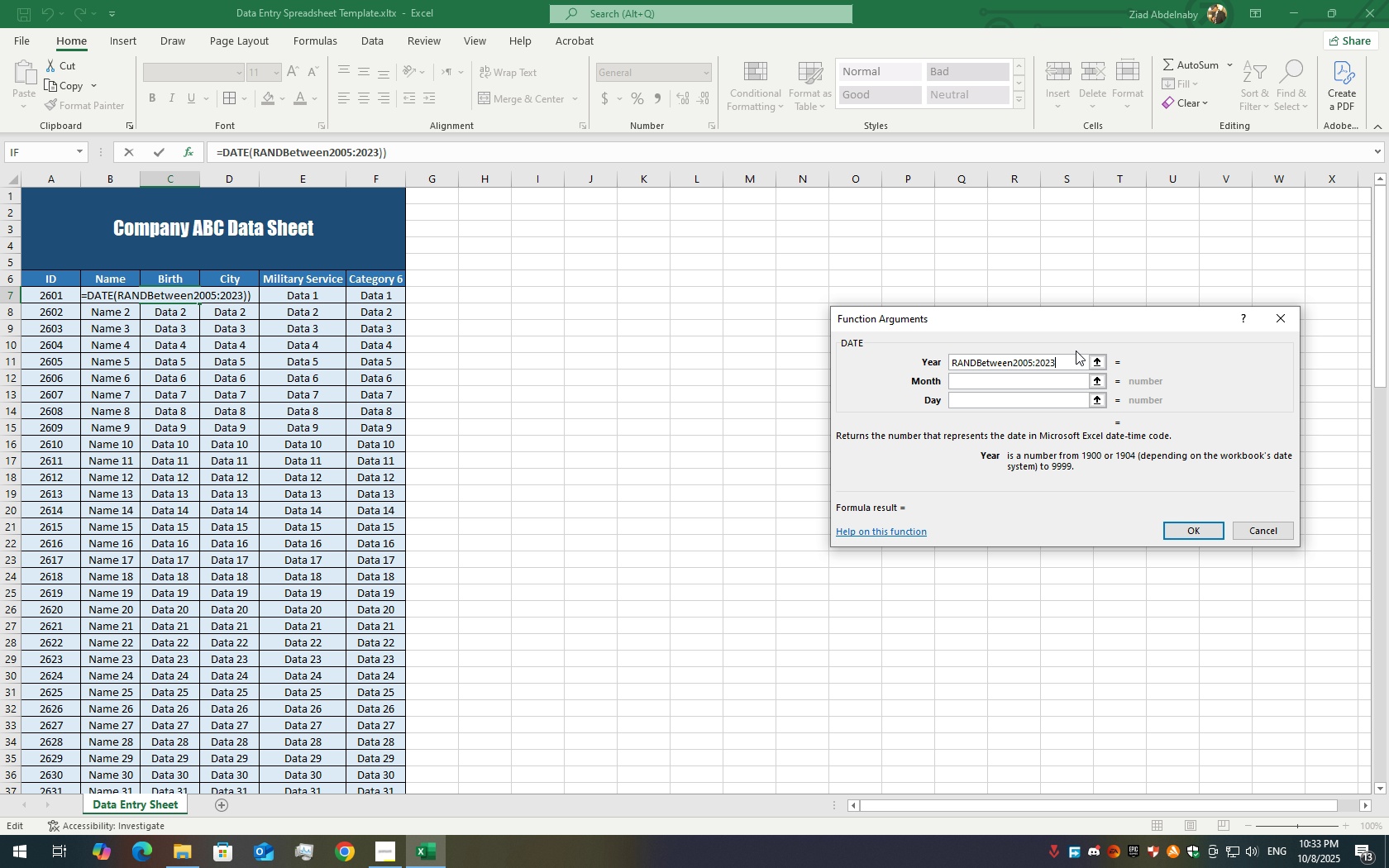 
hold_key(key=Backspace, duration=1.43)
 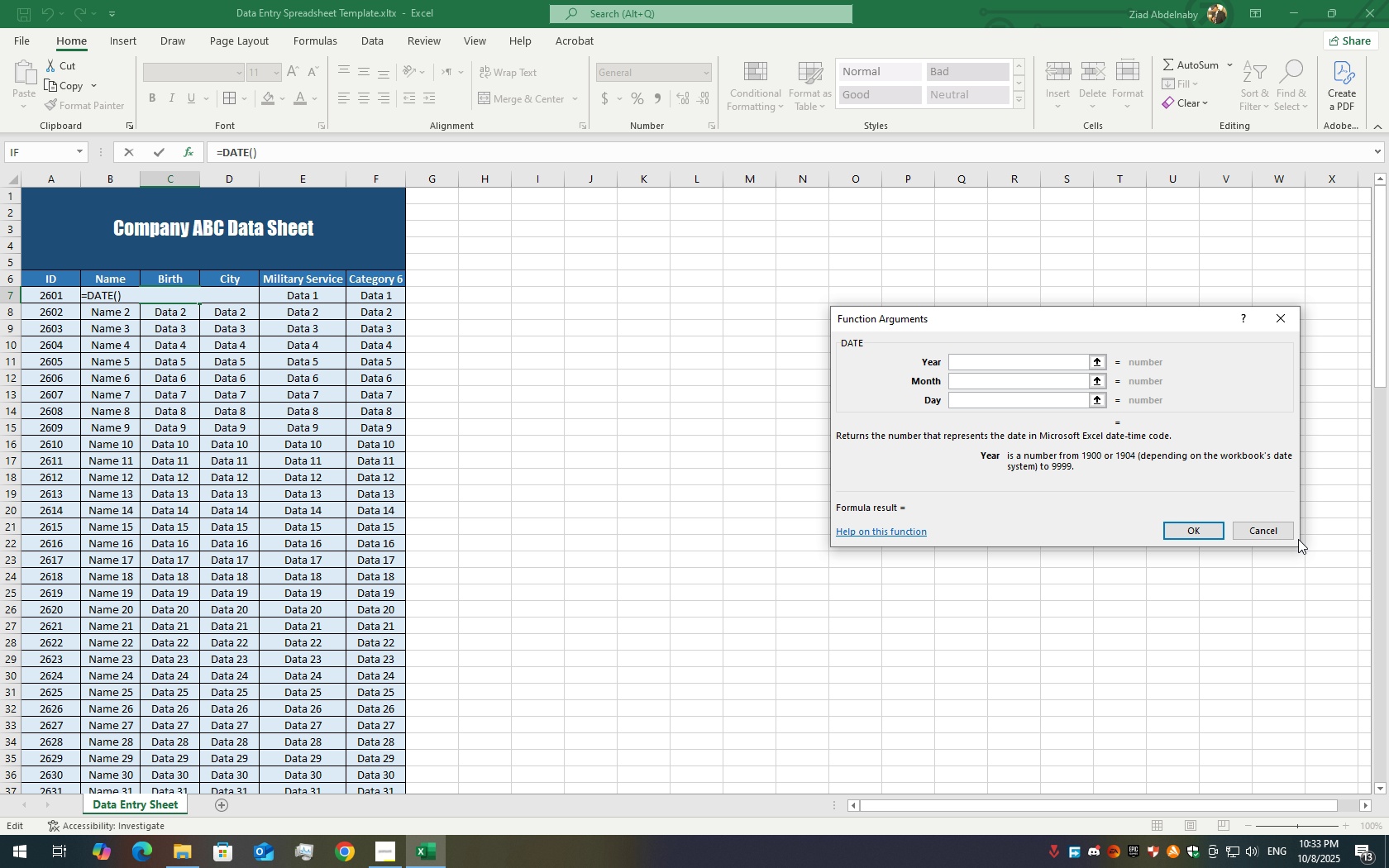 
left_click([1286, 539])
 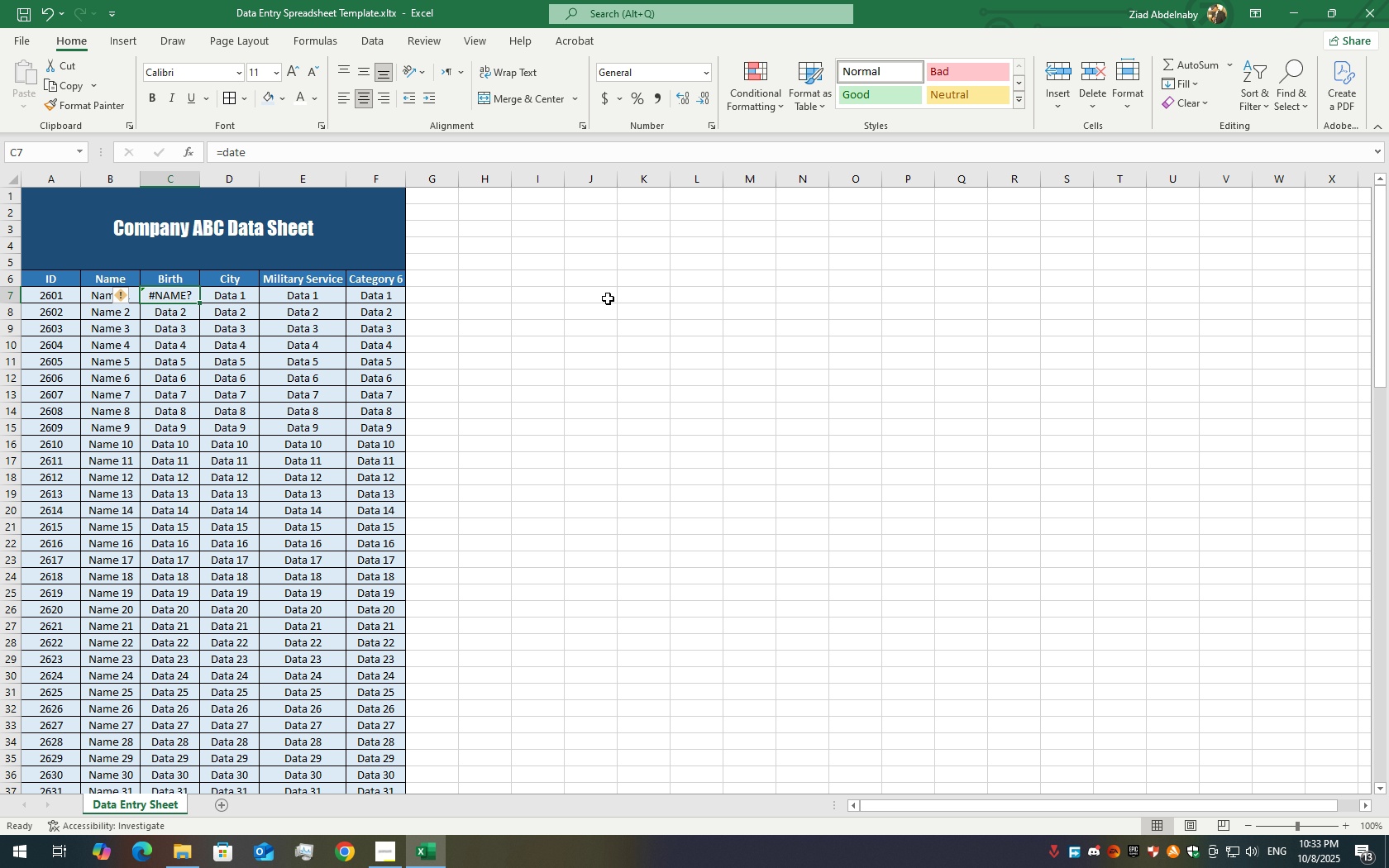 
left_click([527, 305])
 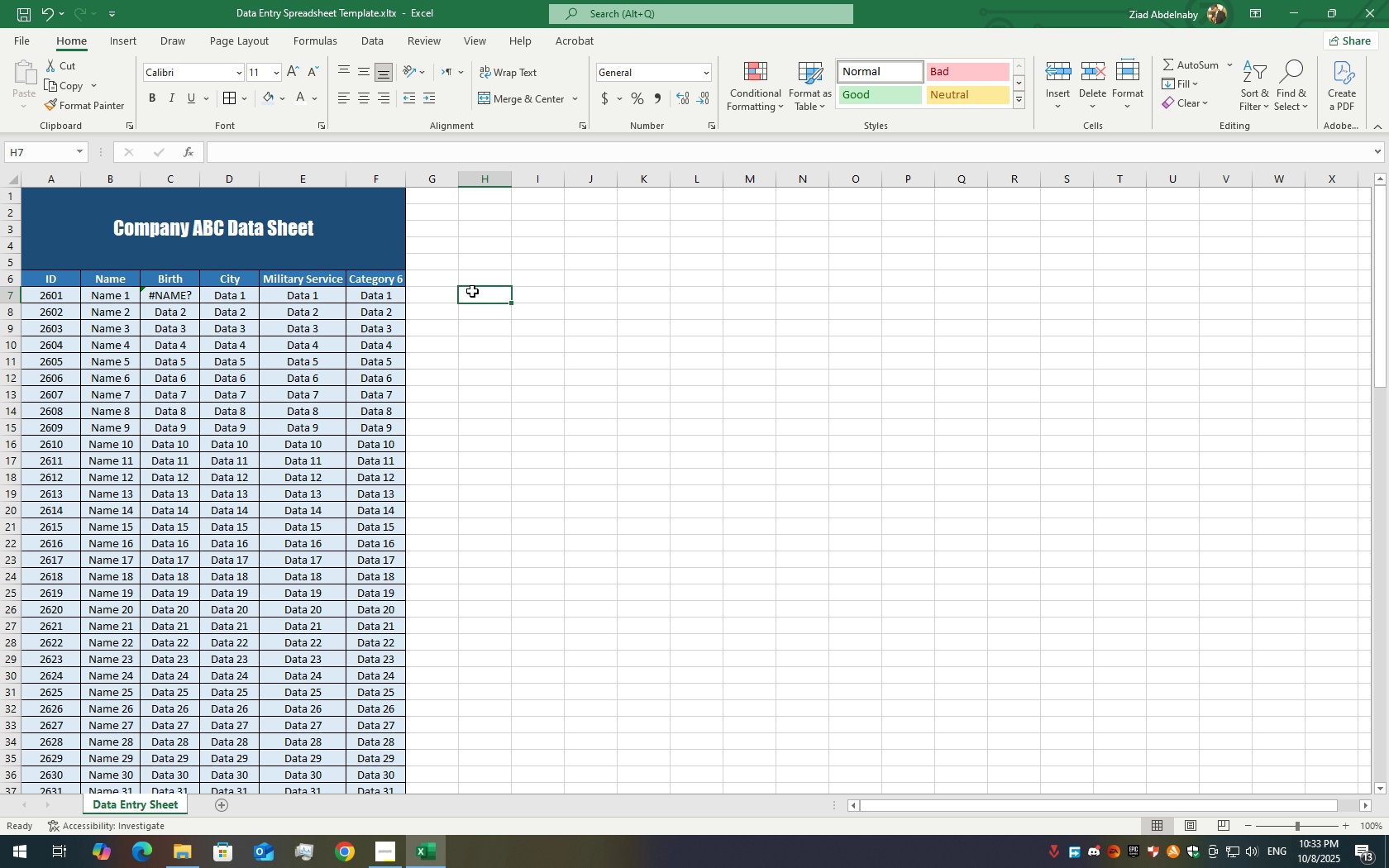 
double_click([472, 291])
 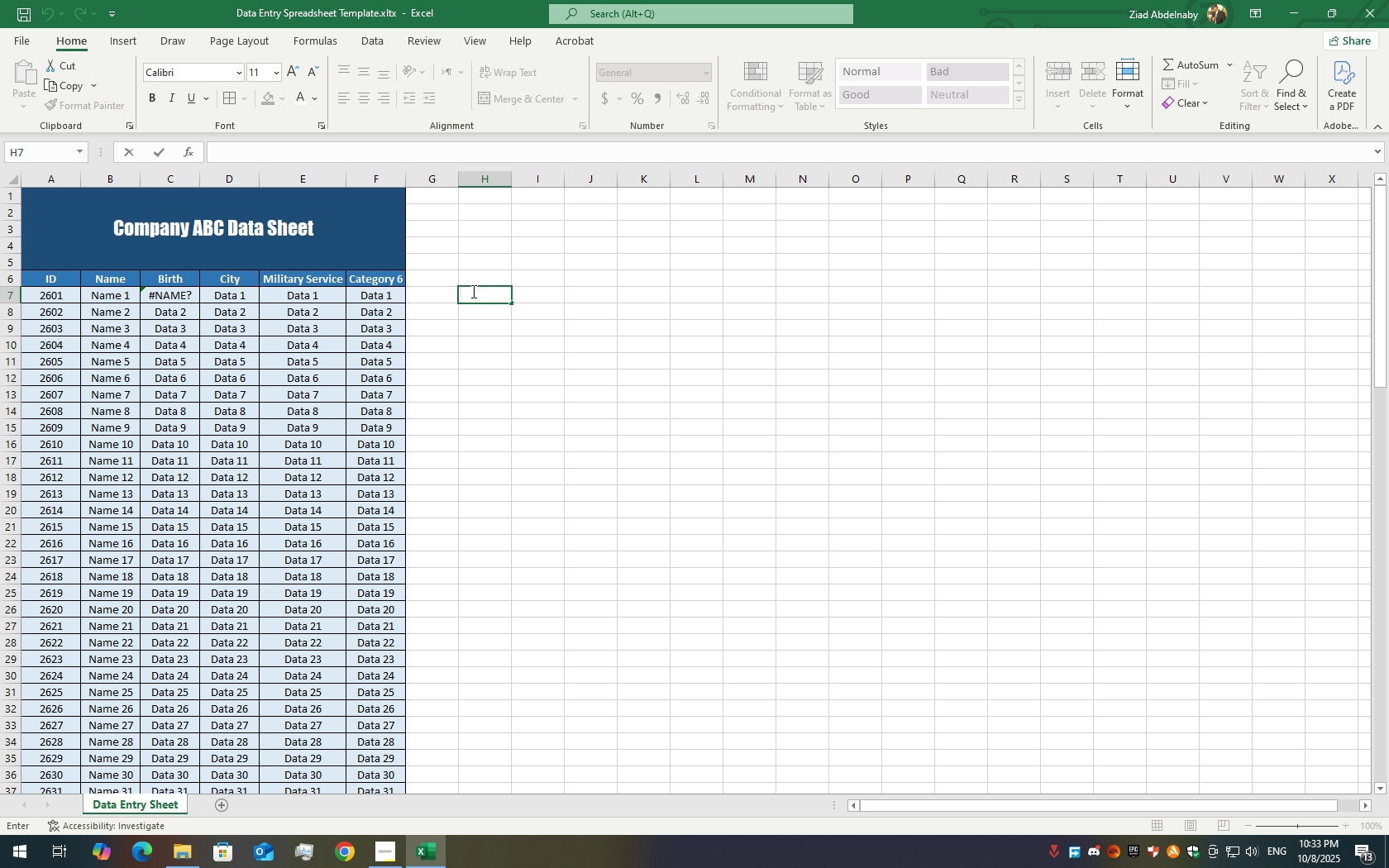 
type(=ra)
 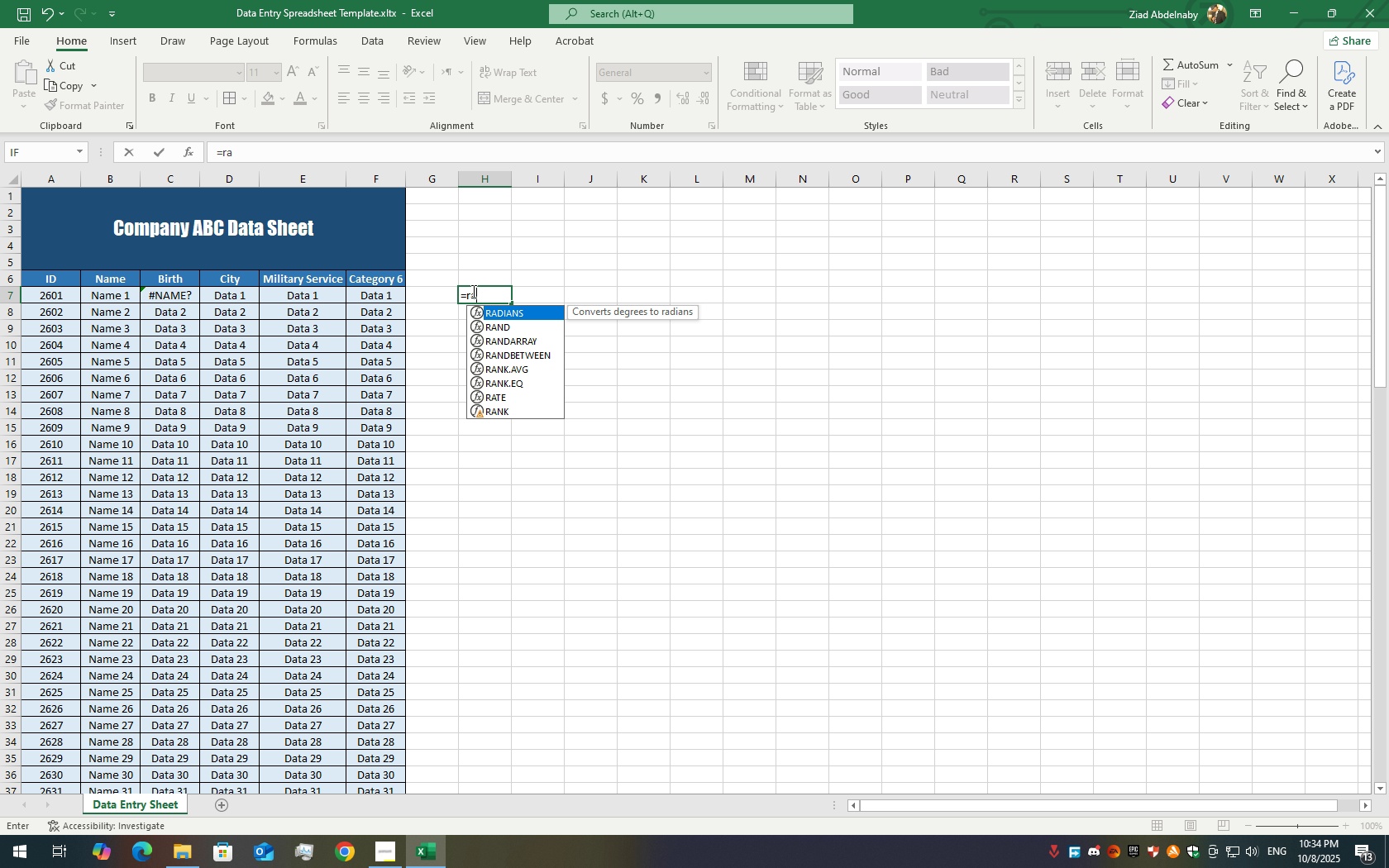 
double_click([502, 354])
 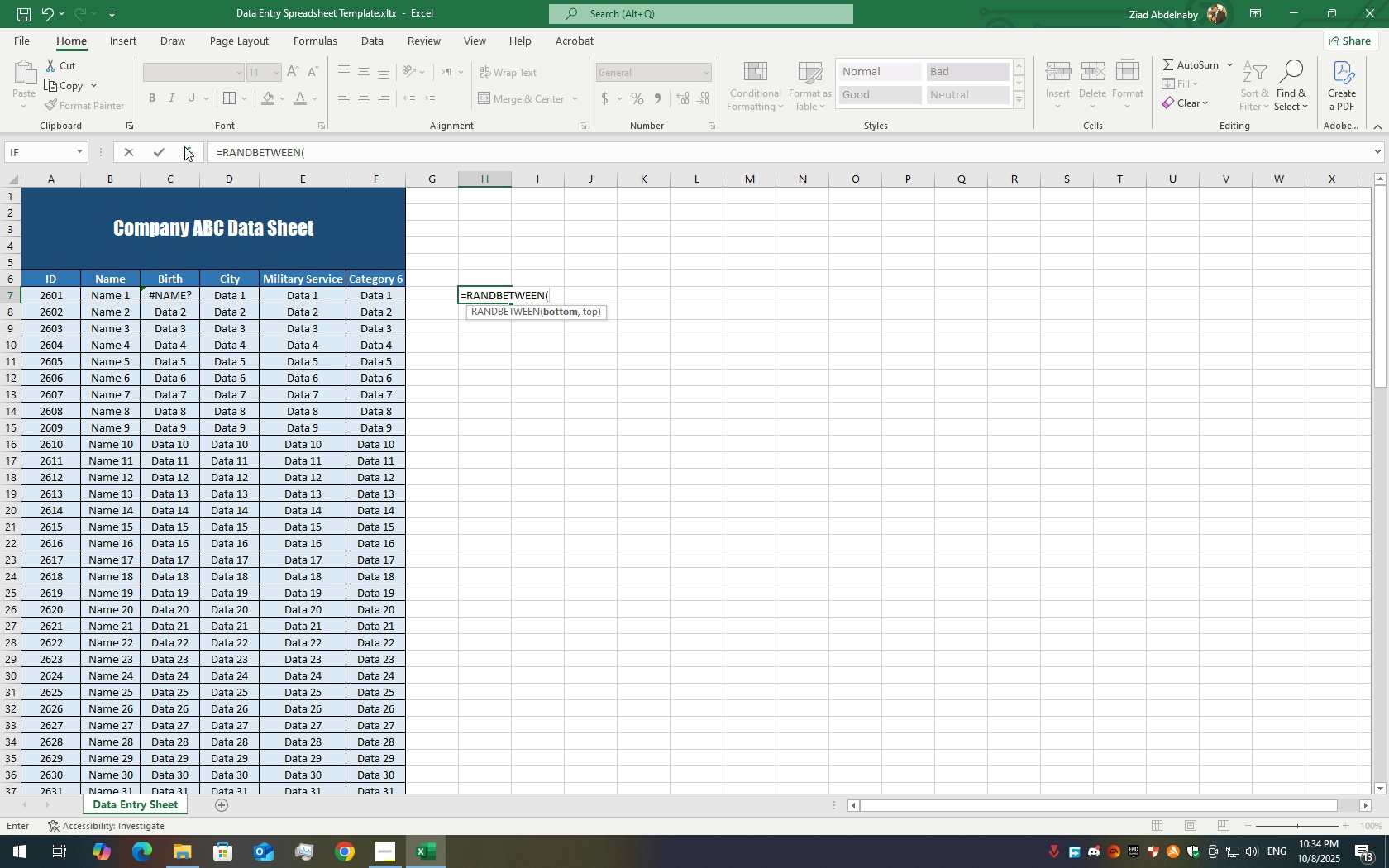 
left_click([185, 148])
 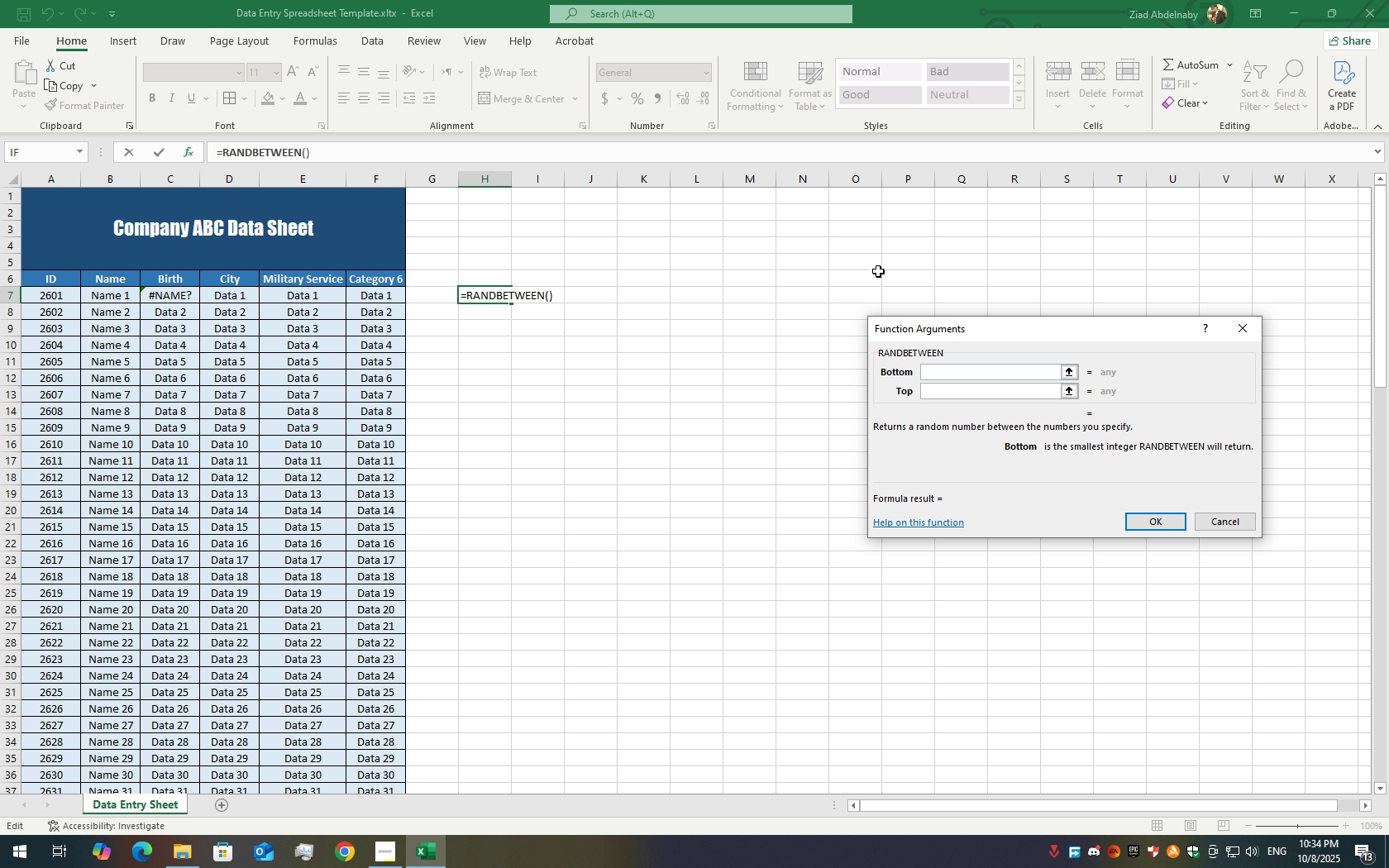 
key(Numpad8)
 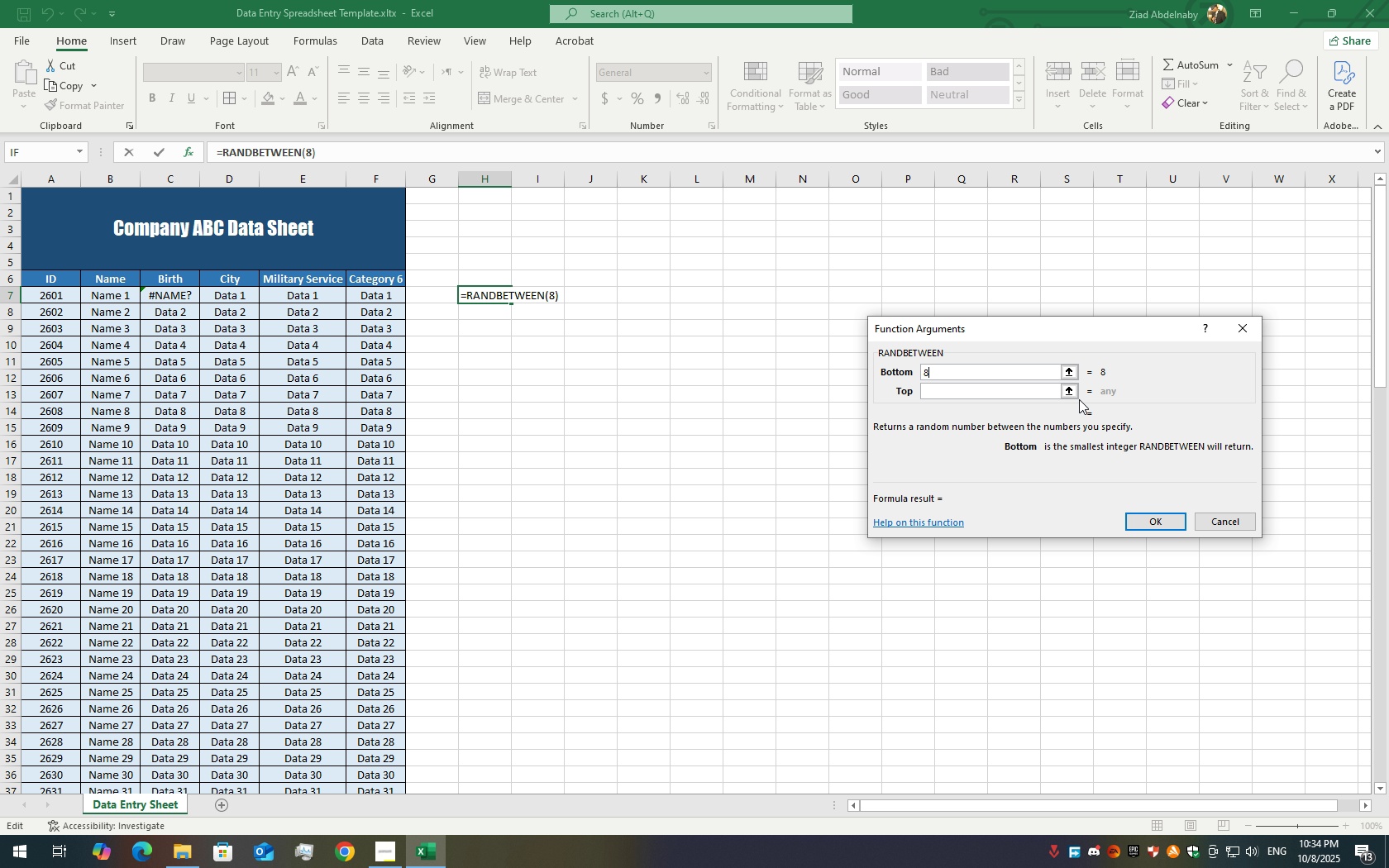 
left_click([971, 386])
 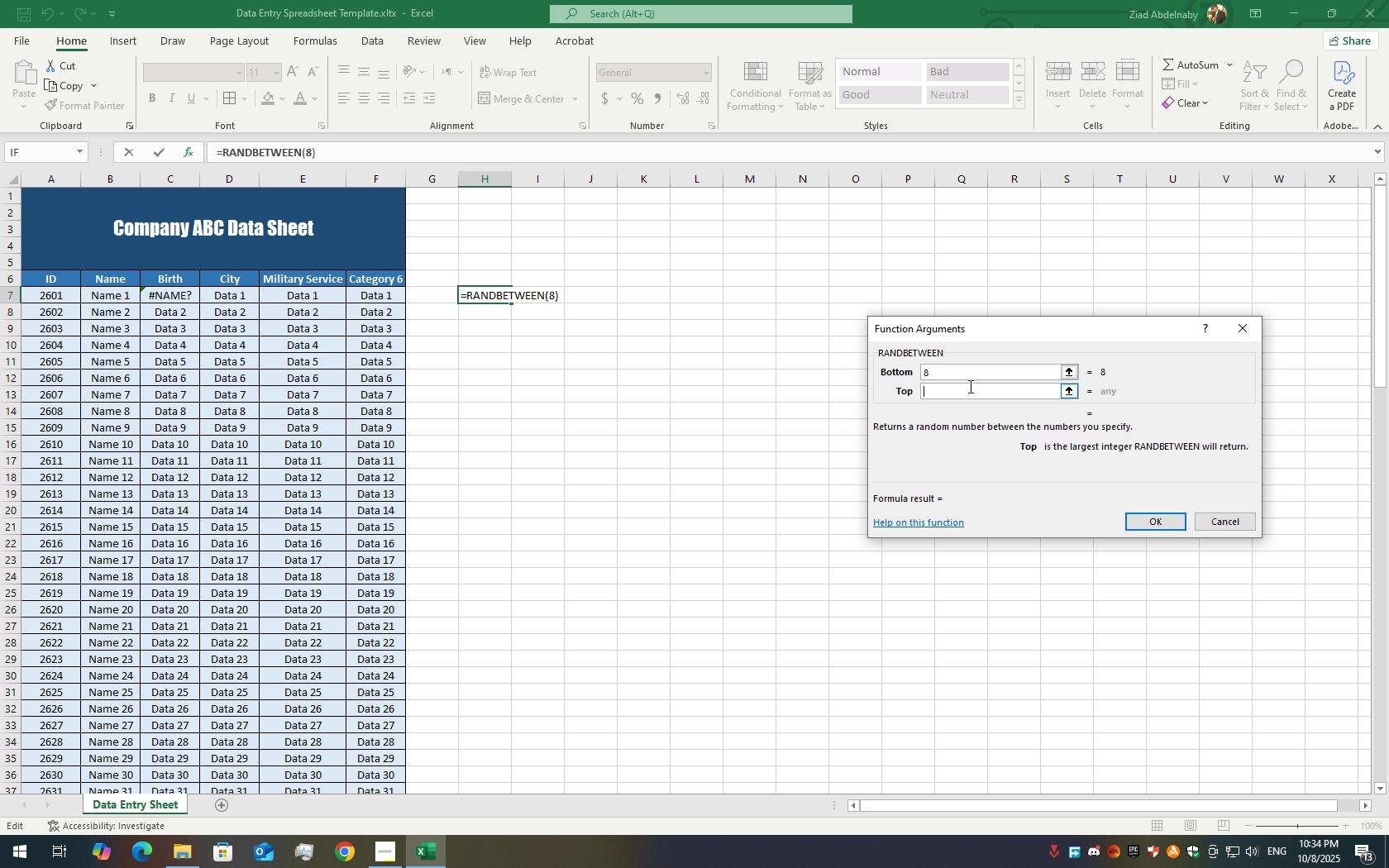 
key(Numpad0)
 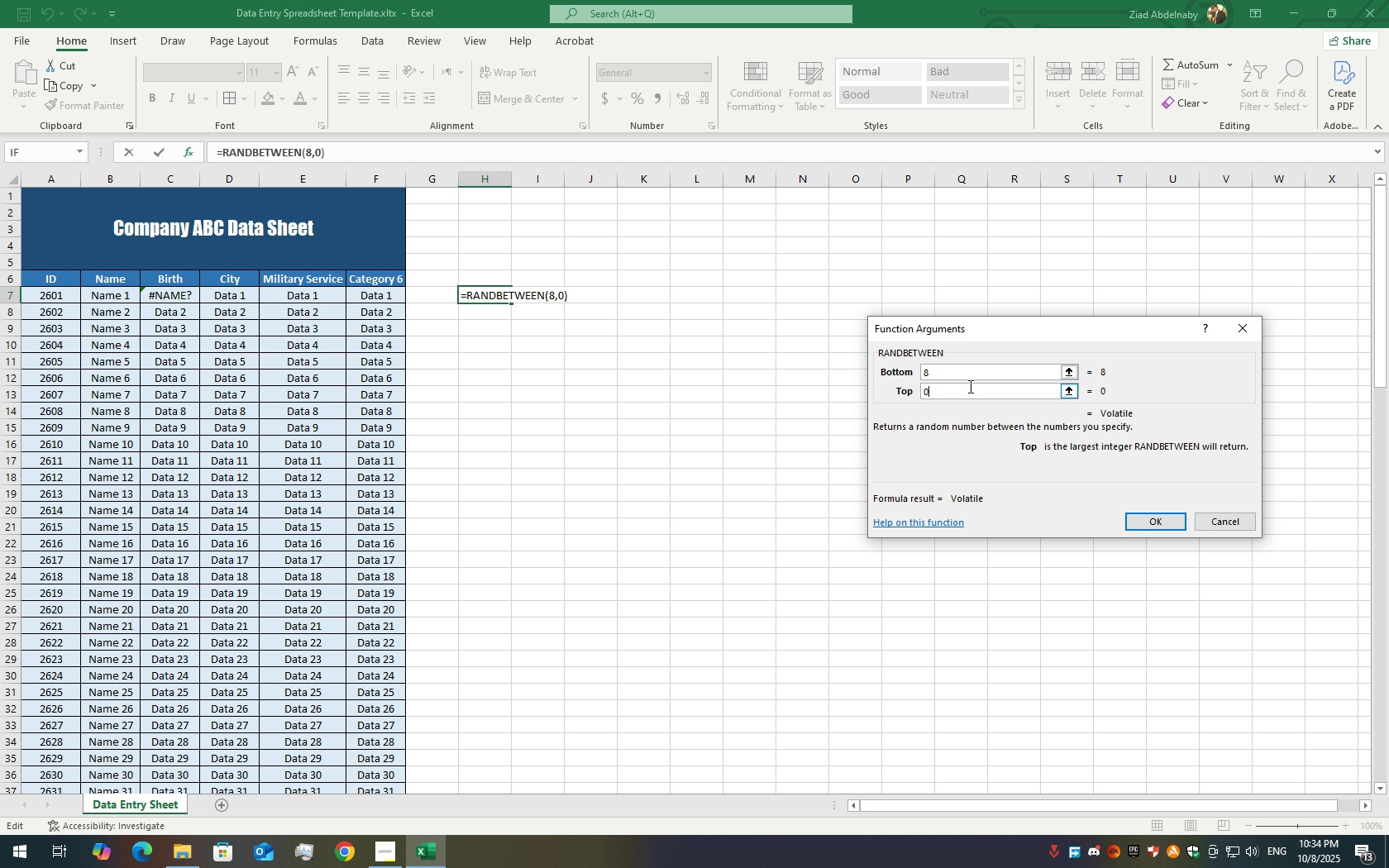 
key(Backspace)
 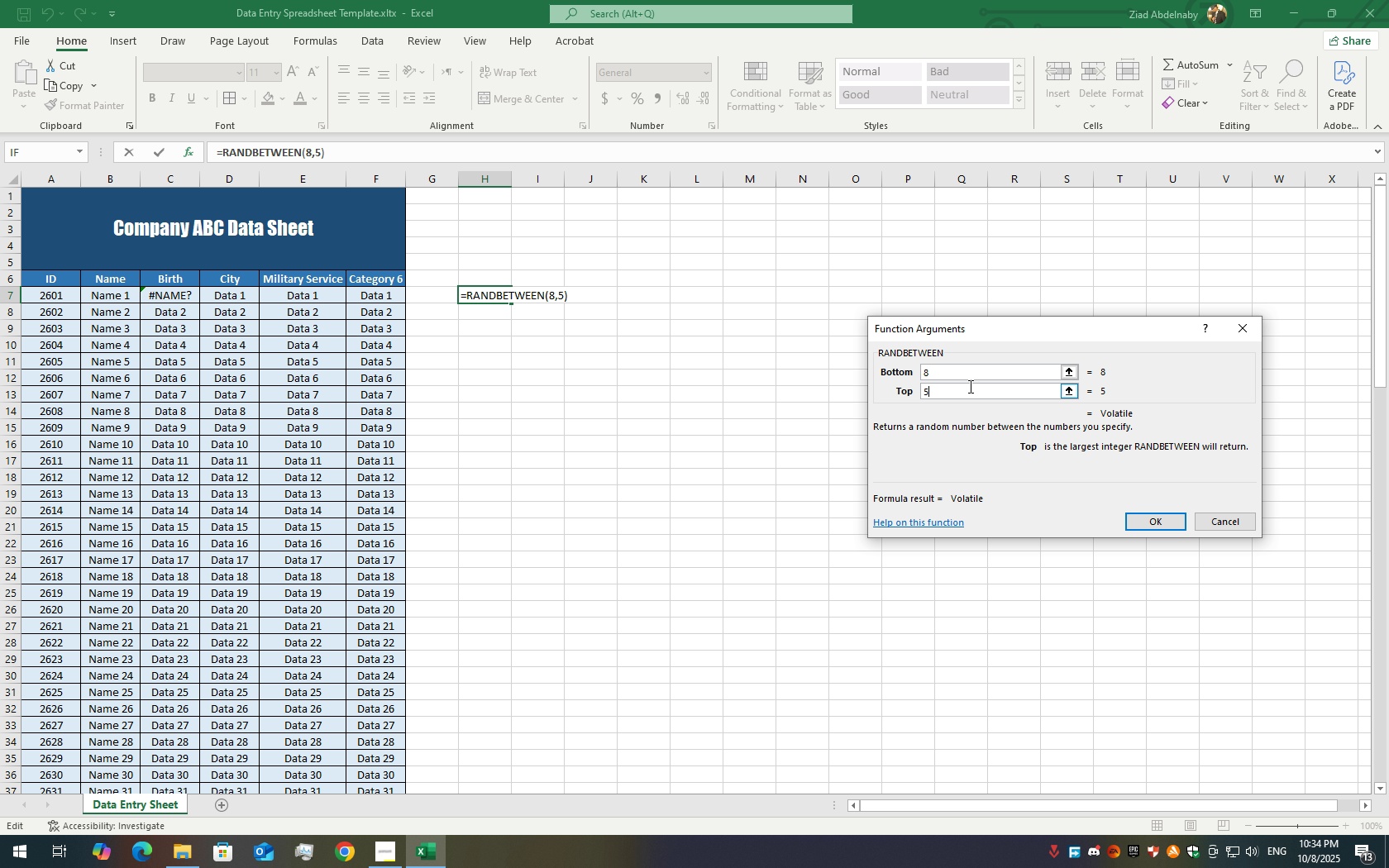 
key(Numpad5)
 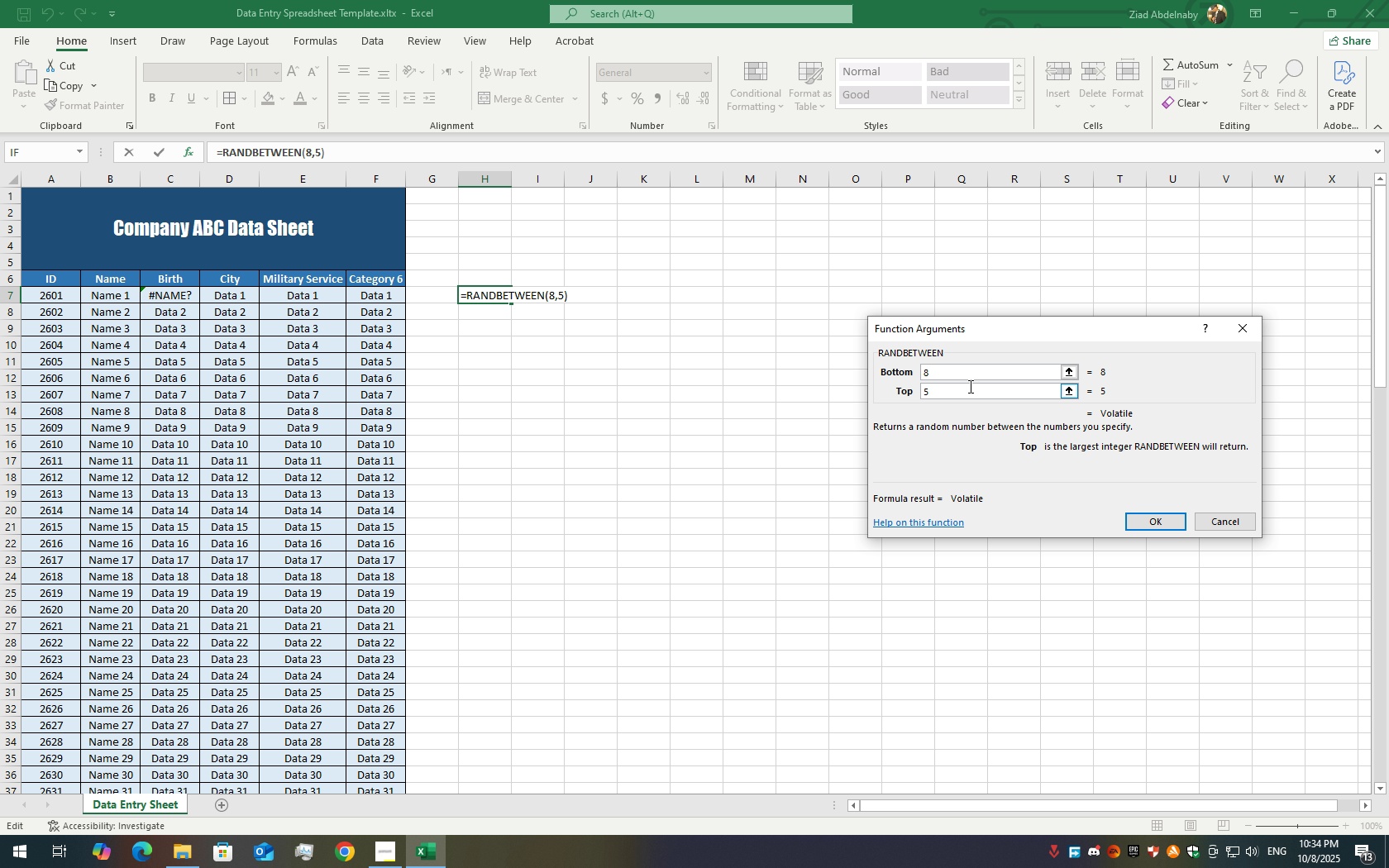 
key(Backspace)
 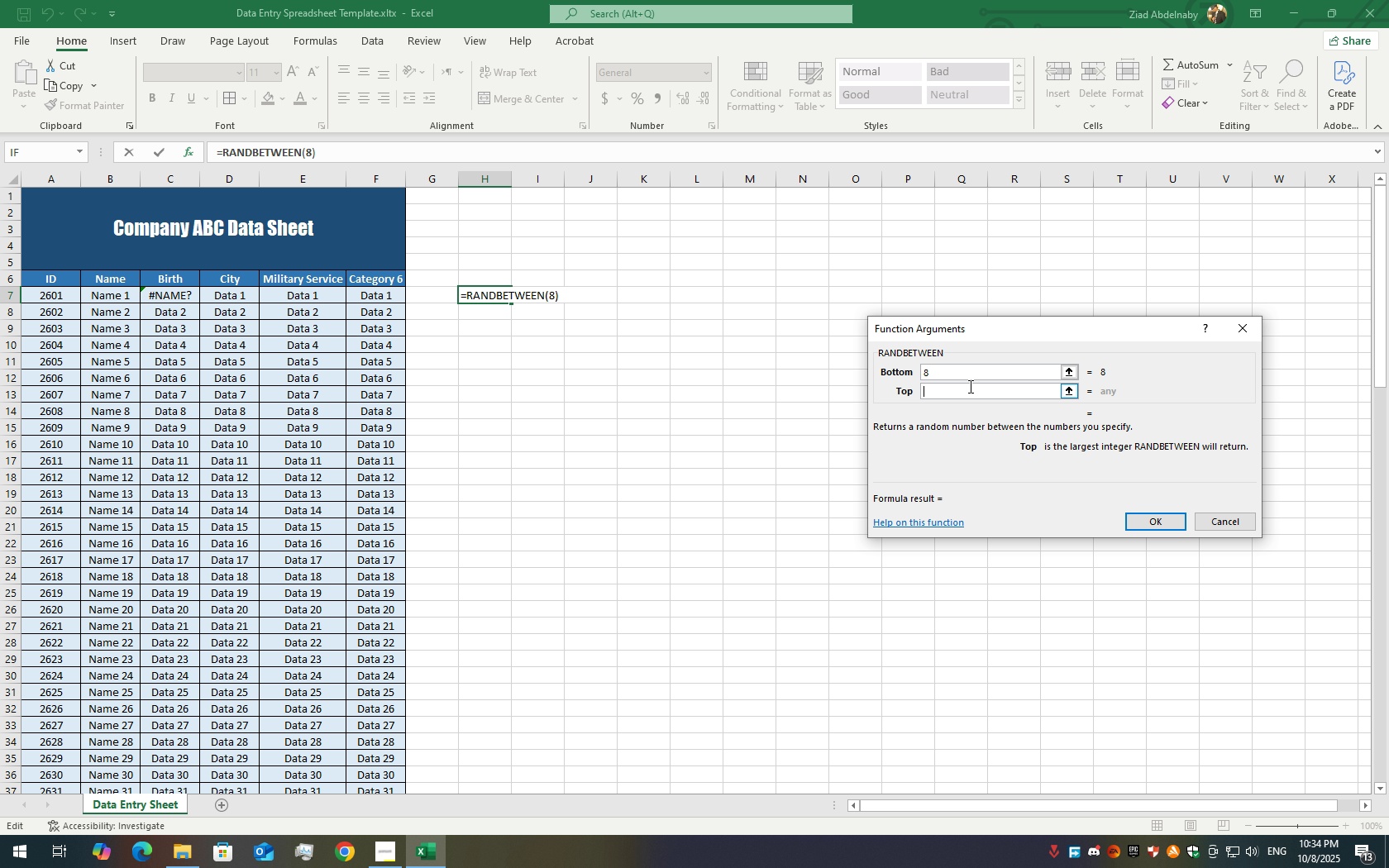 
key(Numpad8)
 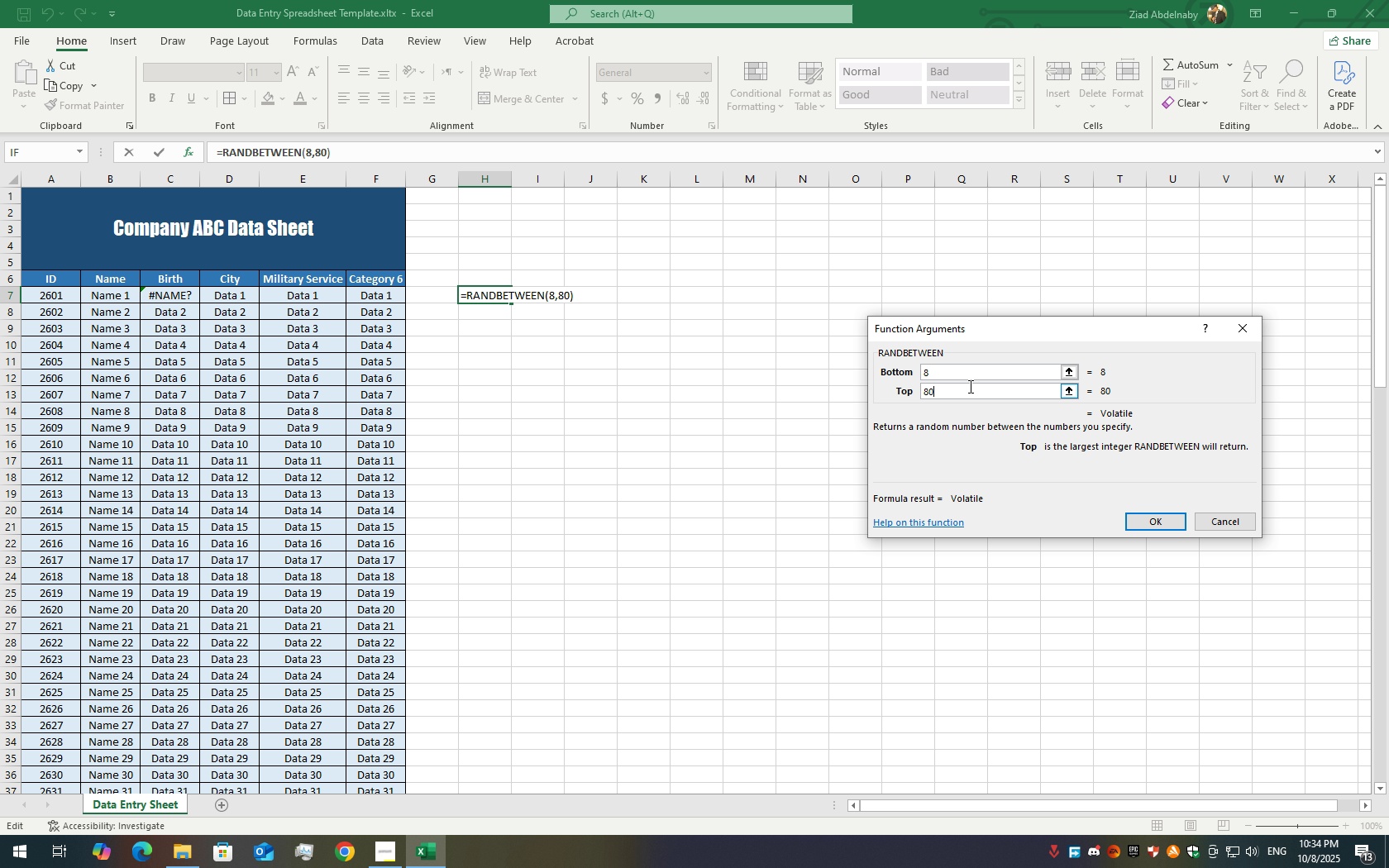 
key(Numpad0)
 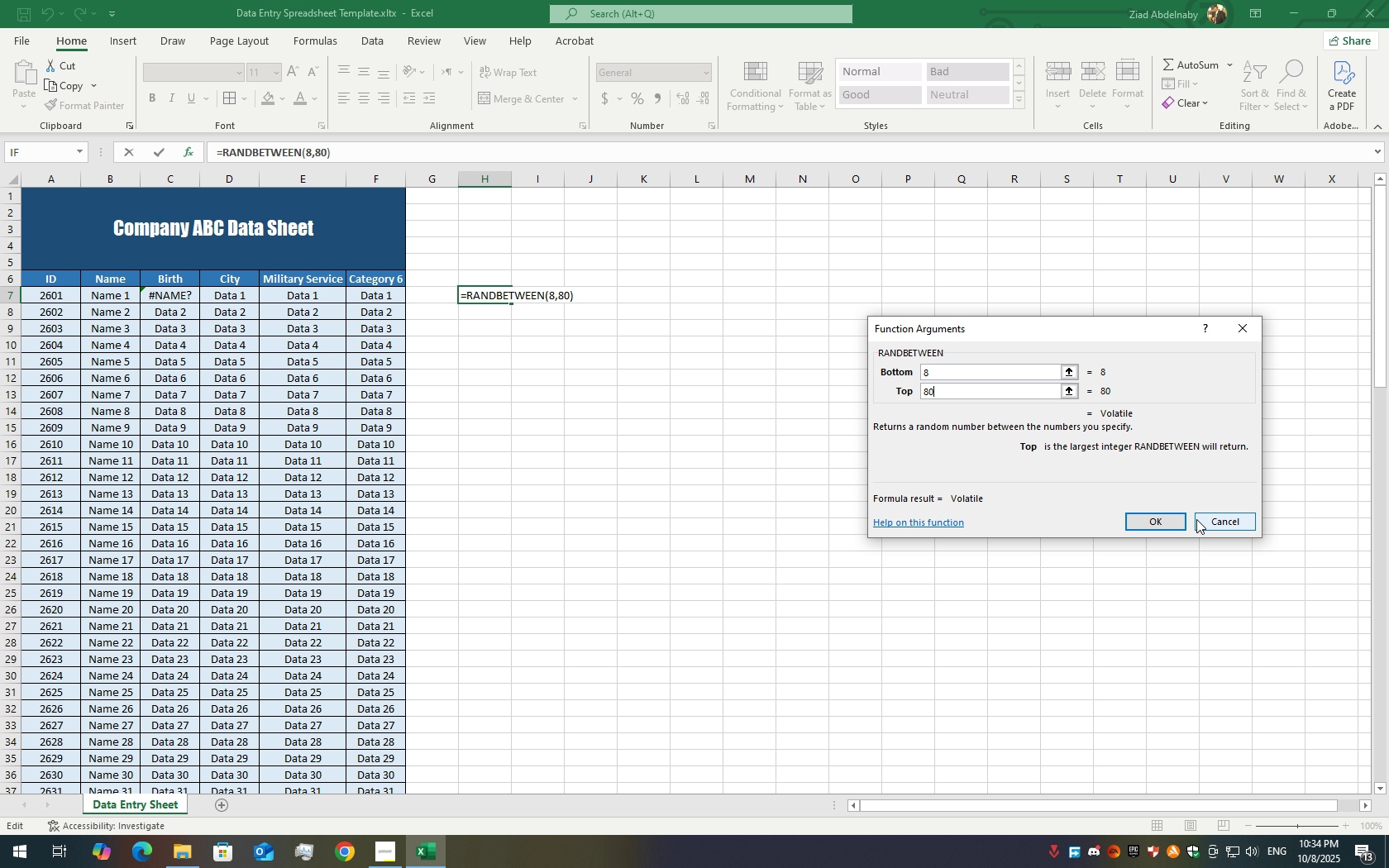 
left_click([1200, 519])
 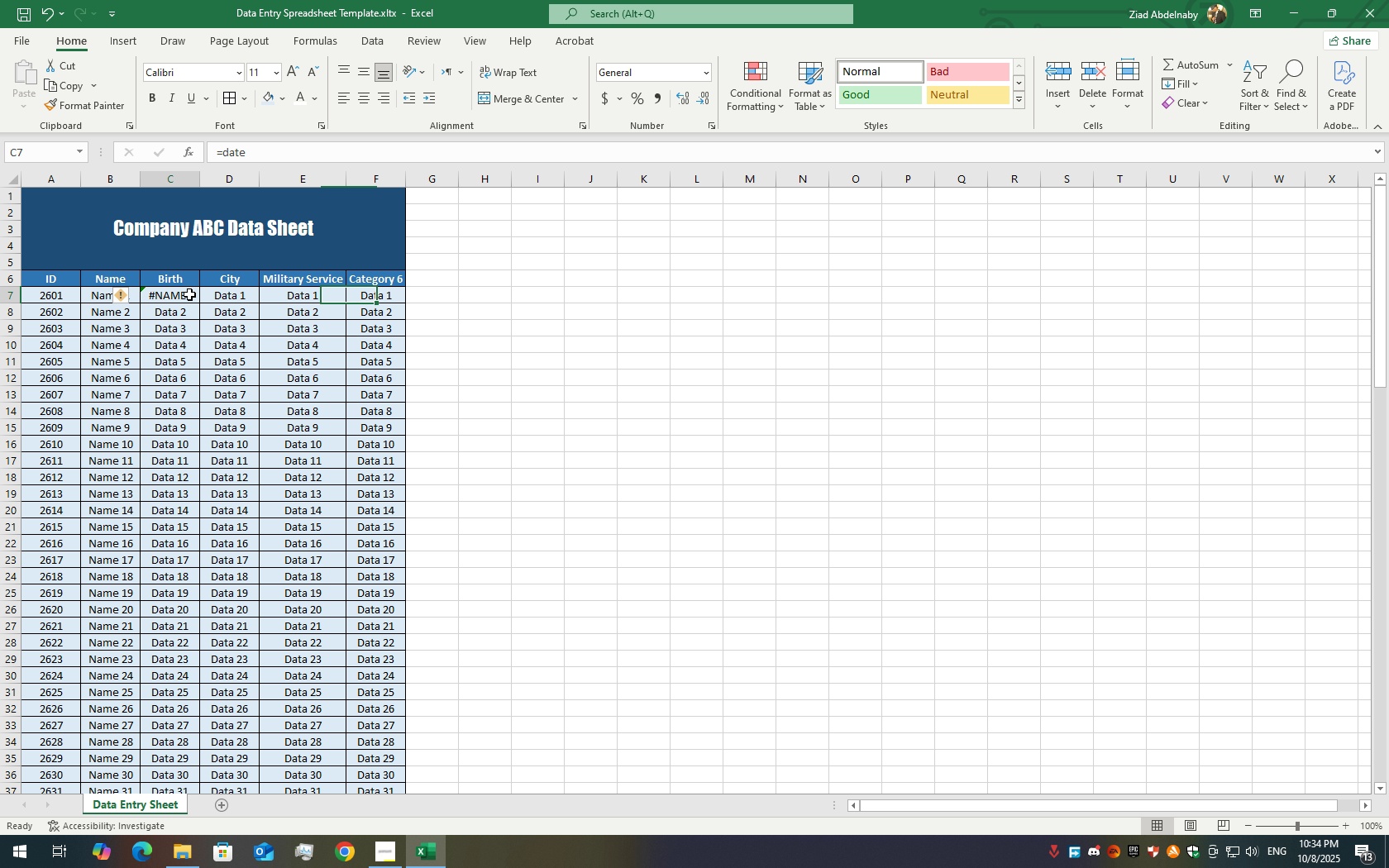 
double_click([189, 294])
 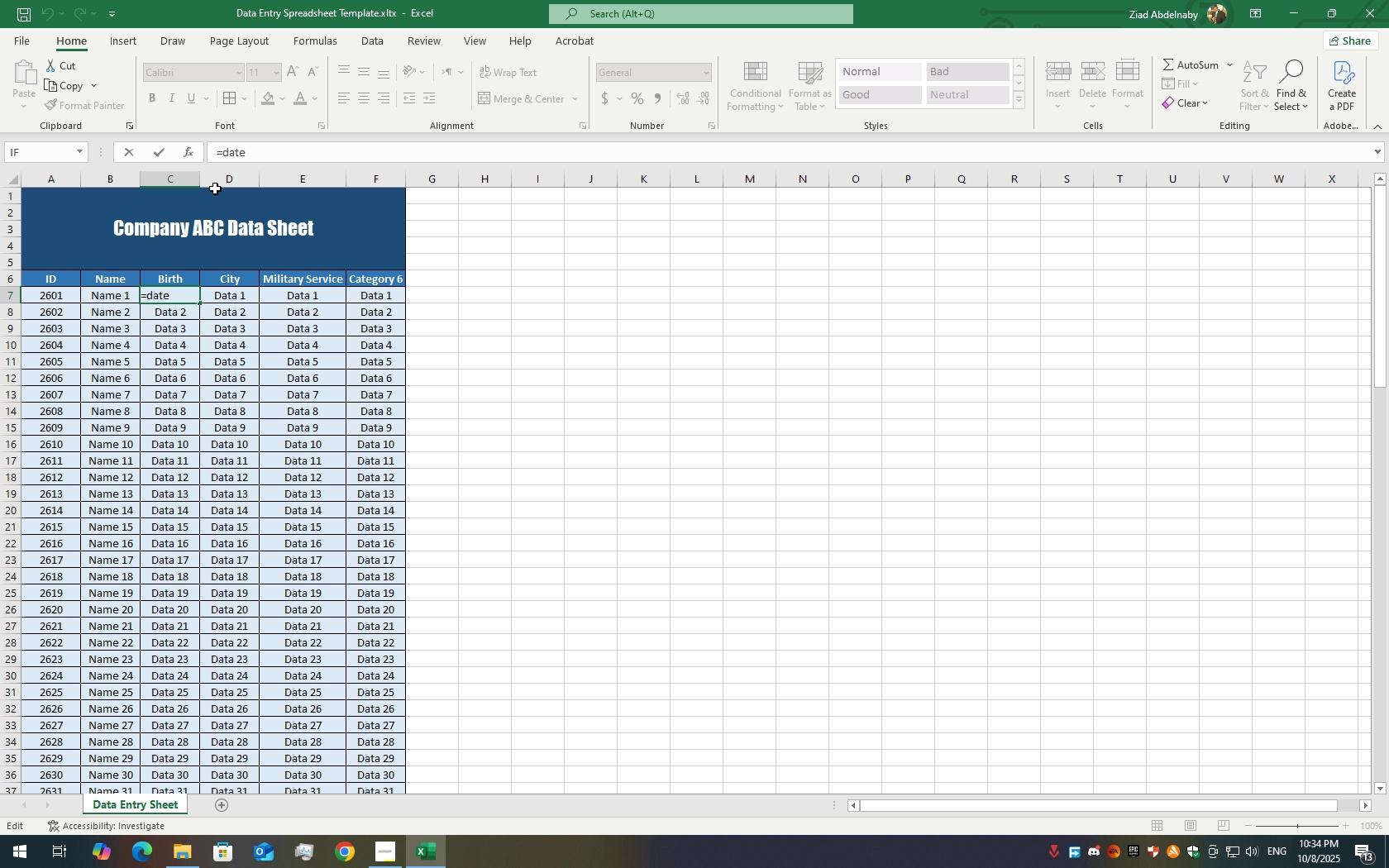 
key(Backspace)
 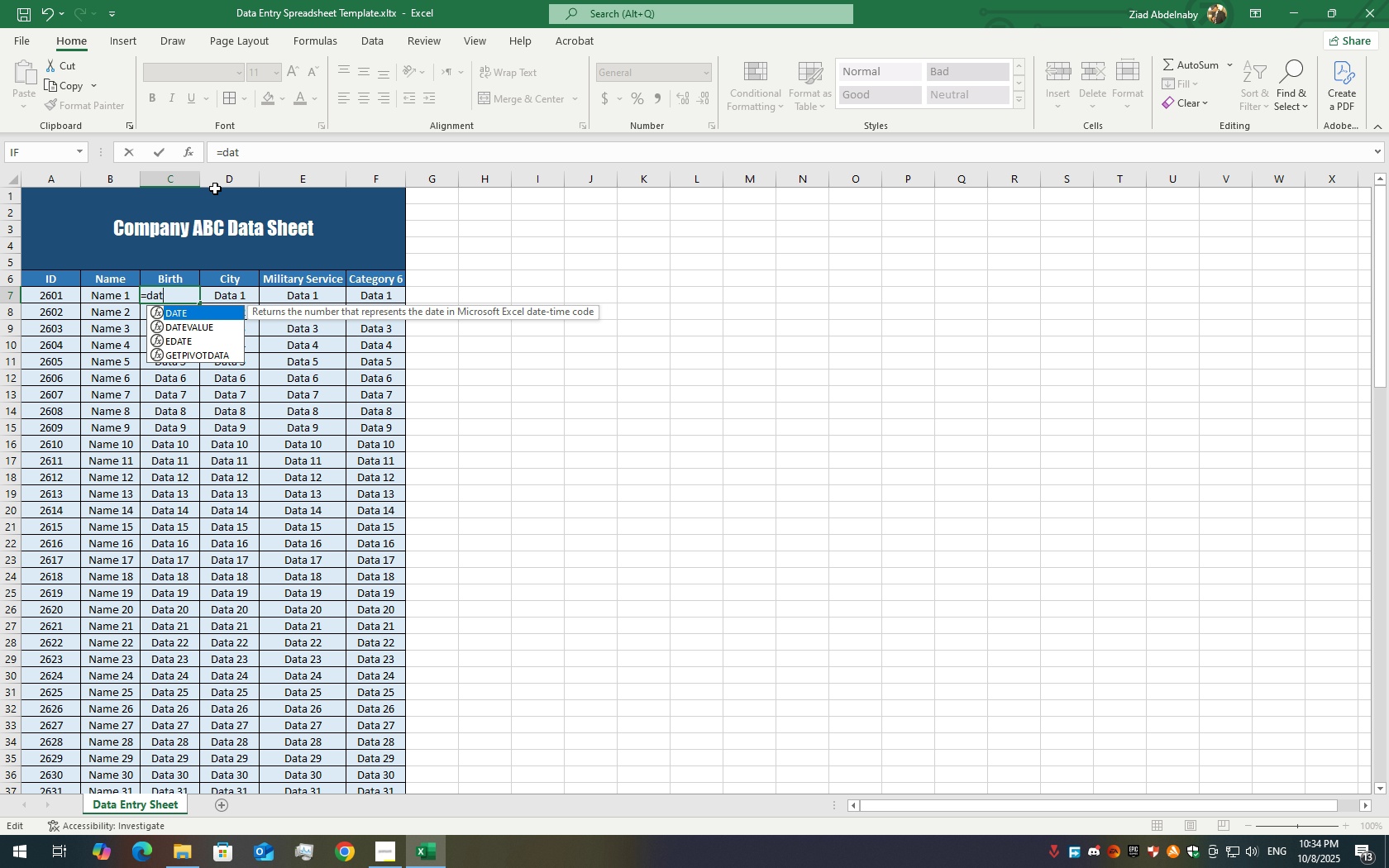 
key(E)
 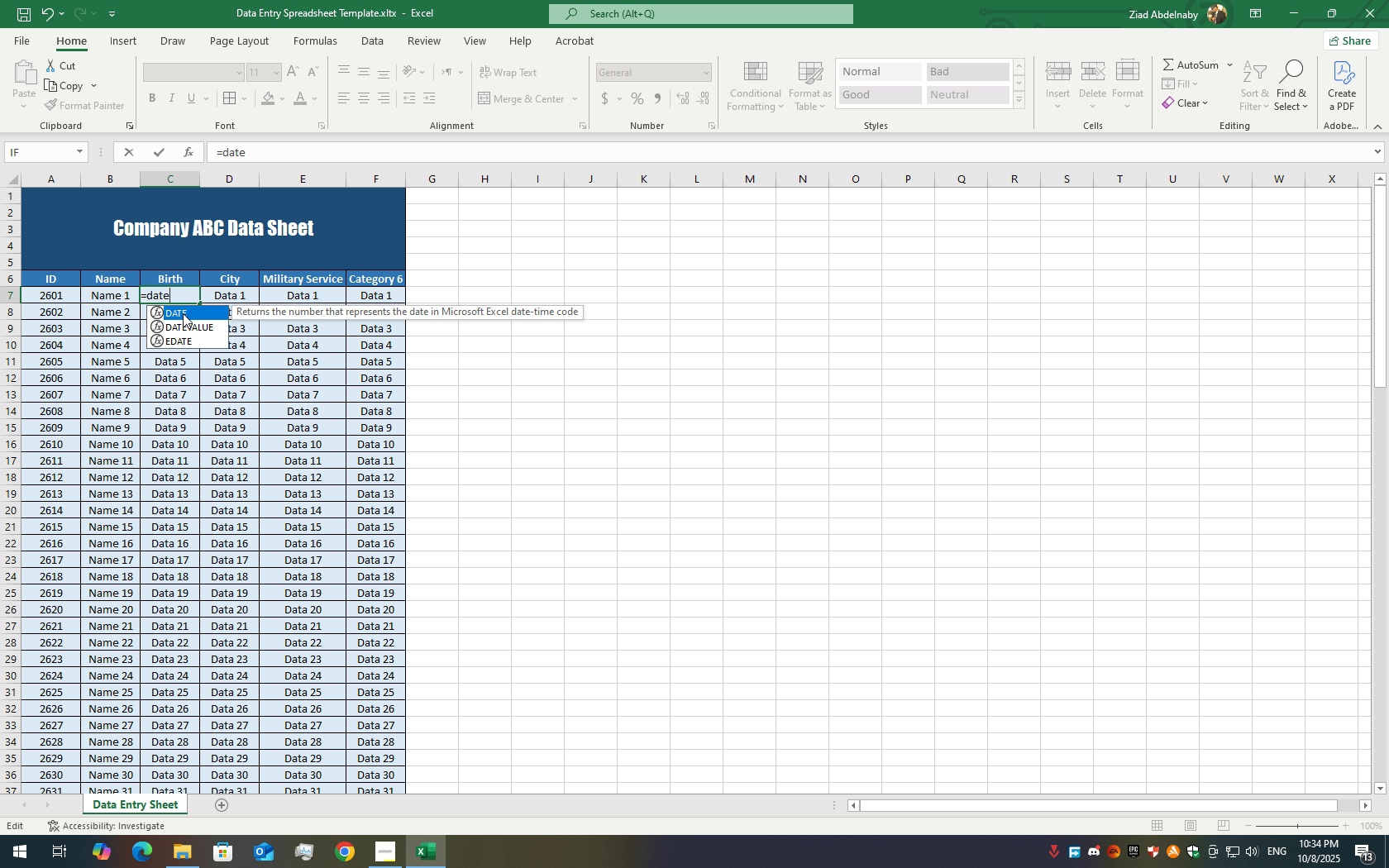 
double_click([183, 313])
 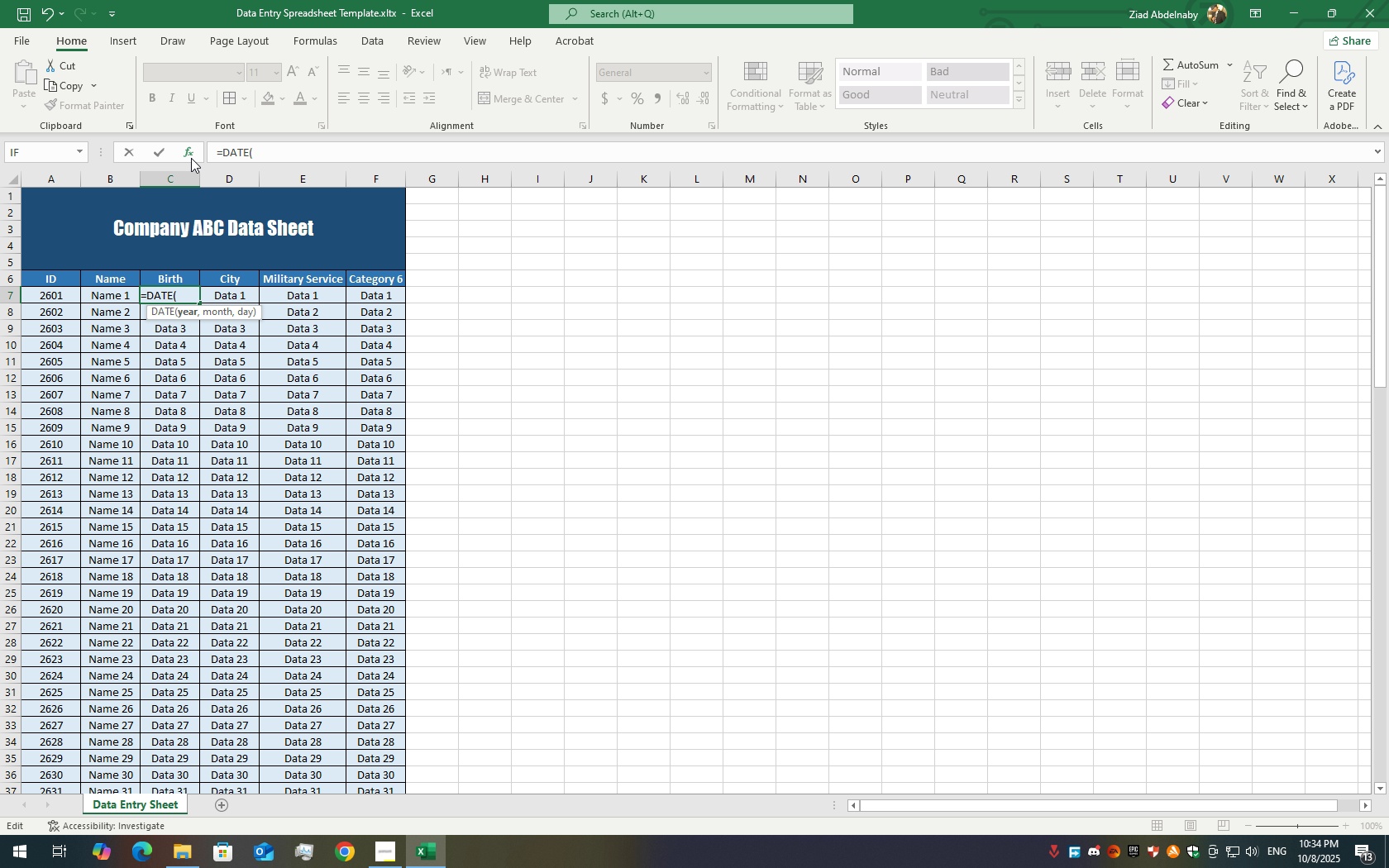 
left_click([191, 158])
 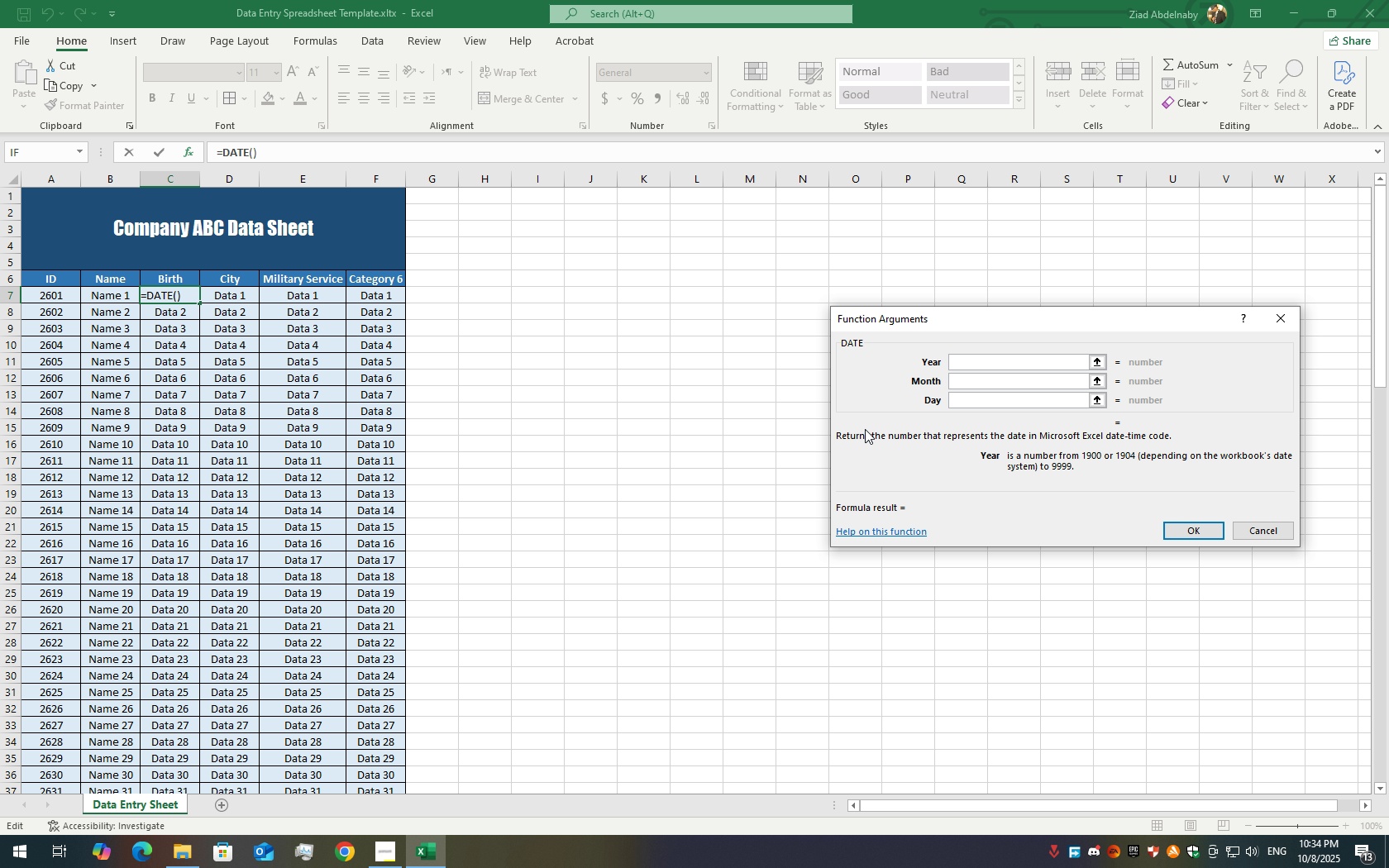 
type(RANDBETWEEN*)
key(Backspace)
type((299)
key(Backspace)
key(Backspace)
type(9)
key(Backspace)
type(005,20)
 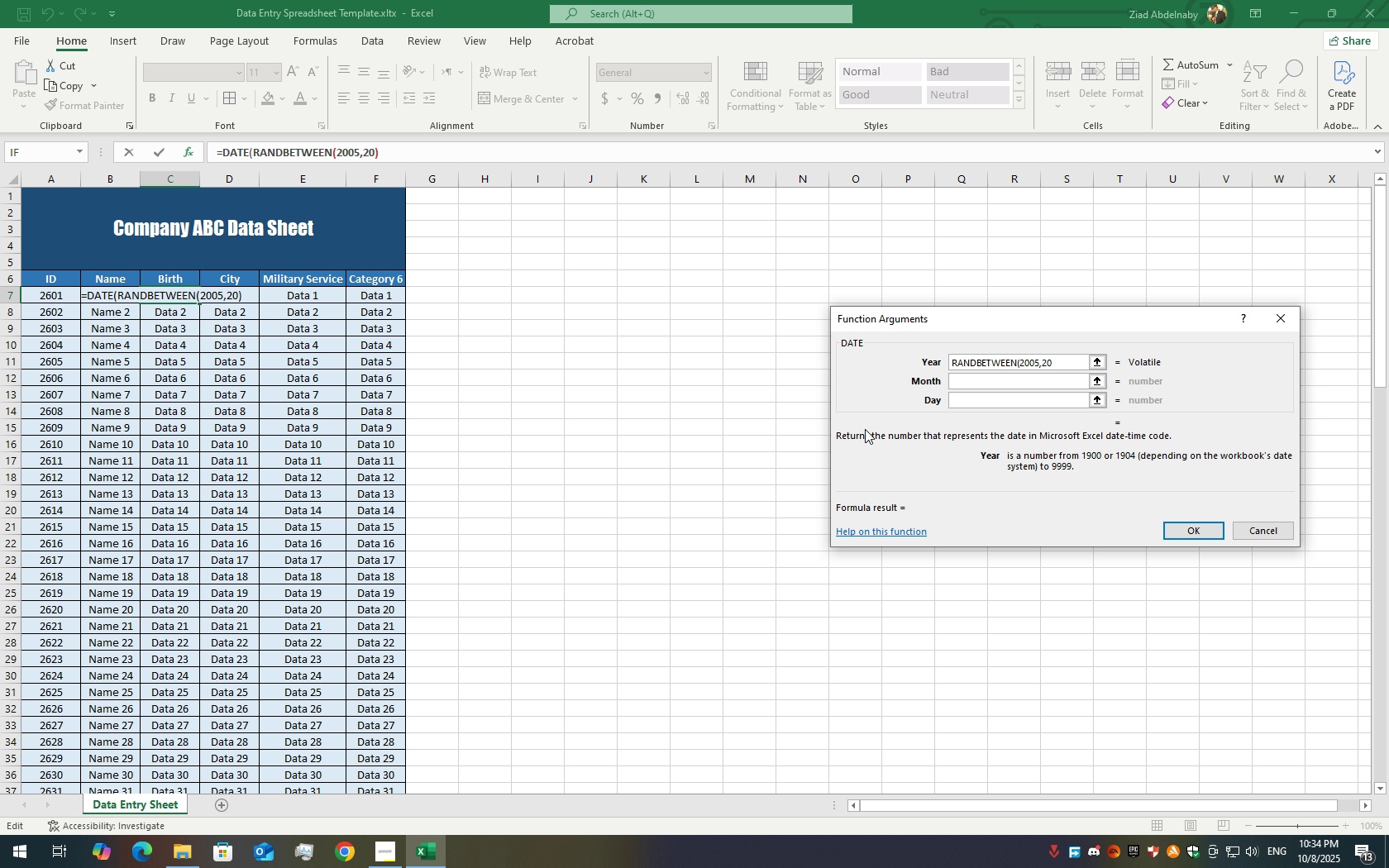 
key(ArrowLeft)
 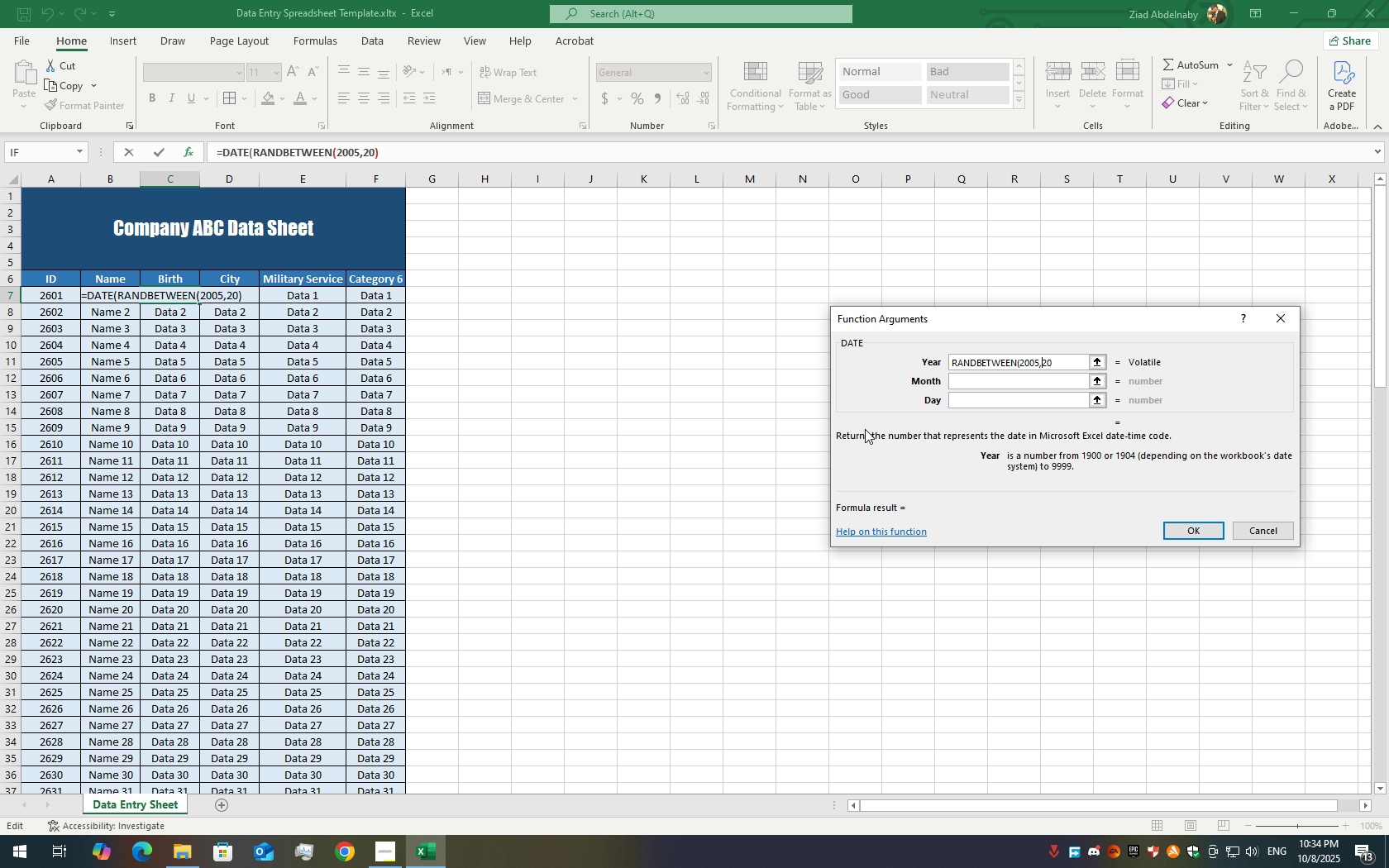 
key(ArrowLeft)
 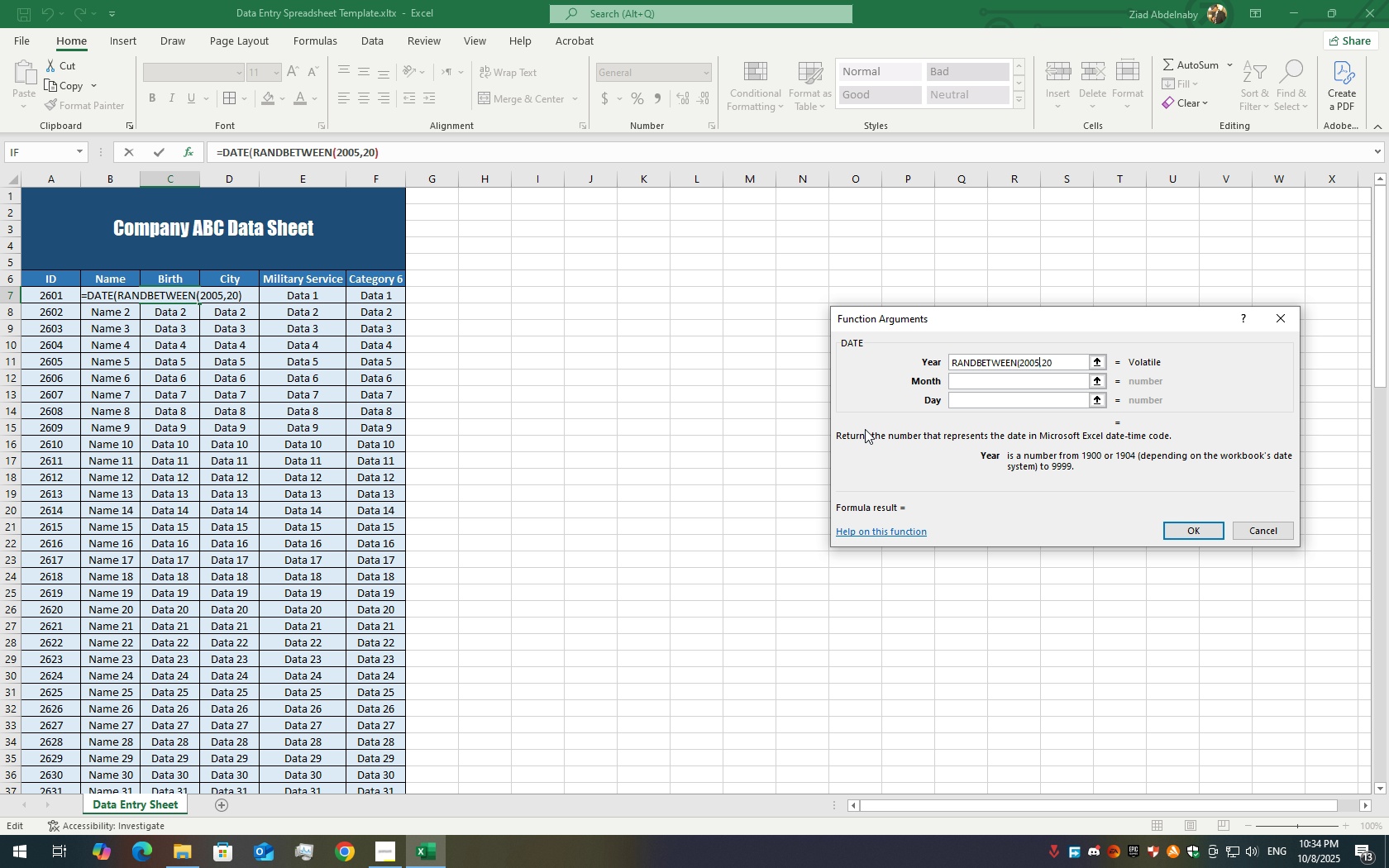 
key(ArrowLeft)
 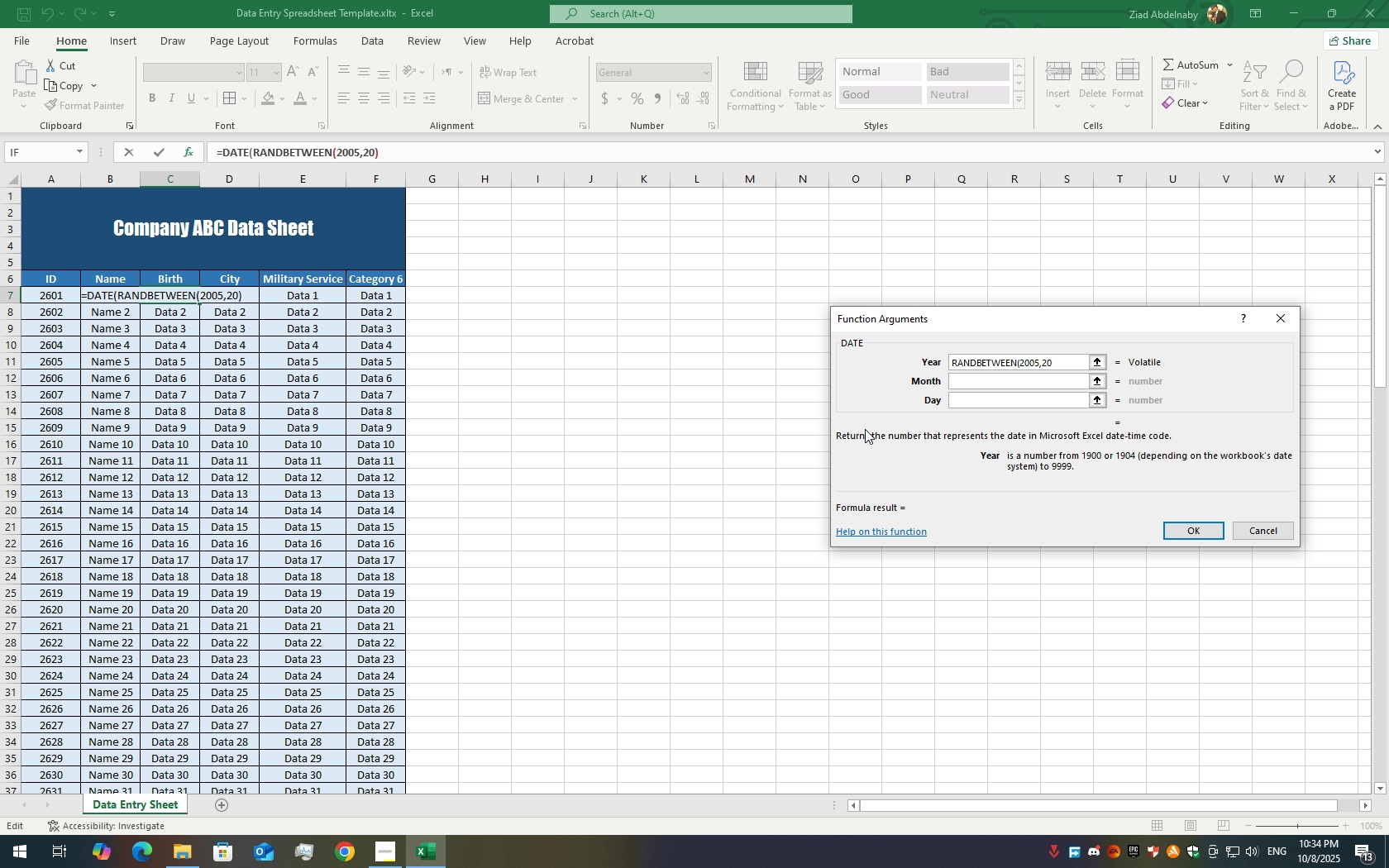 
key(ArrowLeft)
 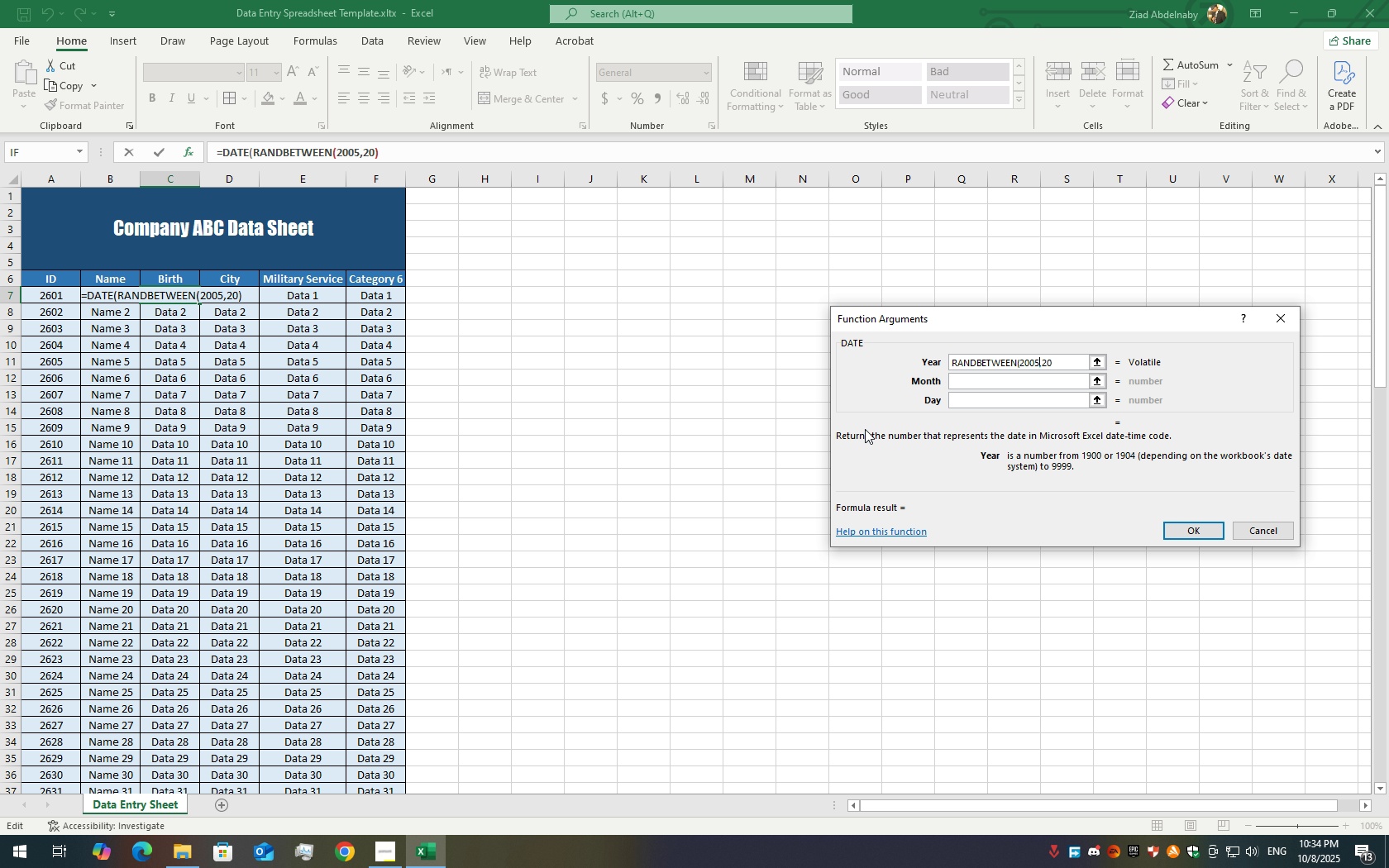 
key(ArrowRight)
 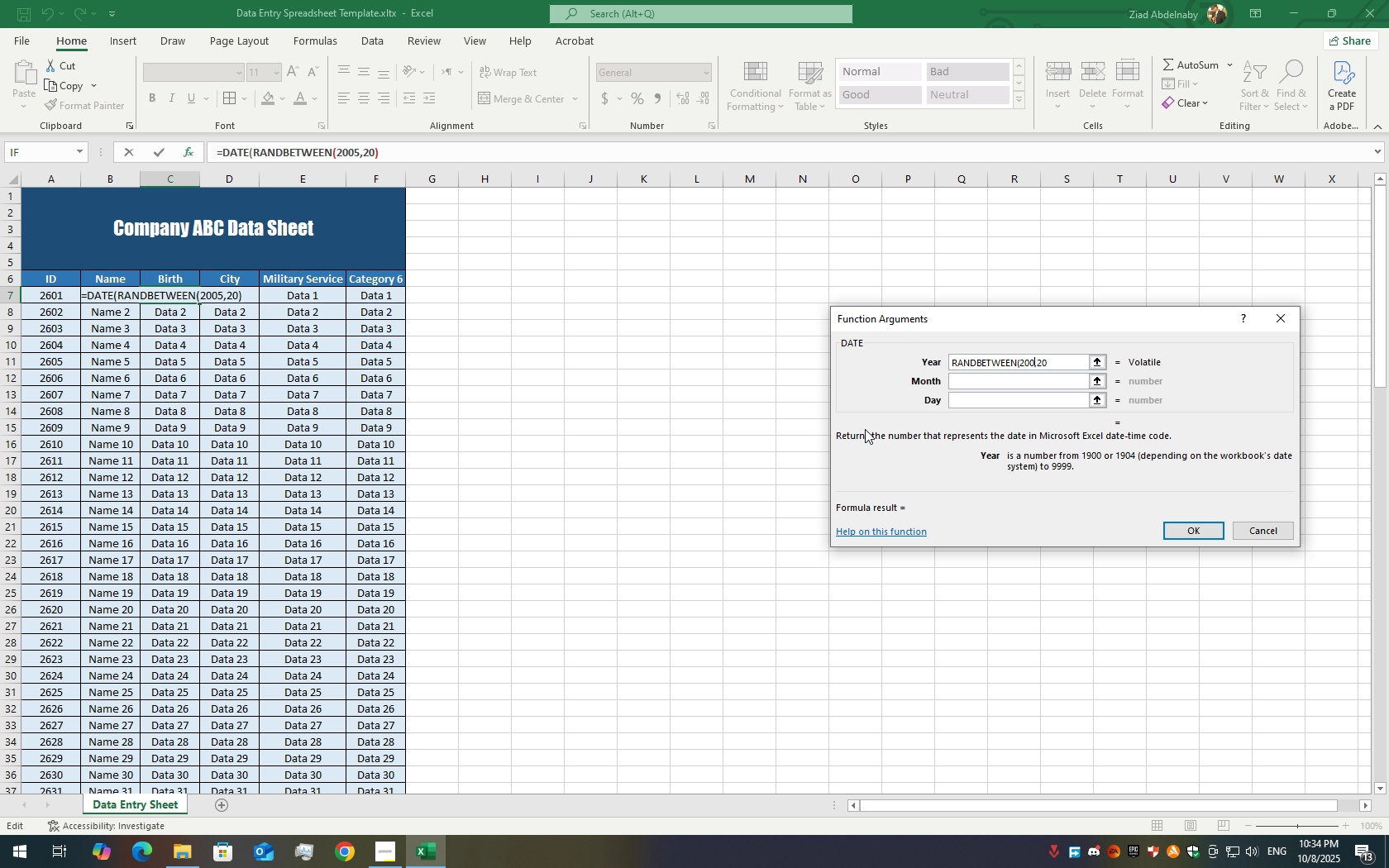 
key(Backspace)
 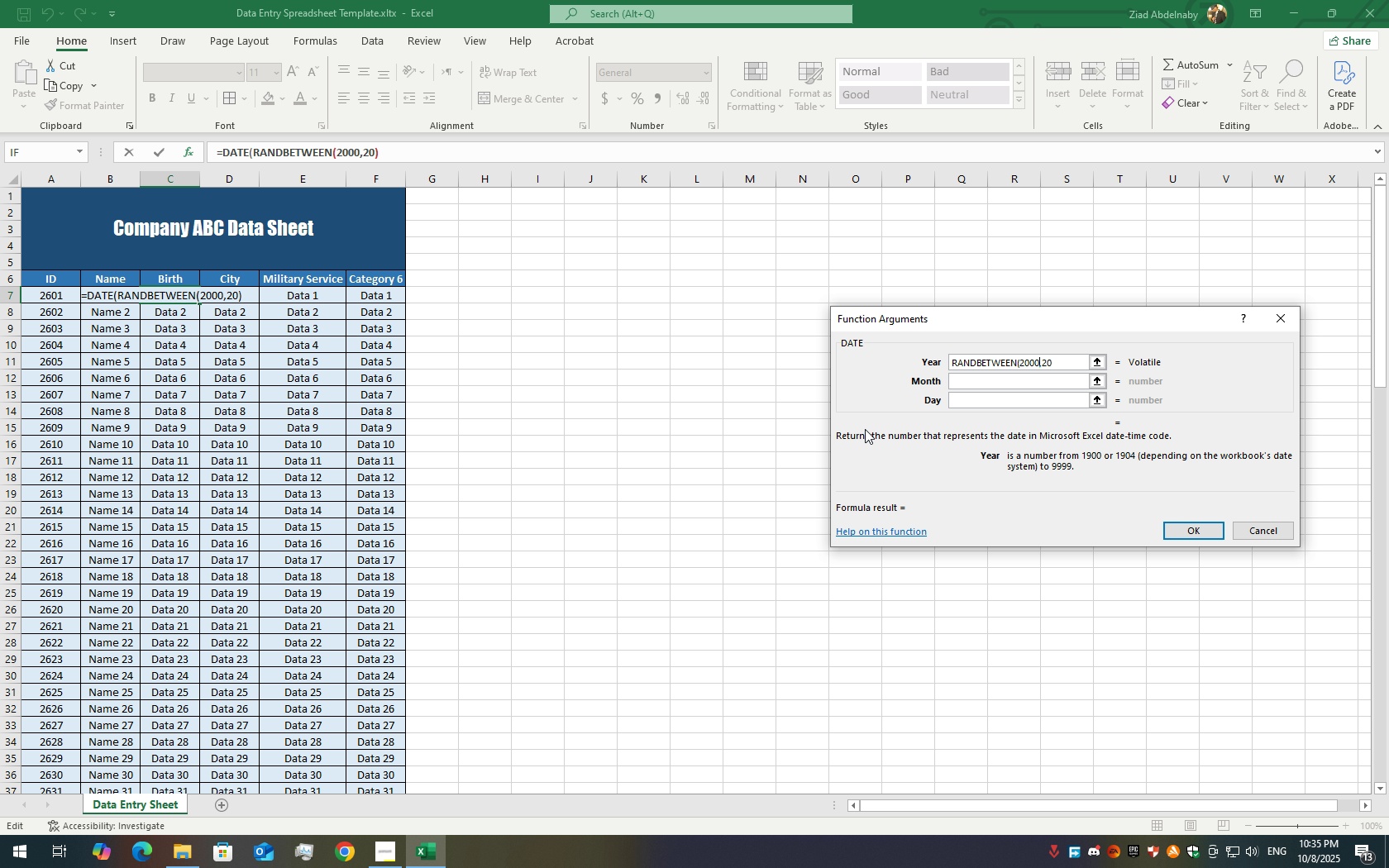 
key(0)
 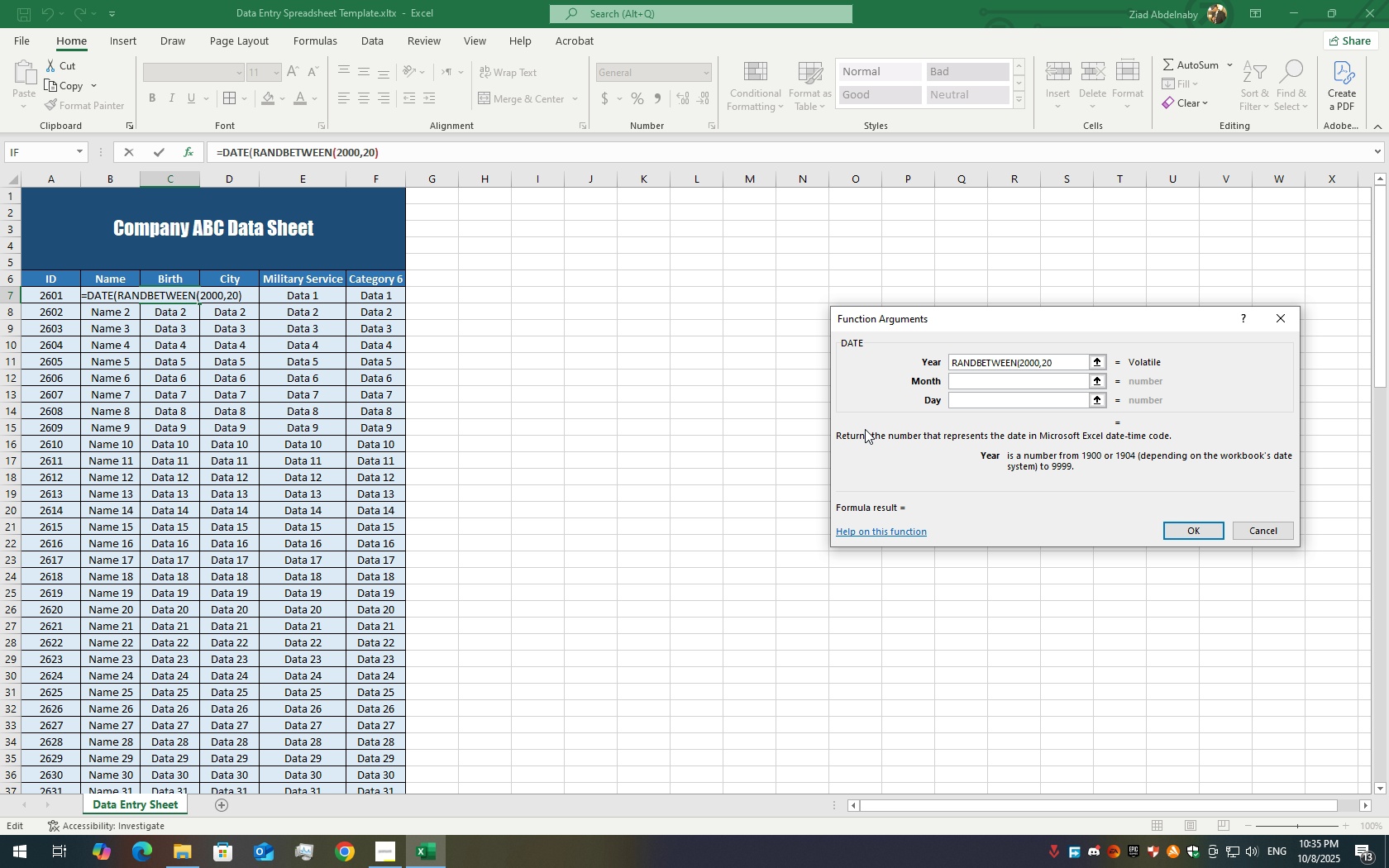 
key(ArrowRight)
 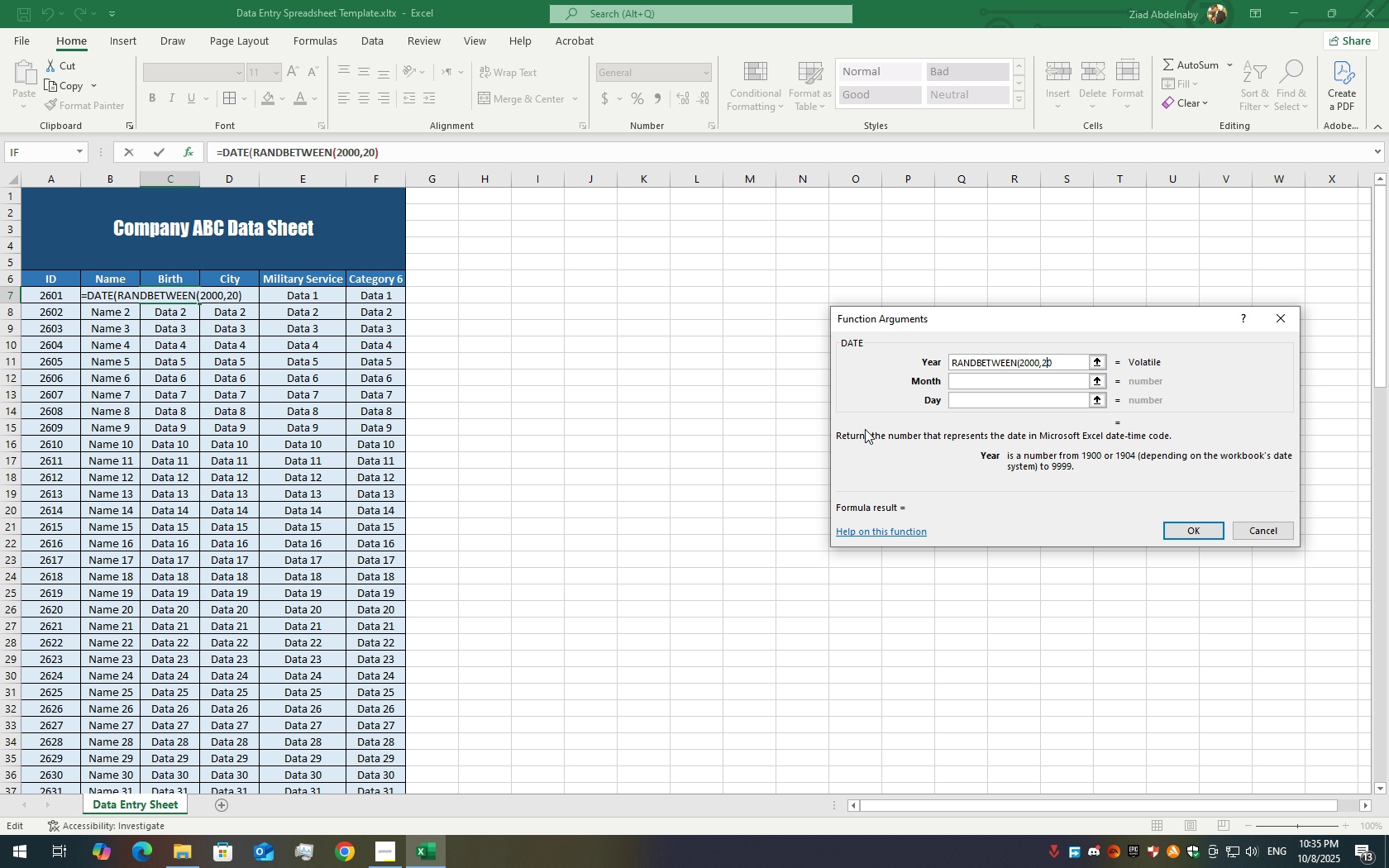 
key(ArrowRight)
 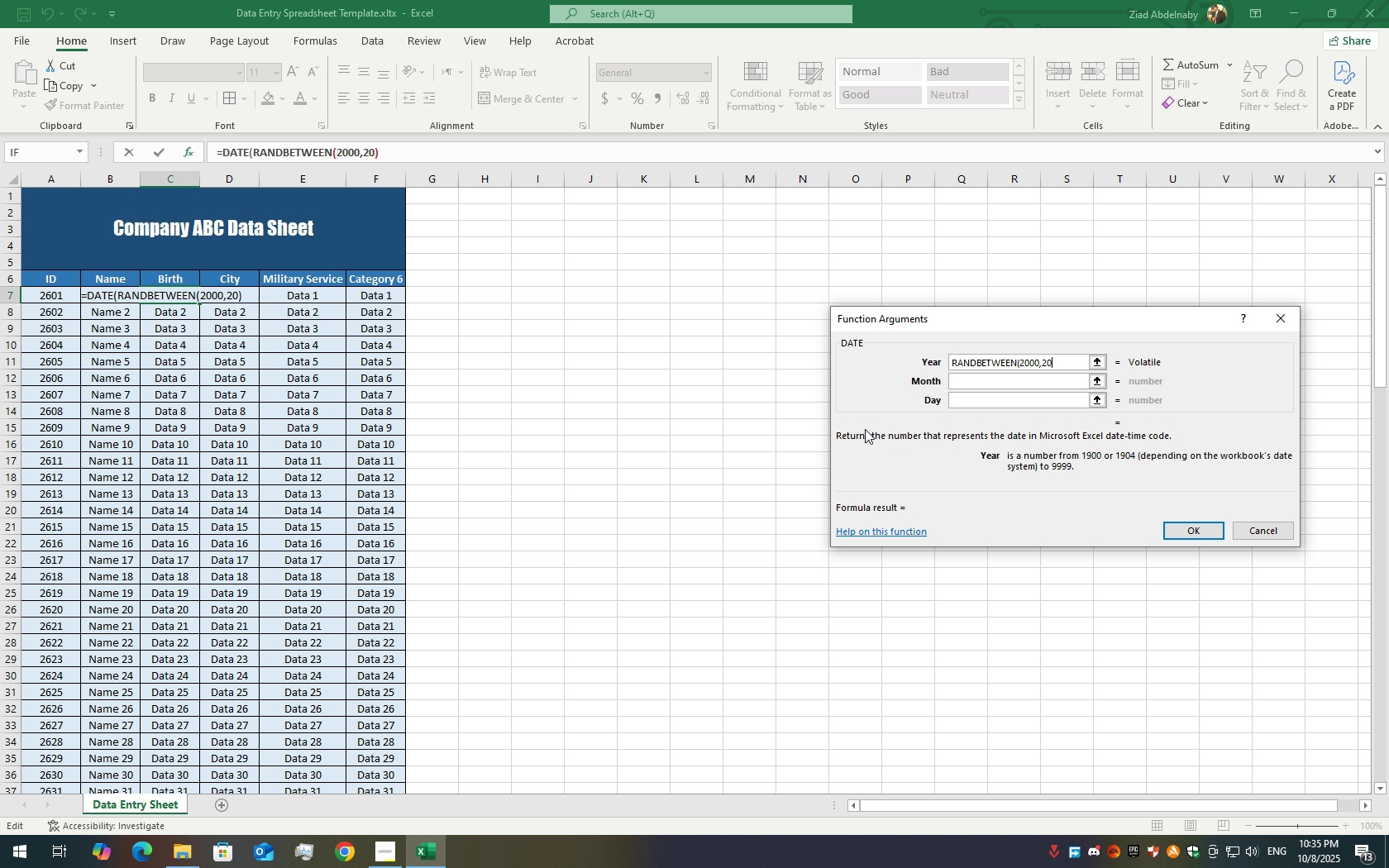 
key(ArrowRight)
 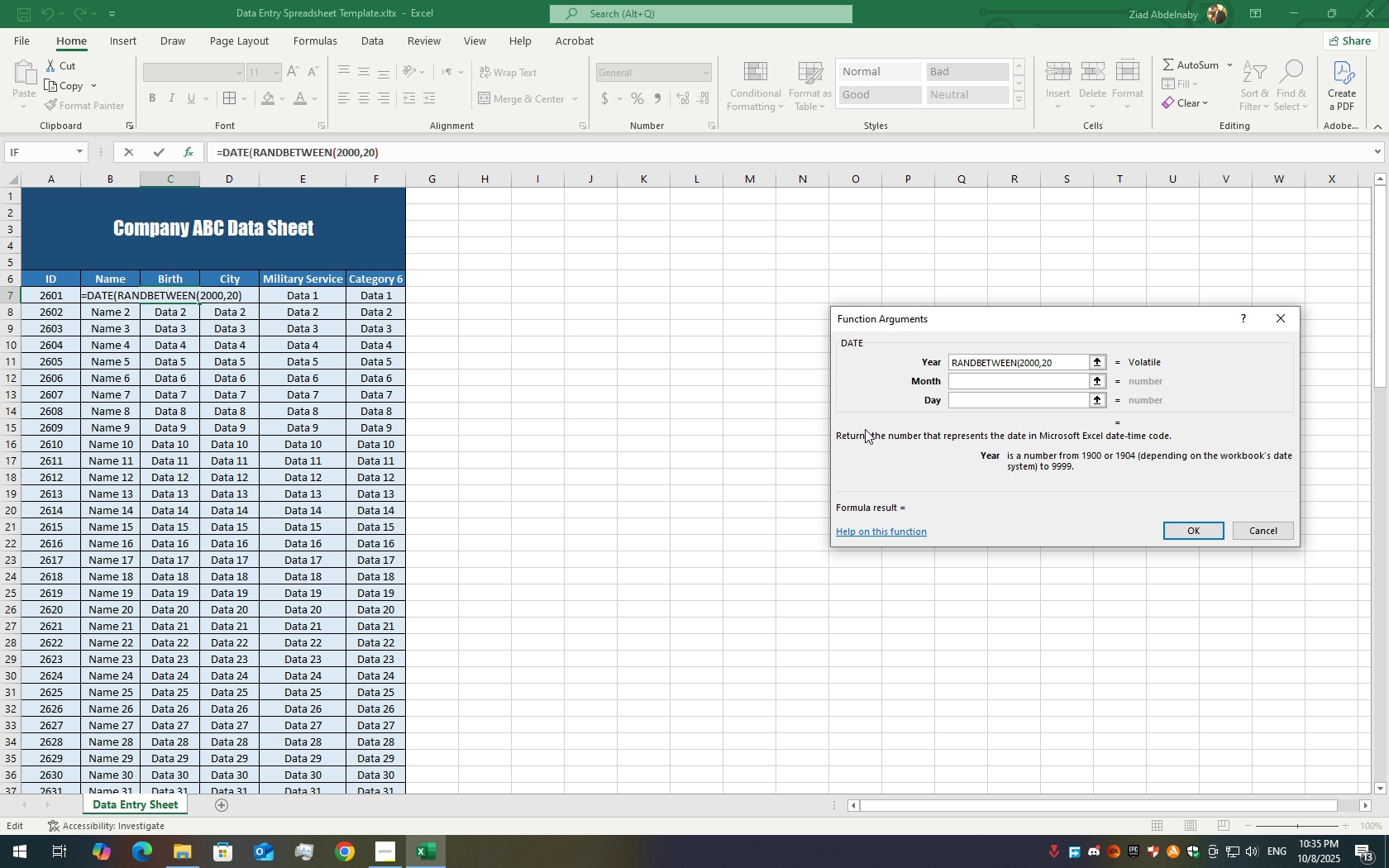 
type(10)
 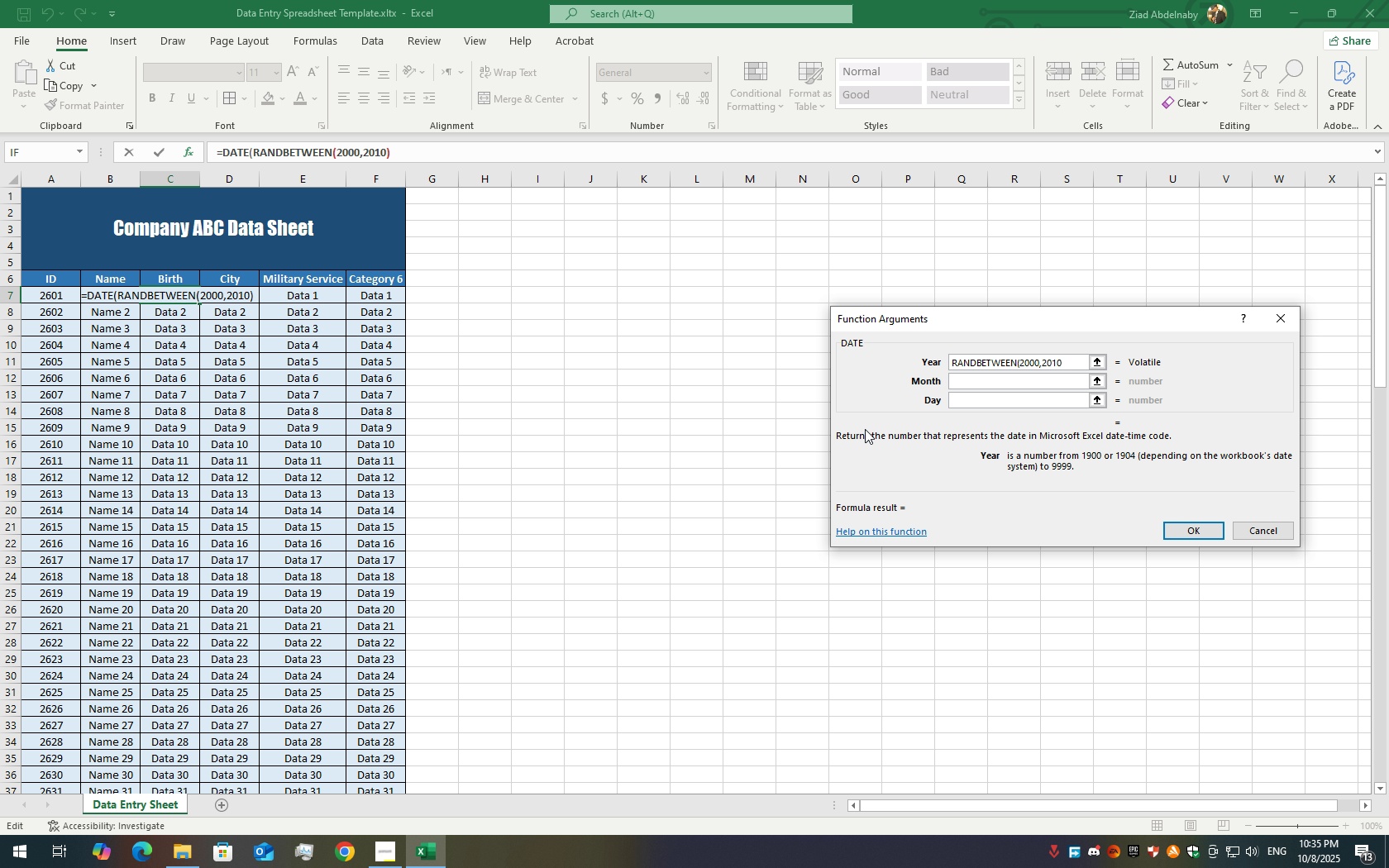 
hold_key(key=ShiftLeft, duration=1.5)
 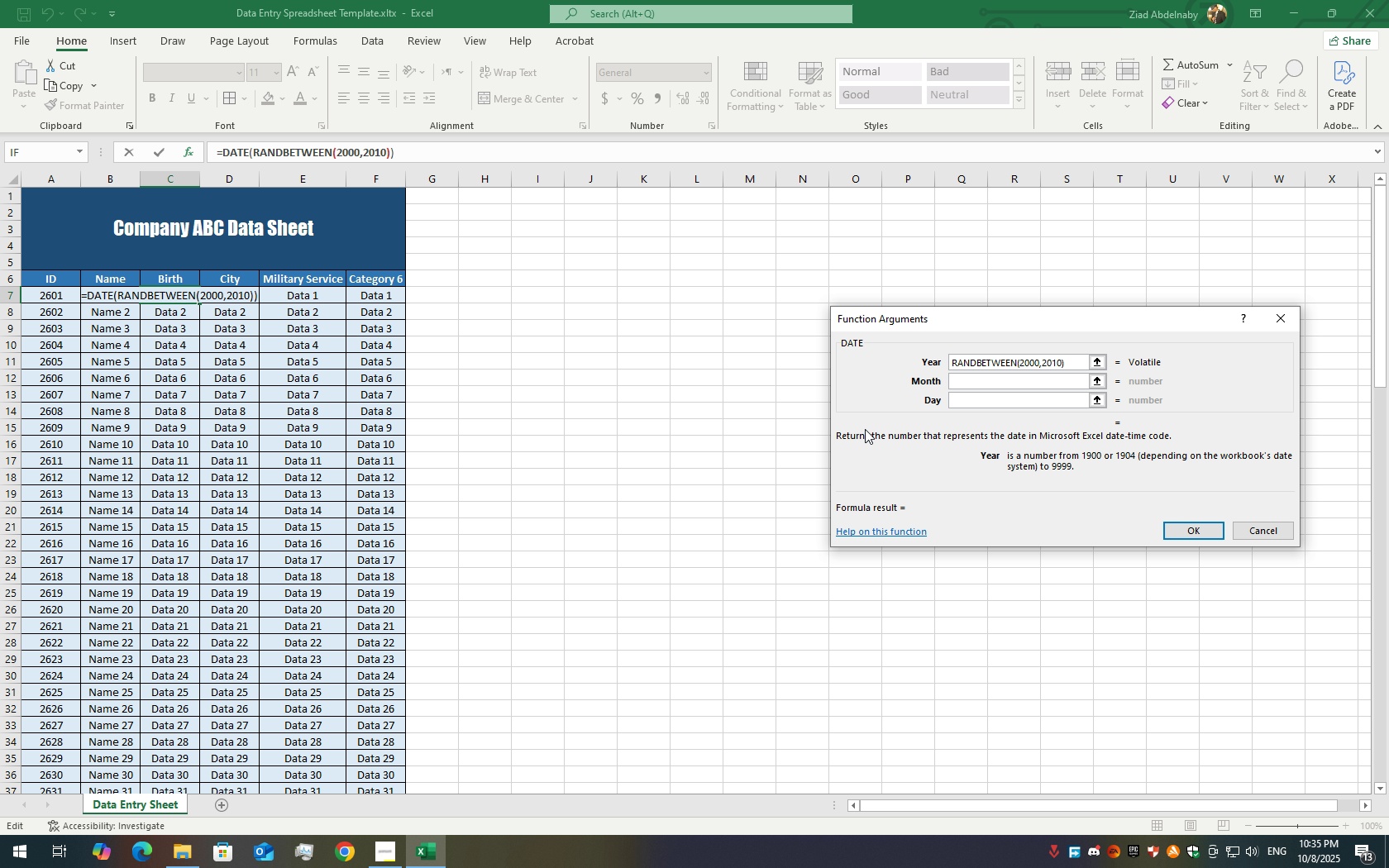 
key(Shift+0)
 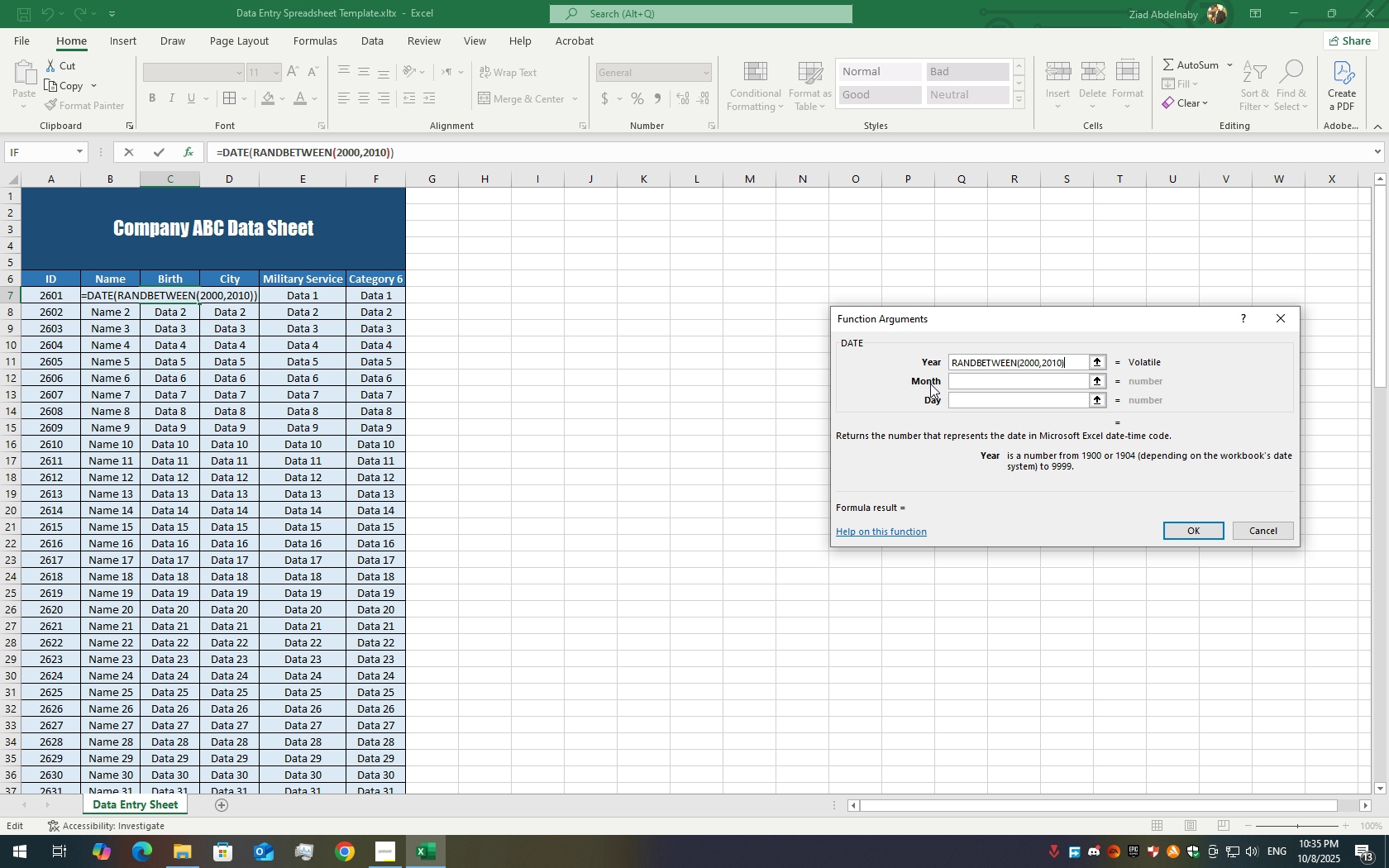 
left_click([969, 378])
 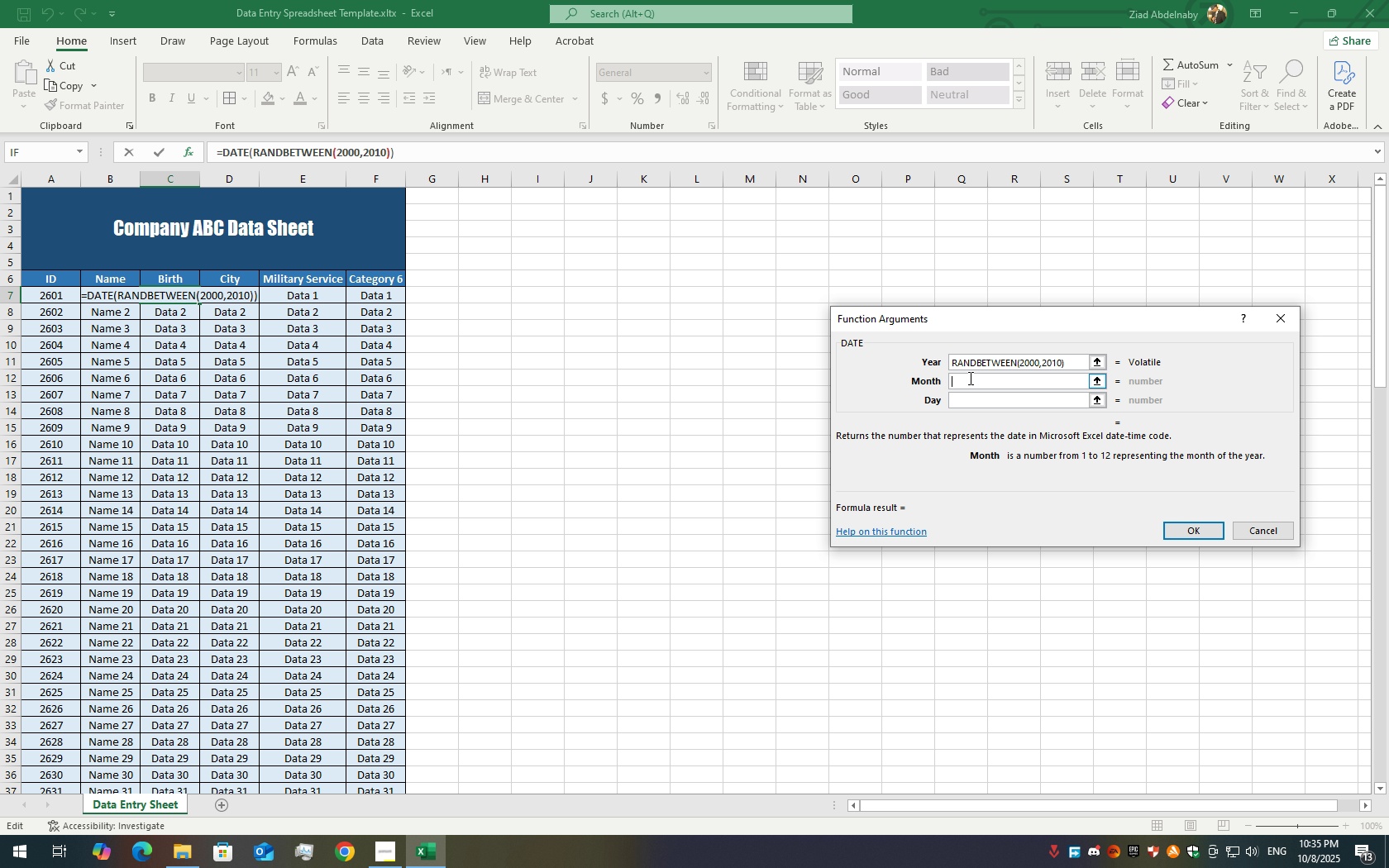 
type(RANDBETWEEN)
 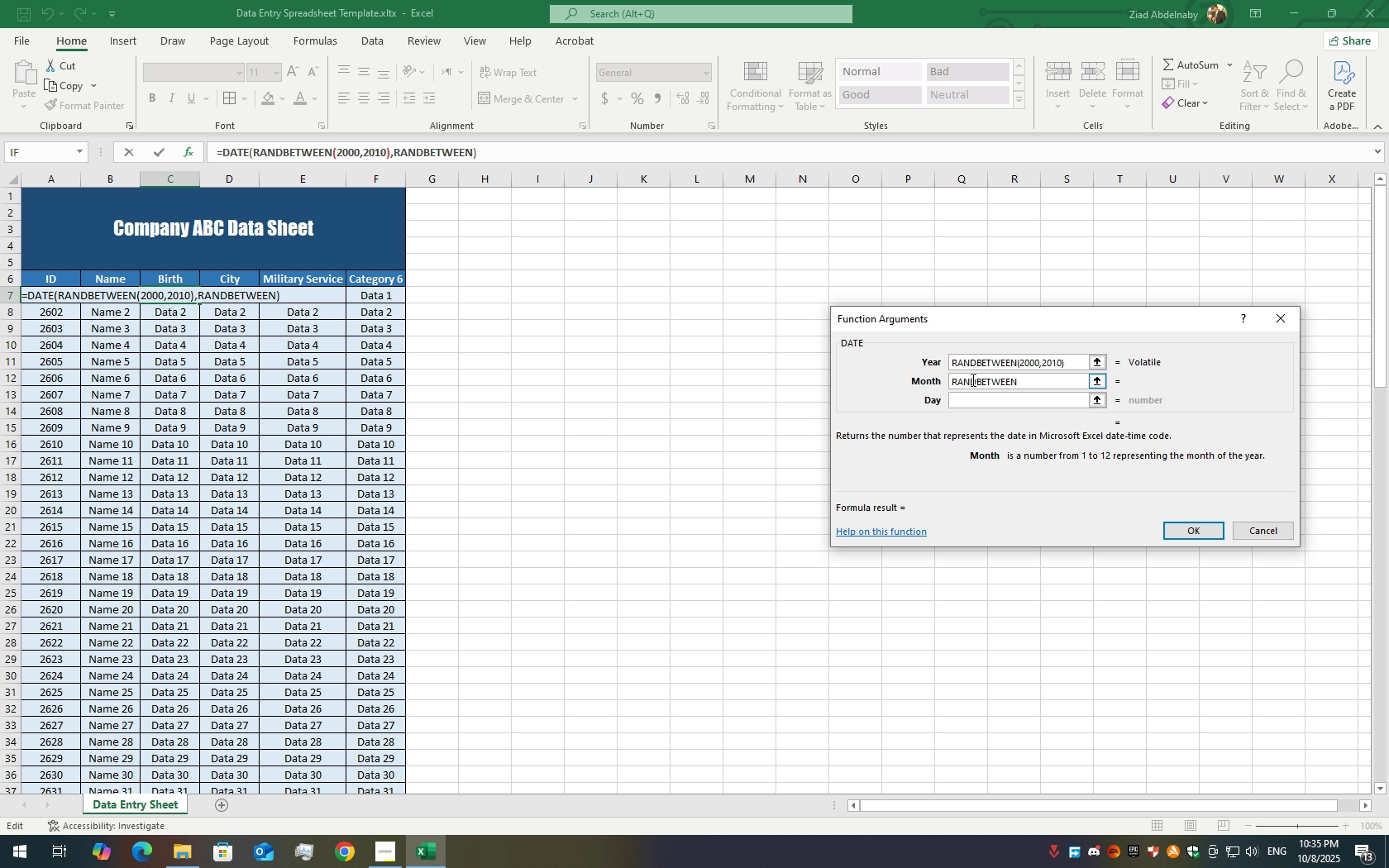 
type((1,12))
 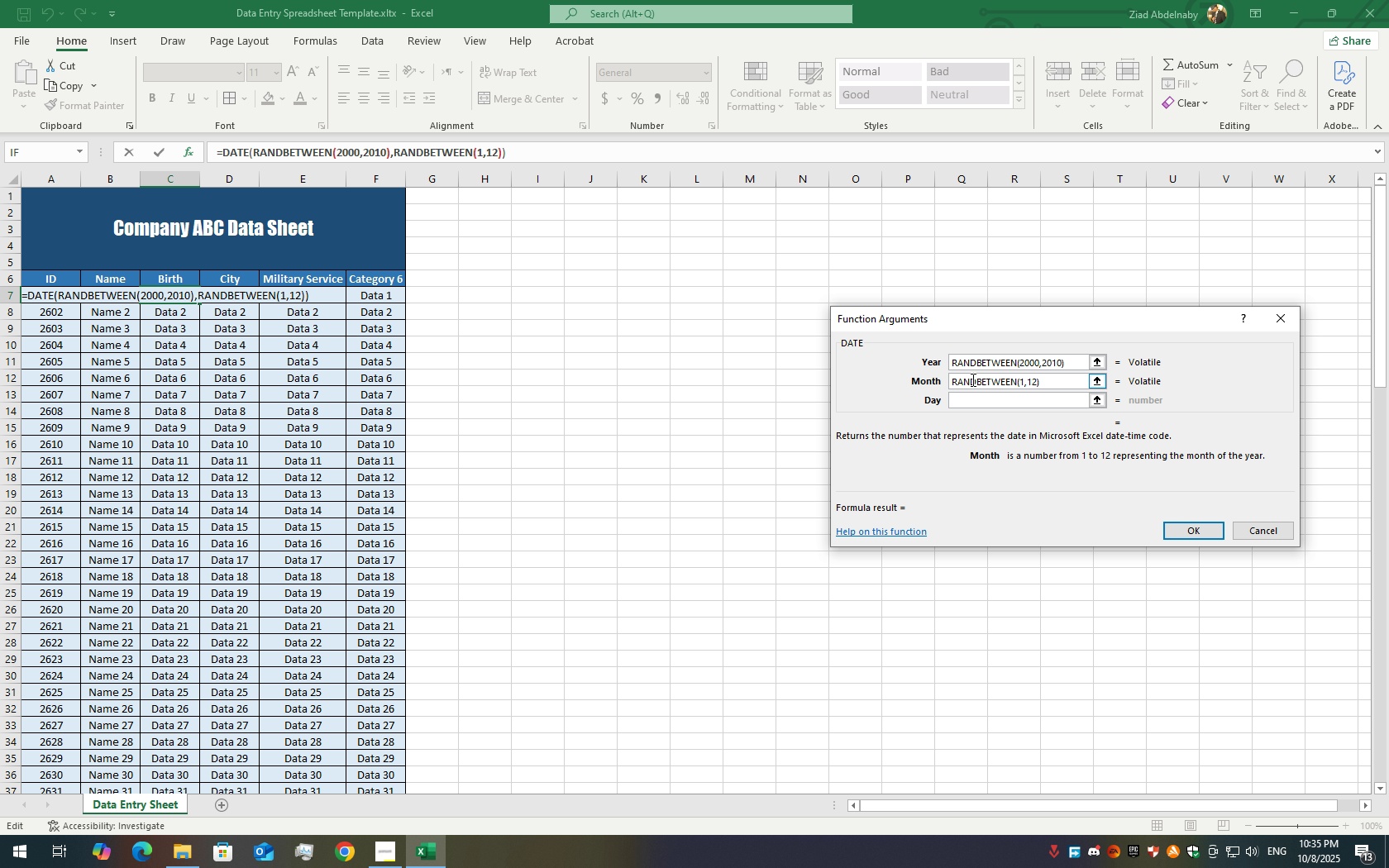 
left_click([985, 406])
 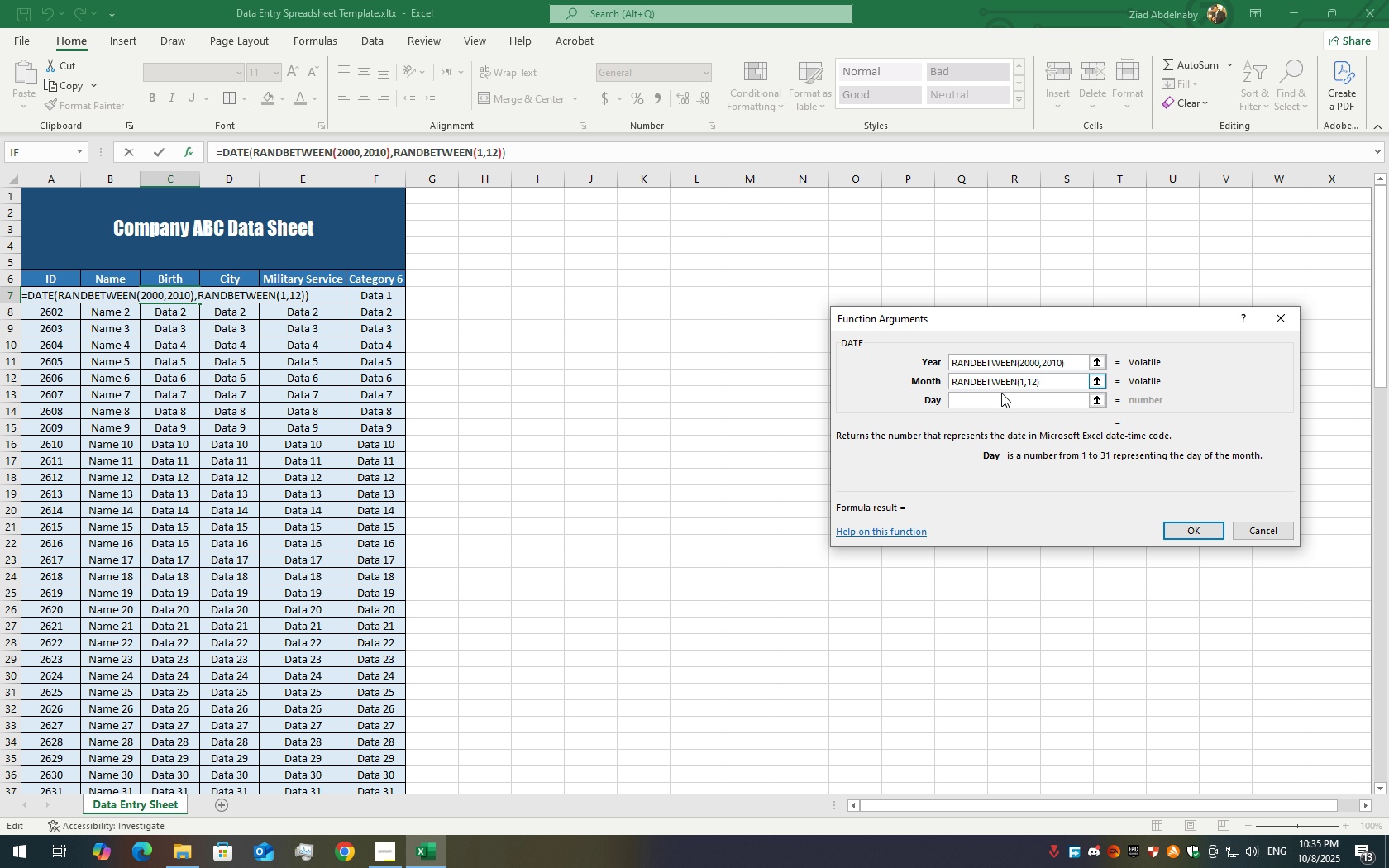 
type(RANDBETWEEN)
 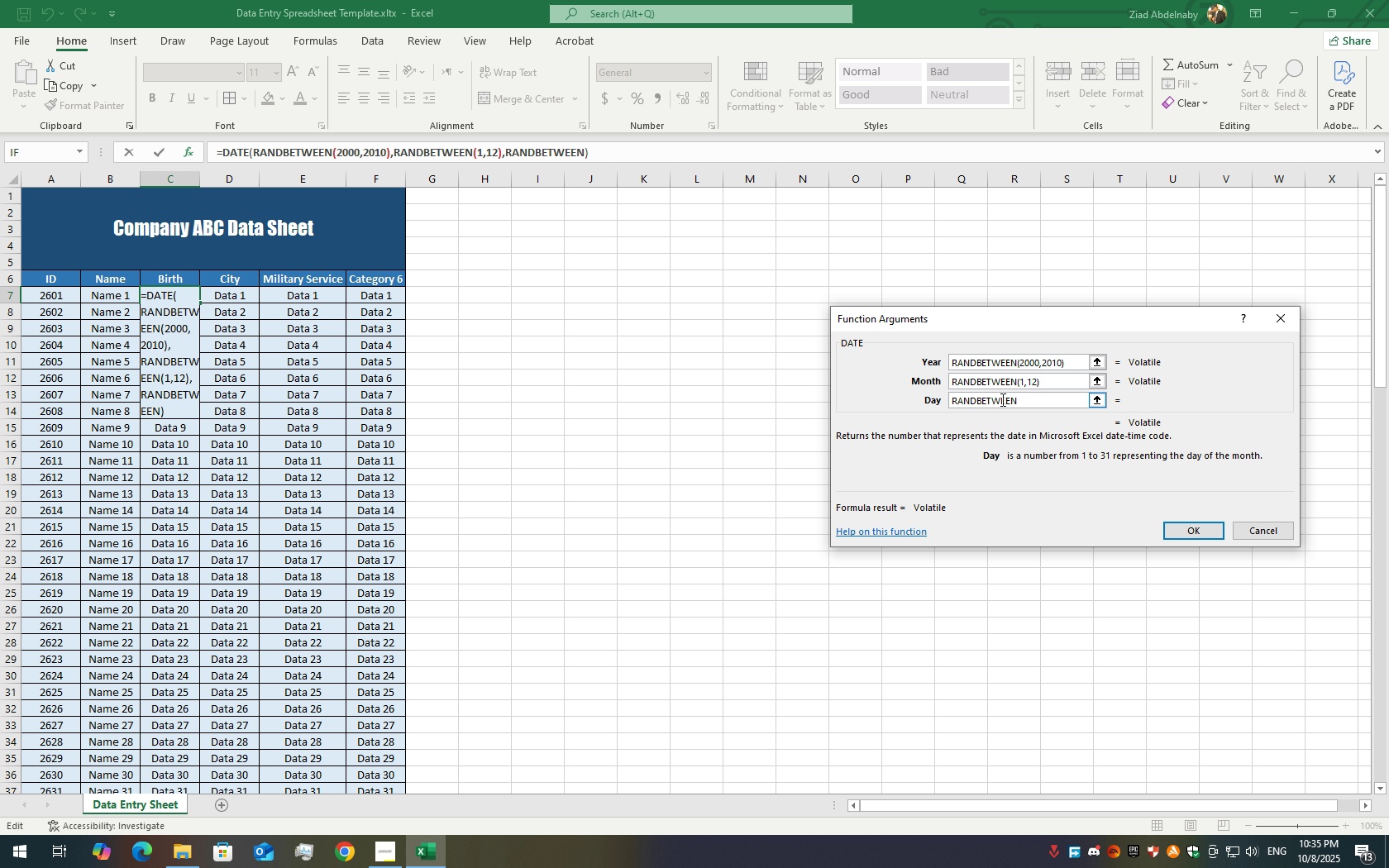 
key(Shift+9)
 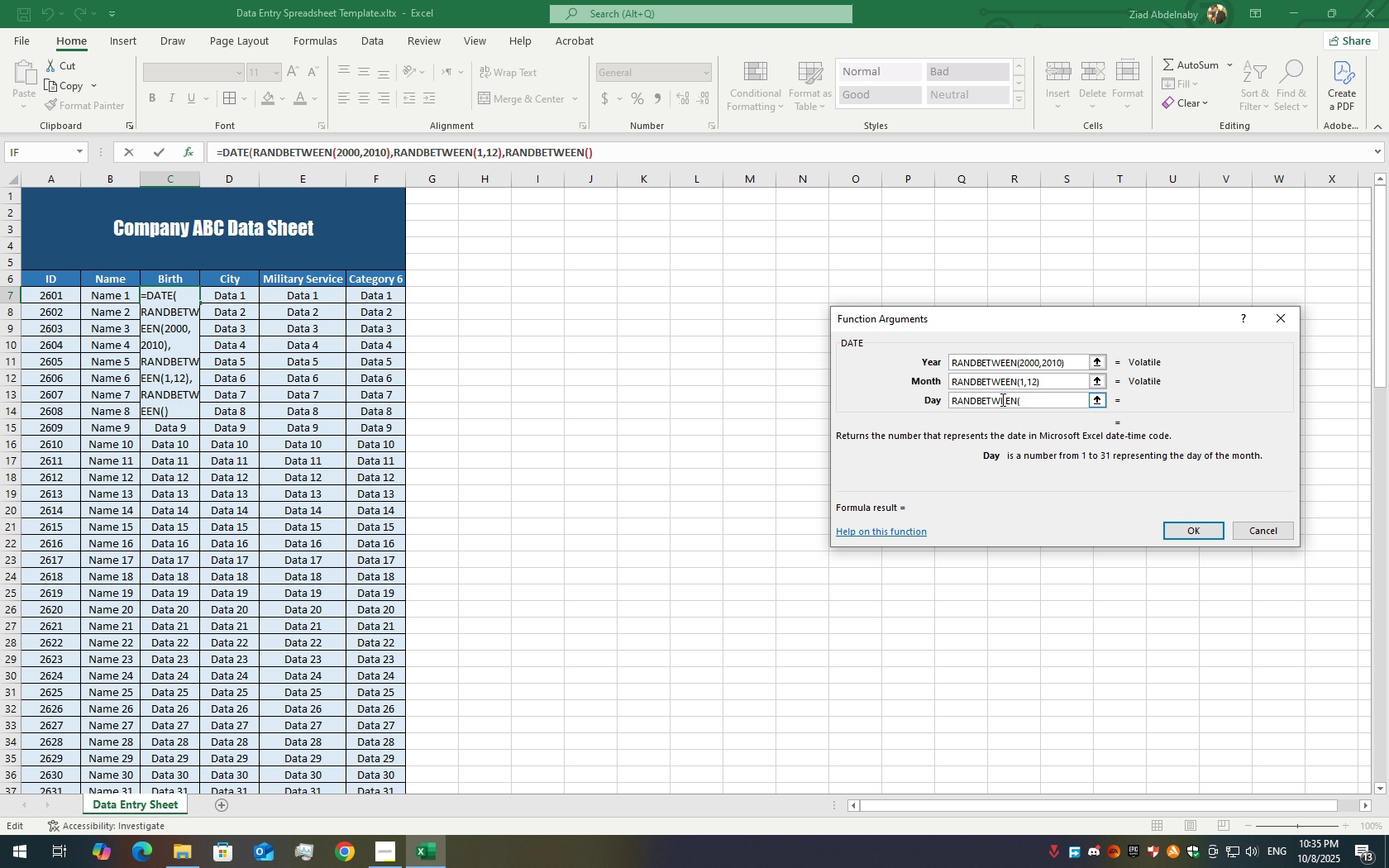 
type(1,28,)
key(Backspace)
type())
 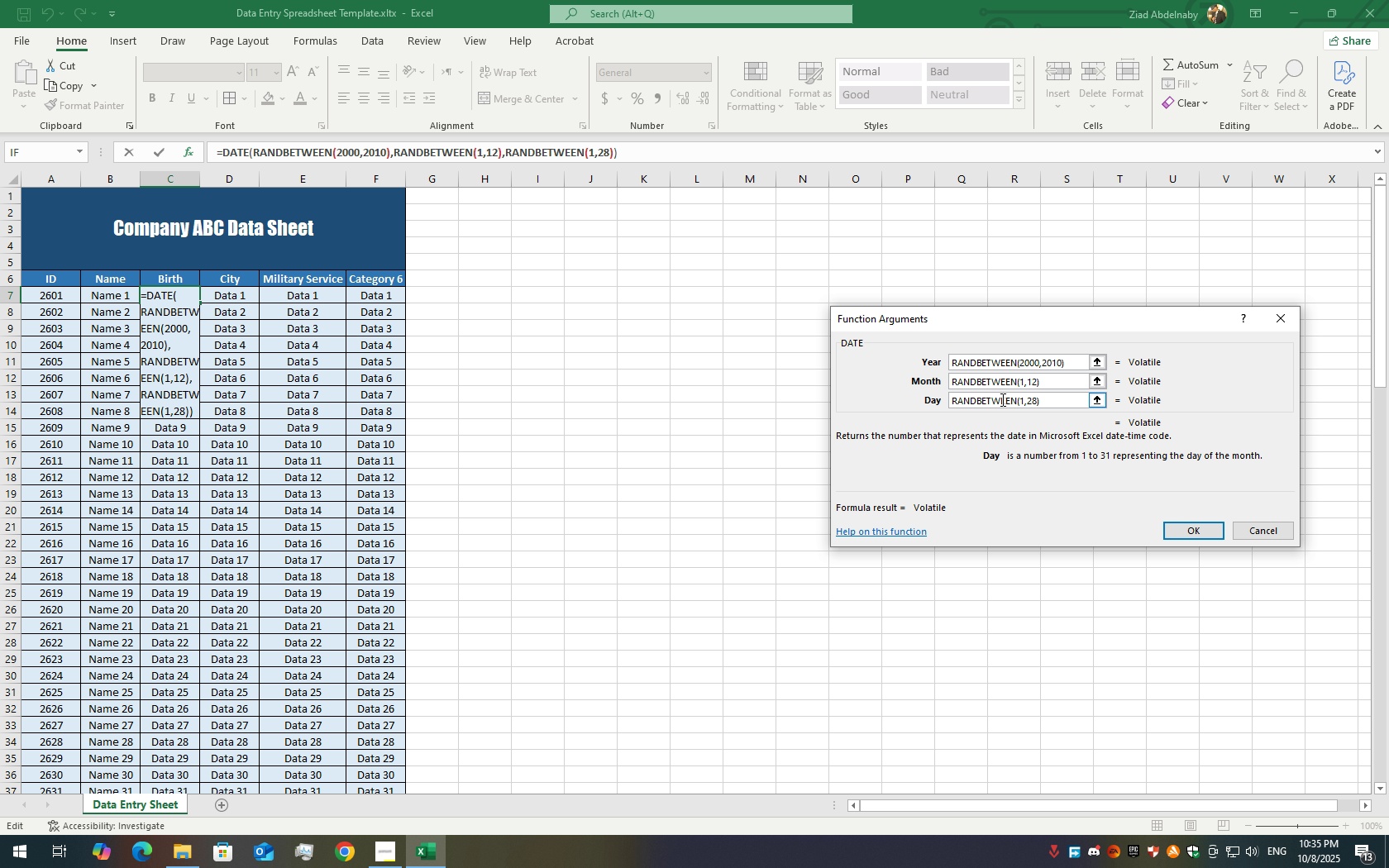 
left_click([1193, 537])
 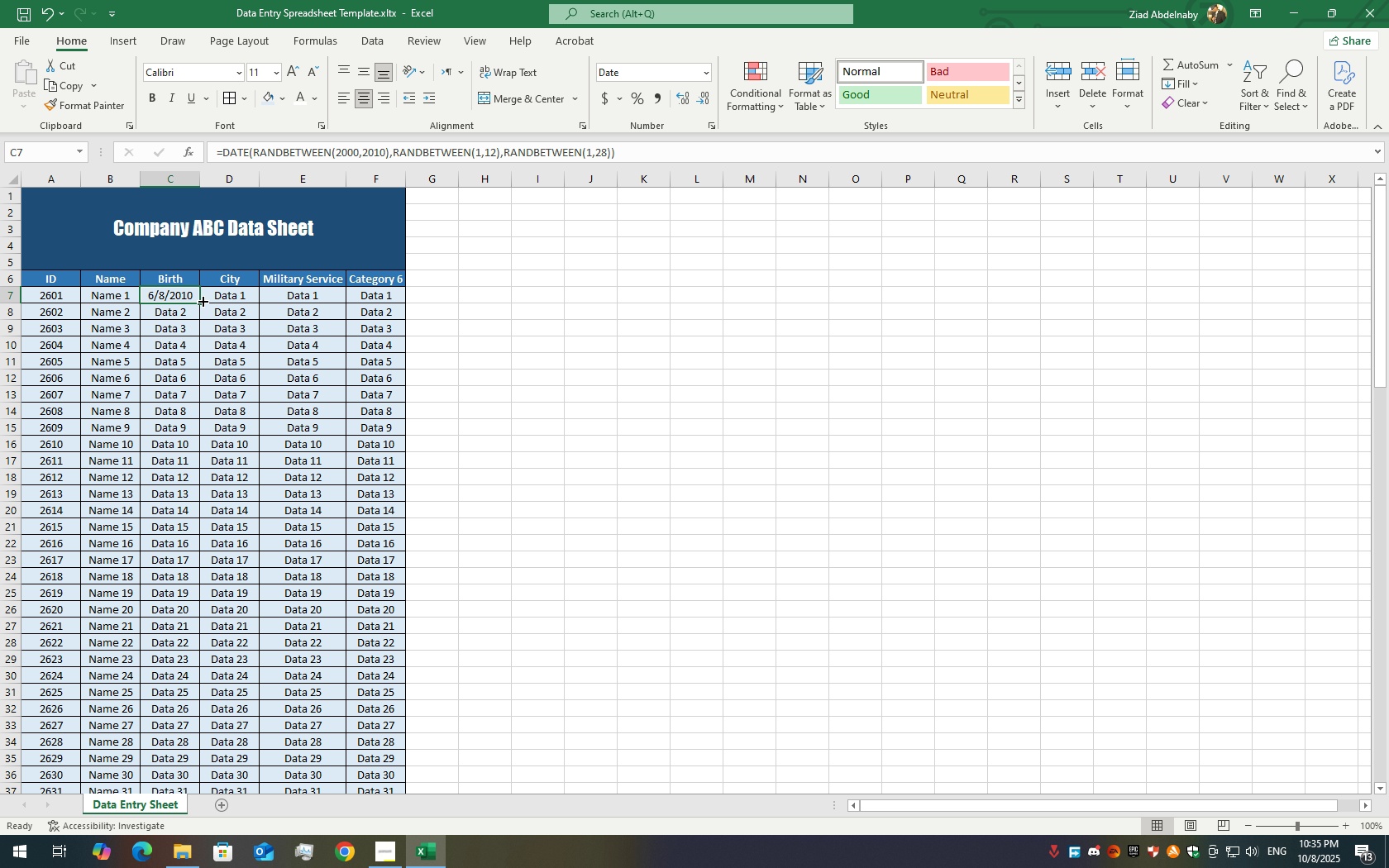 
left_click_drag(start_coordinate=[200, 300], to_coordinate=[232, 769])
 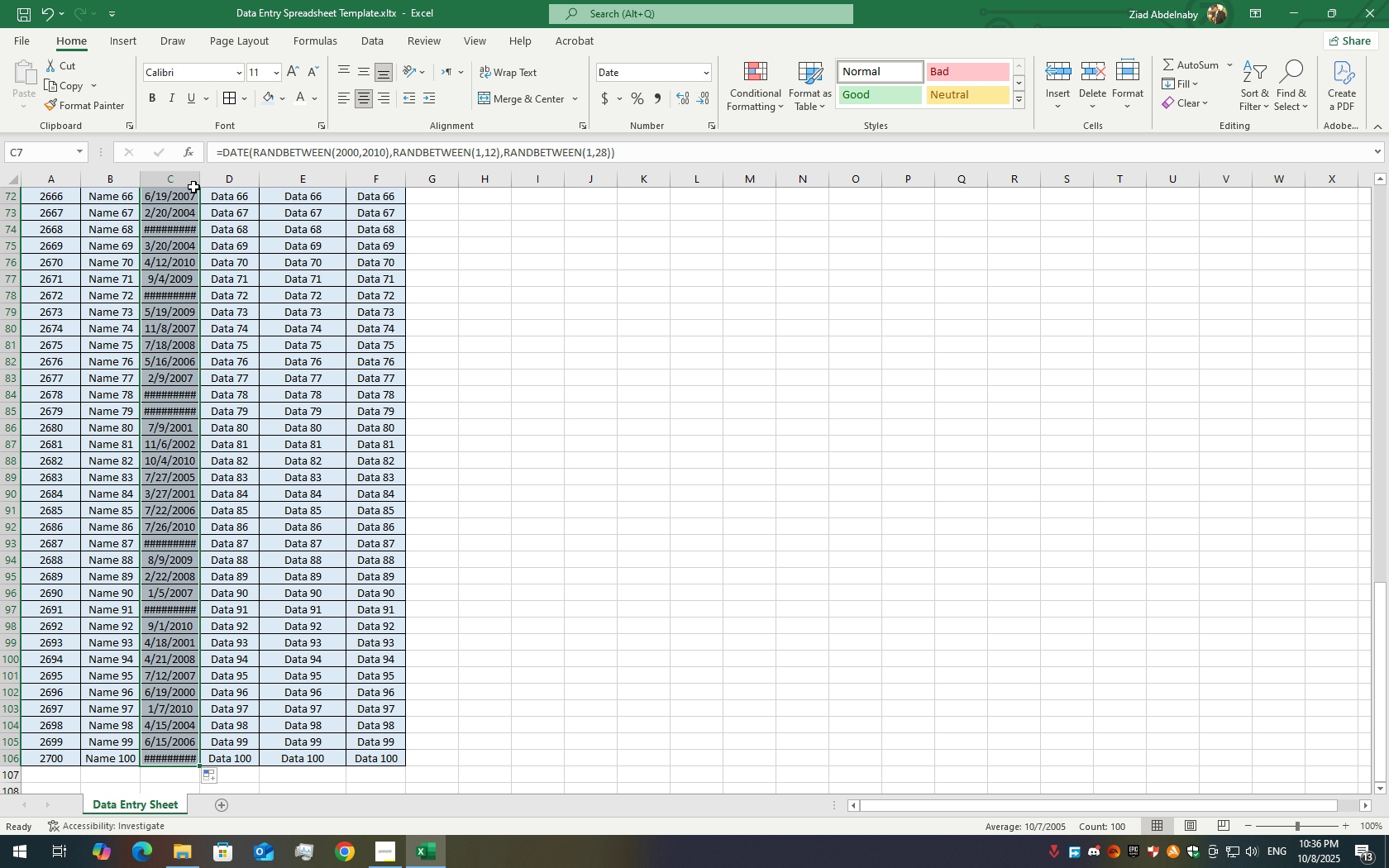 
double_click([198, 187])
 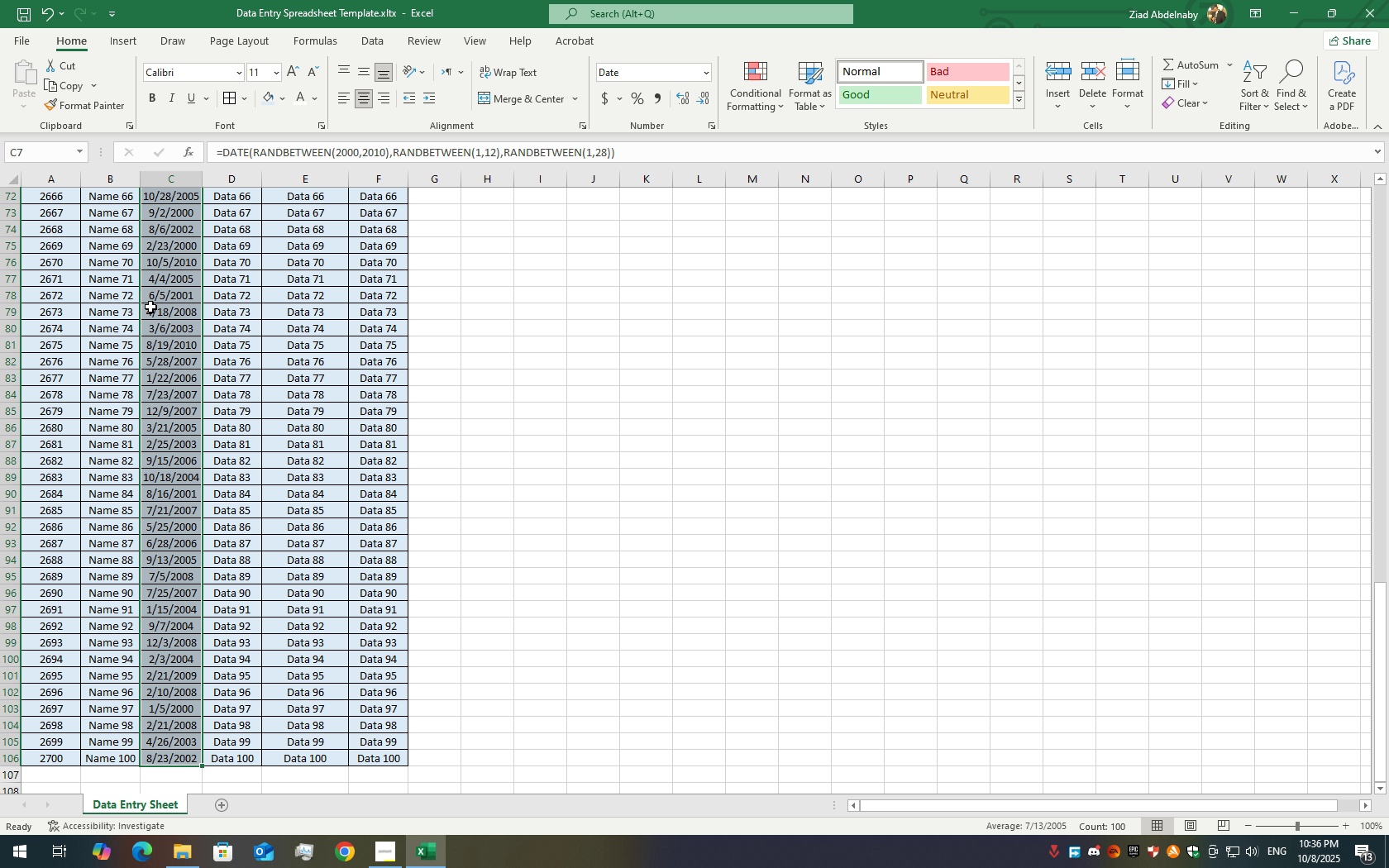 
right_click([150, 307])
 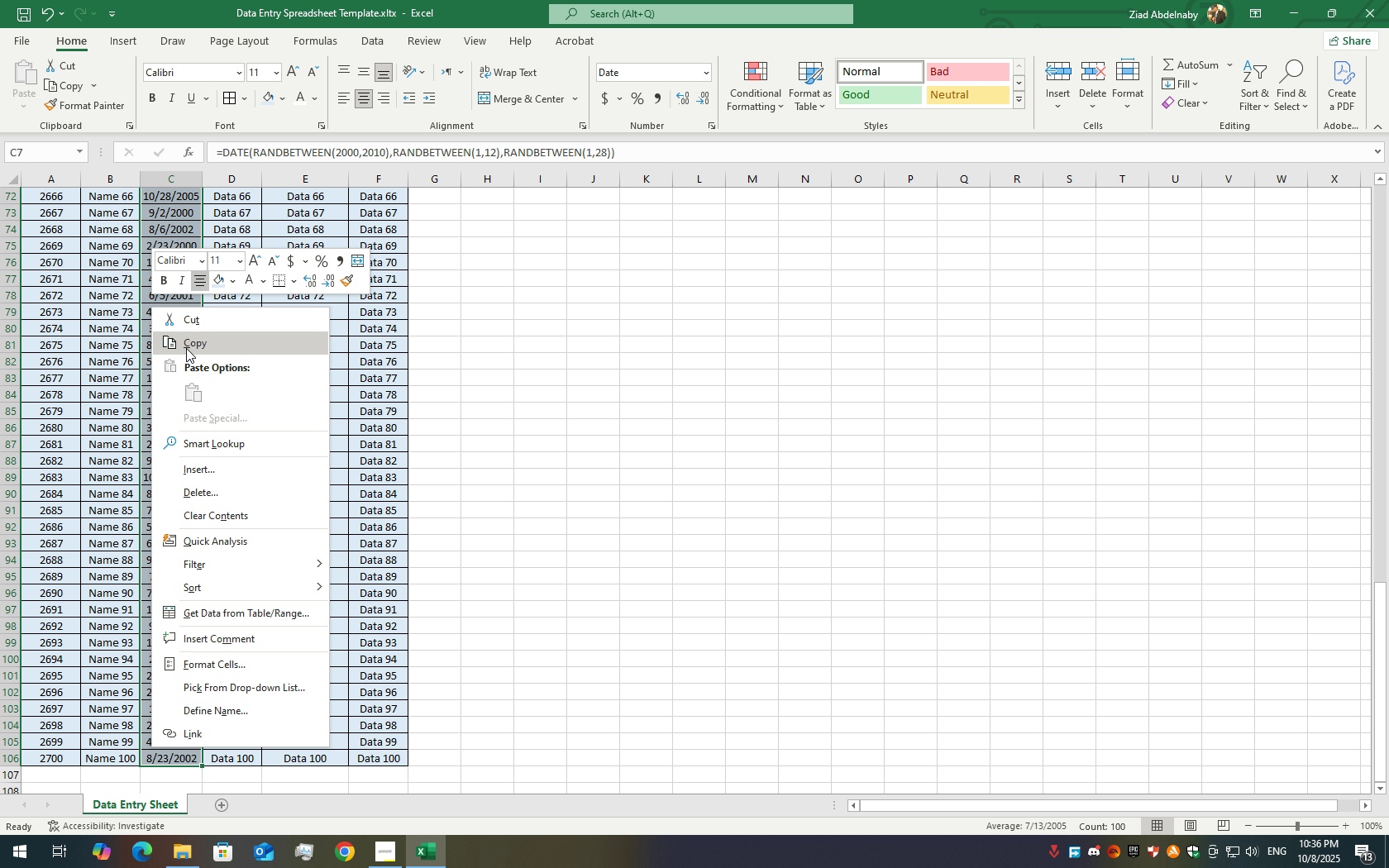 
left_click([186, 348])
 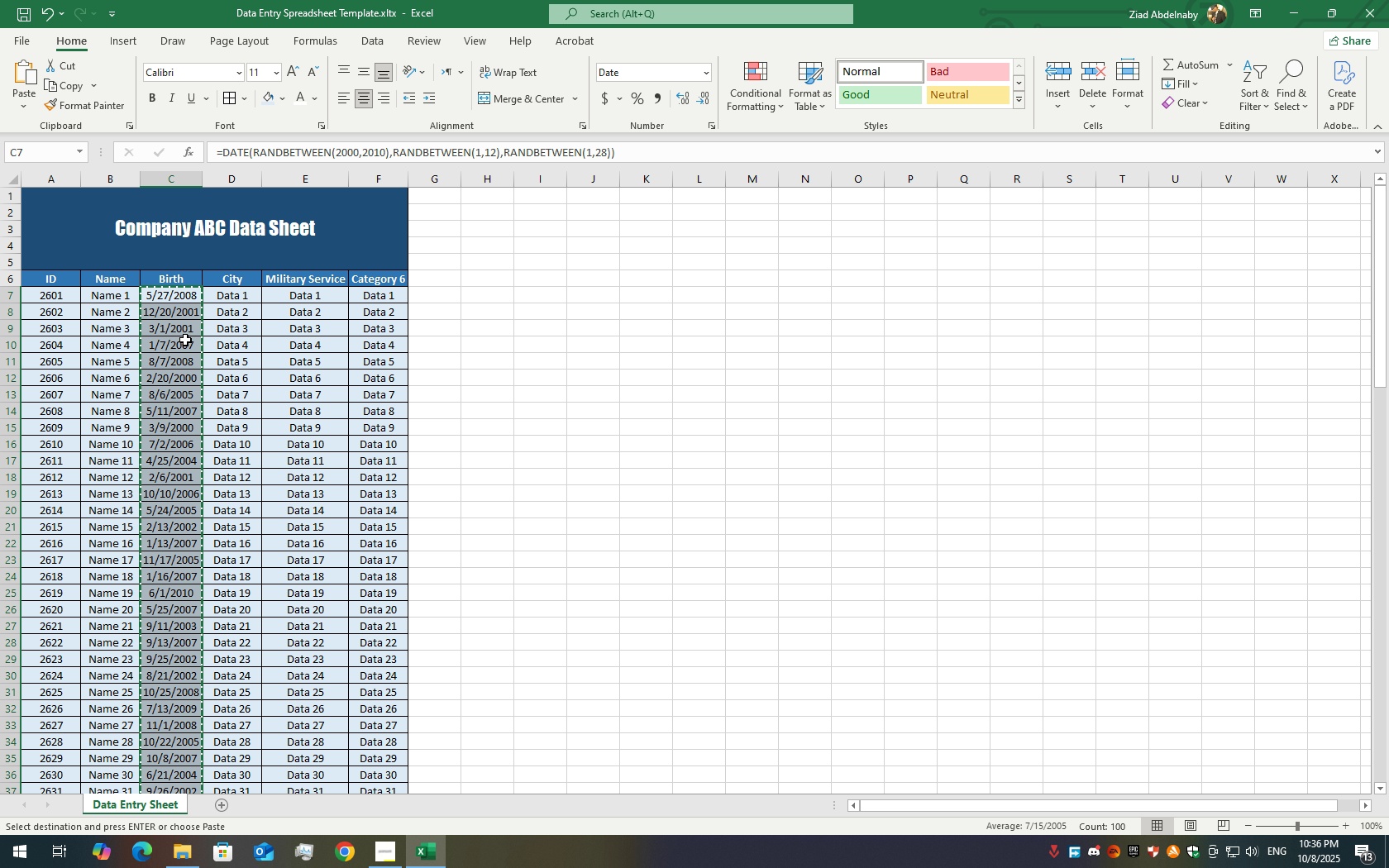 
right_click([182, 333])
 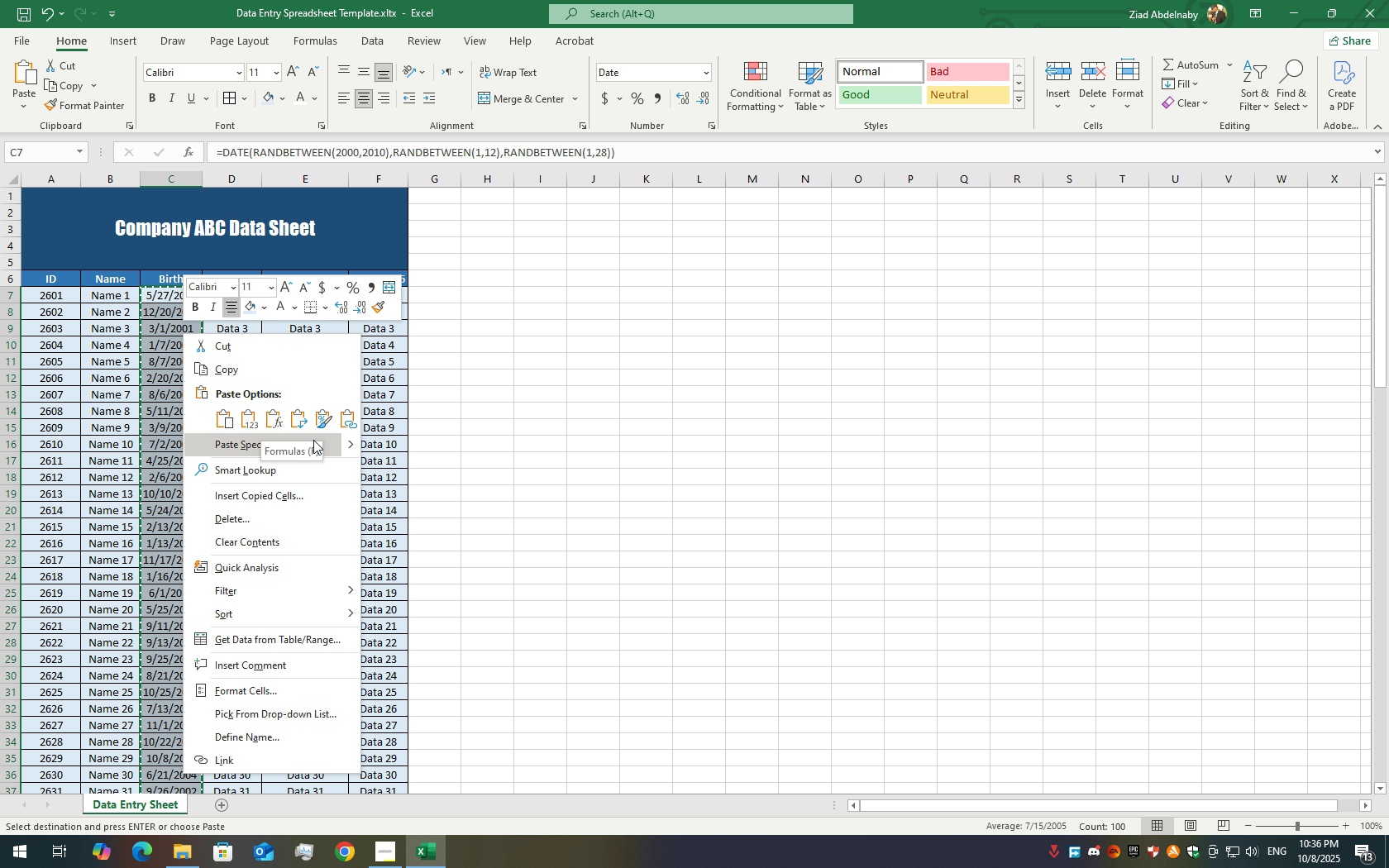 
wait(6.12)
 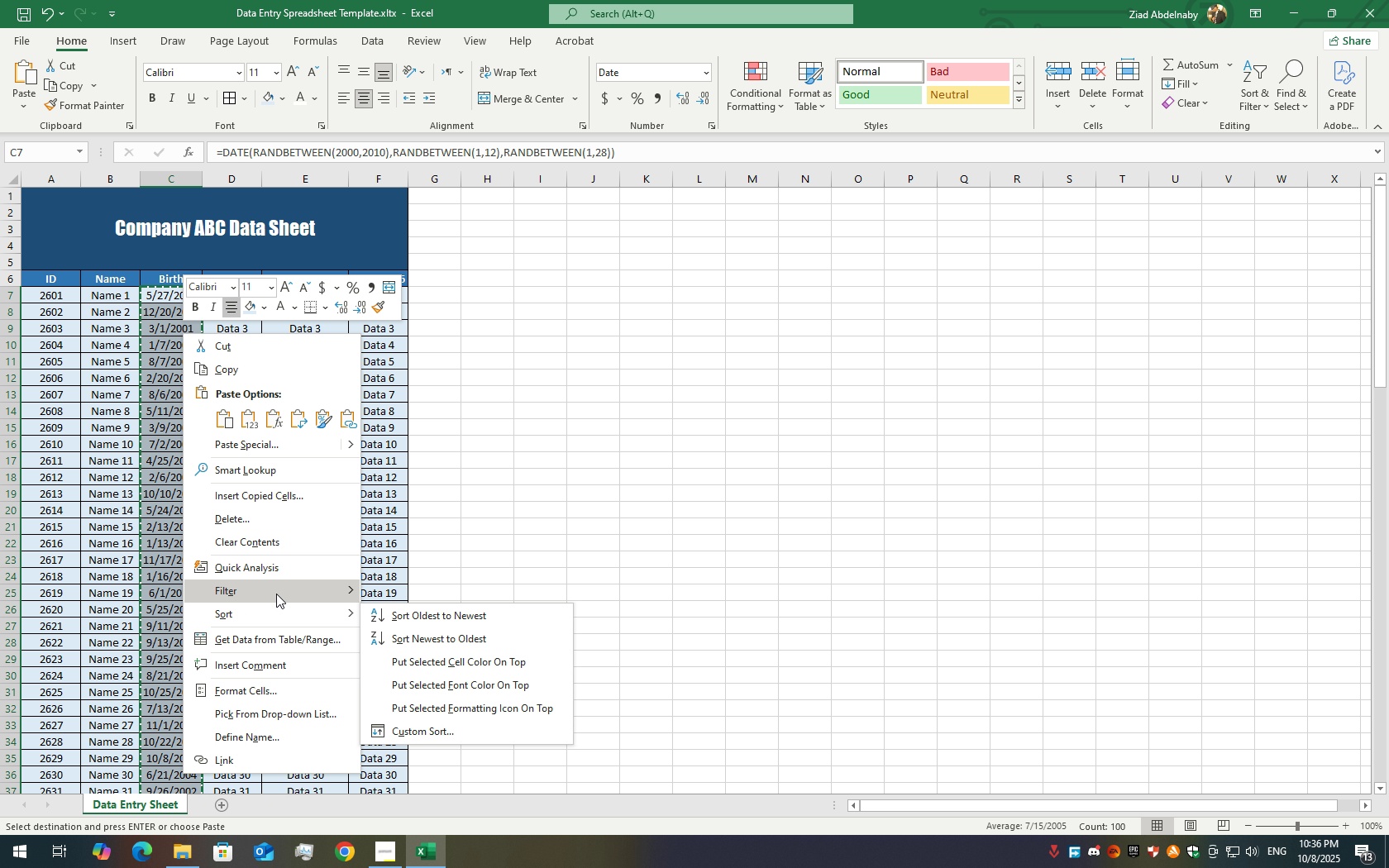 
mouse_move([355, 447])
 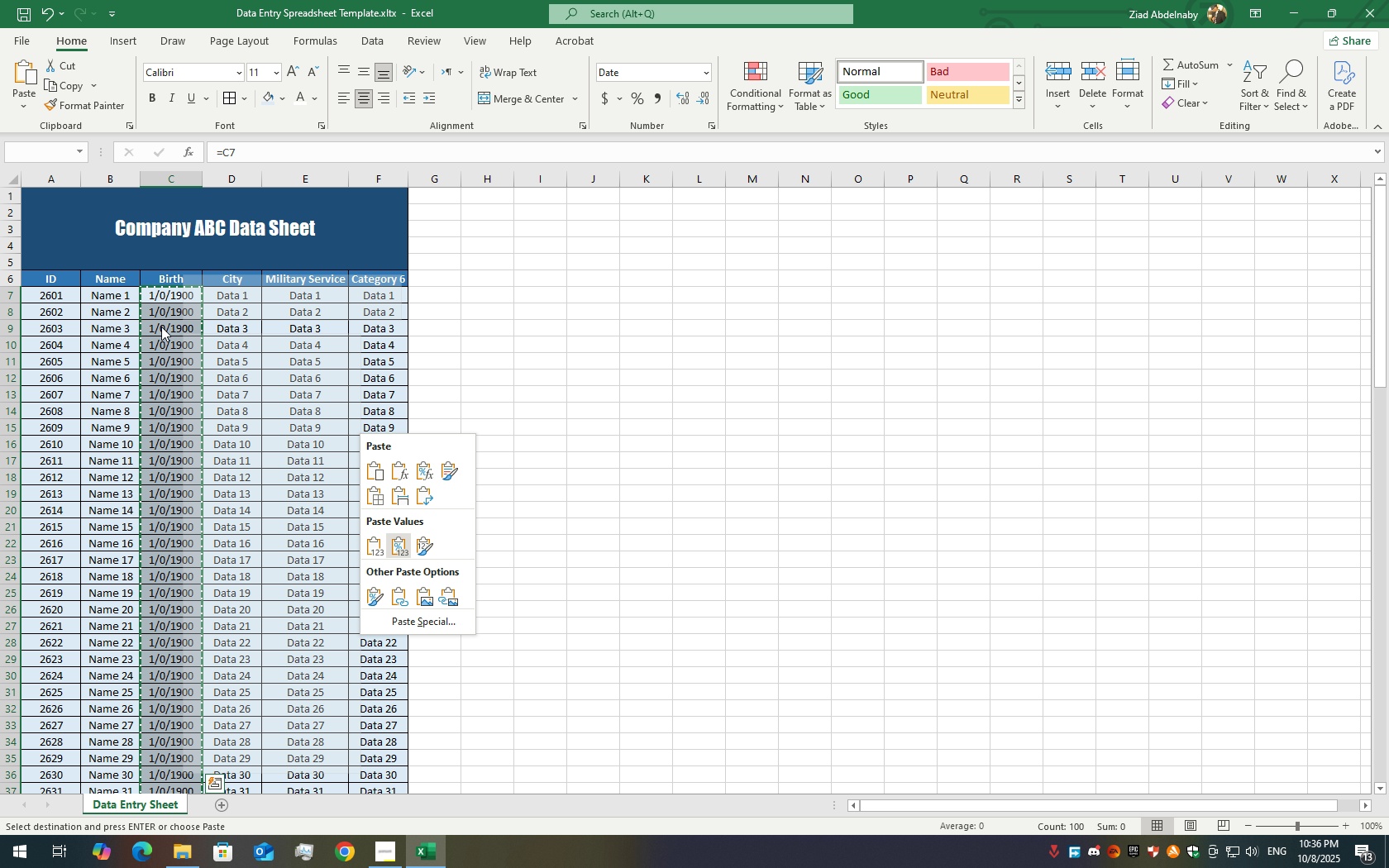 
wait(21.35)
 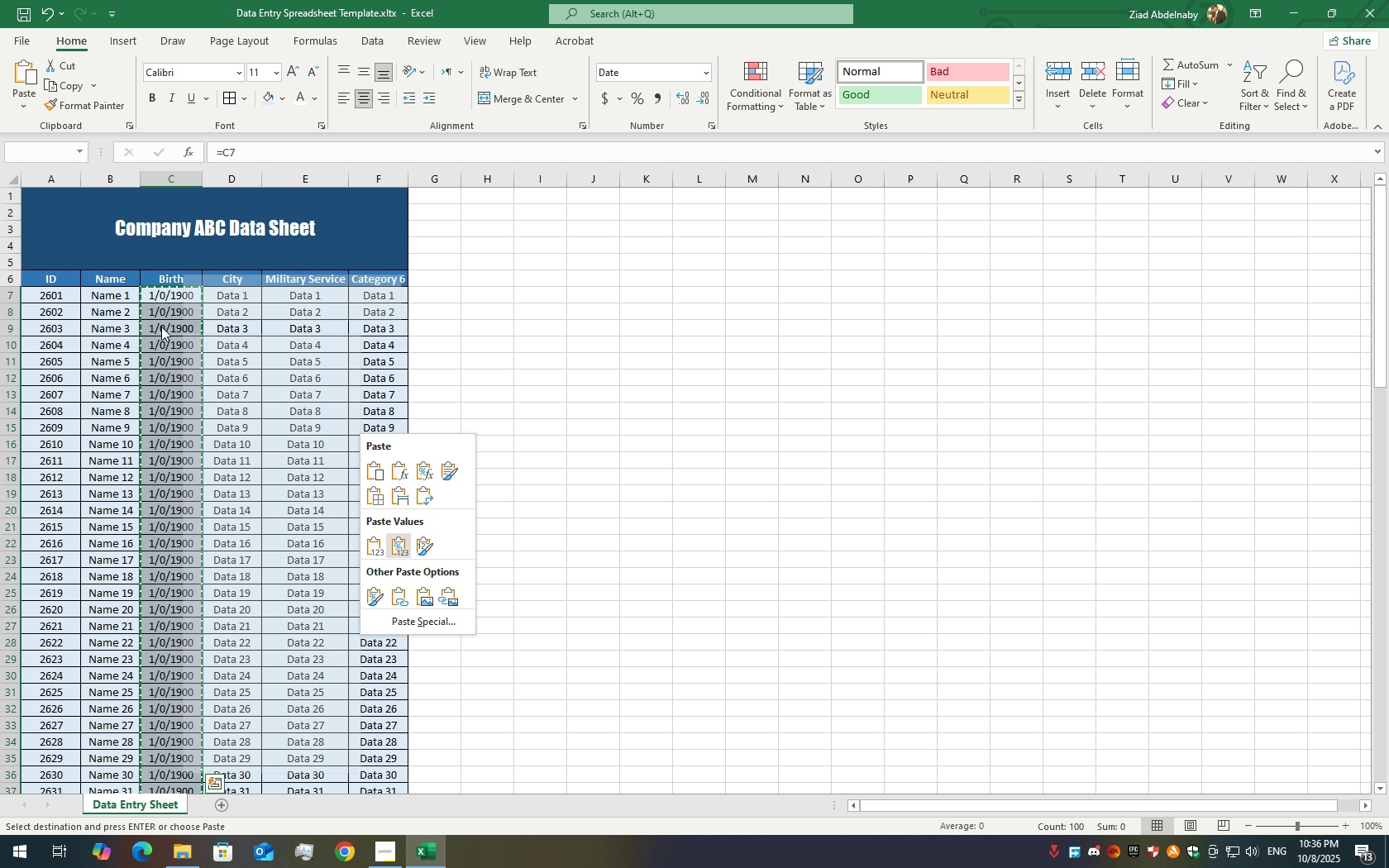 
left_click([374, 546])
 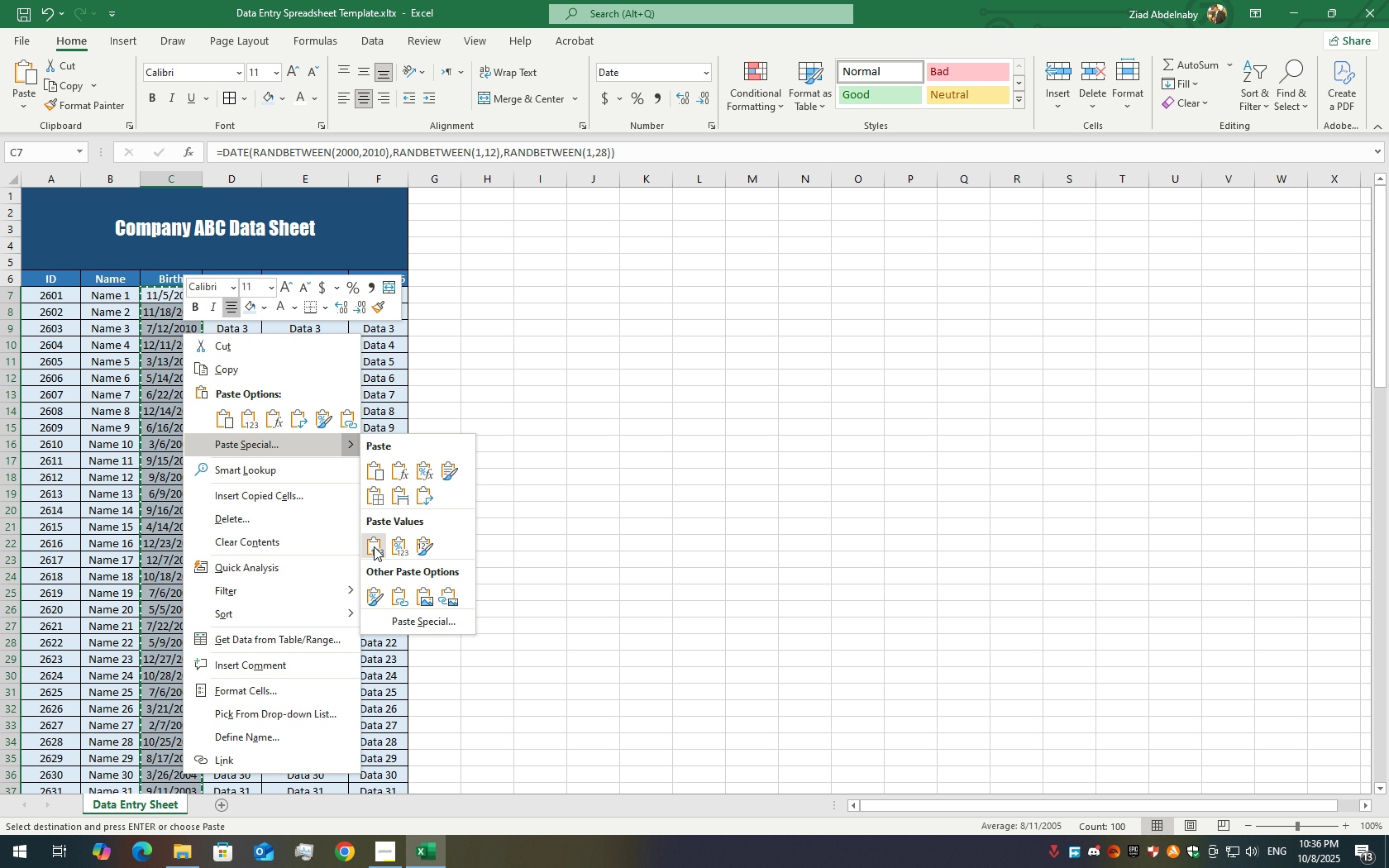 
left_click([374, 546])
 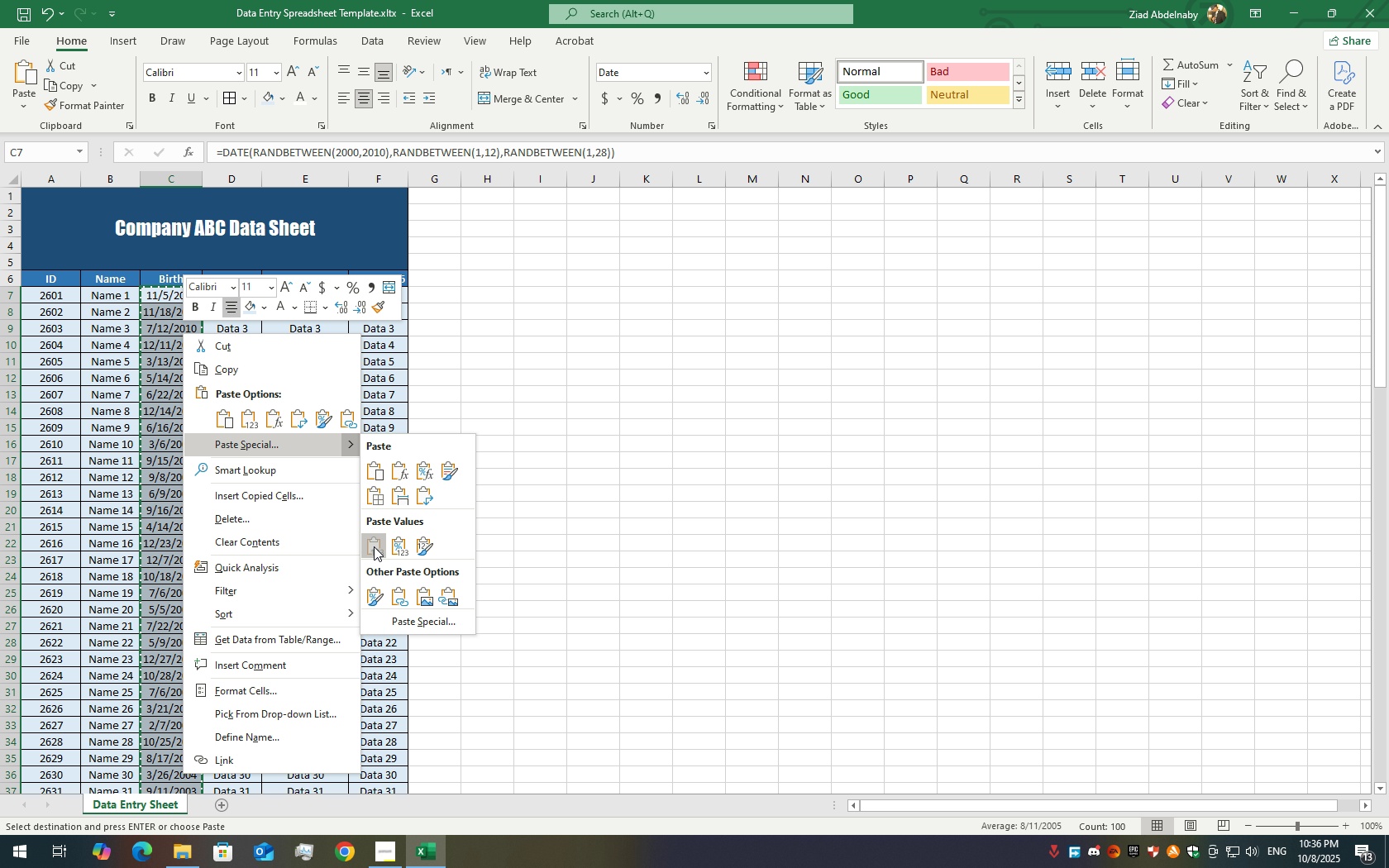 
double_click([374, 546])
 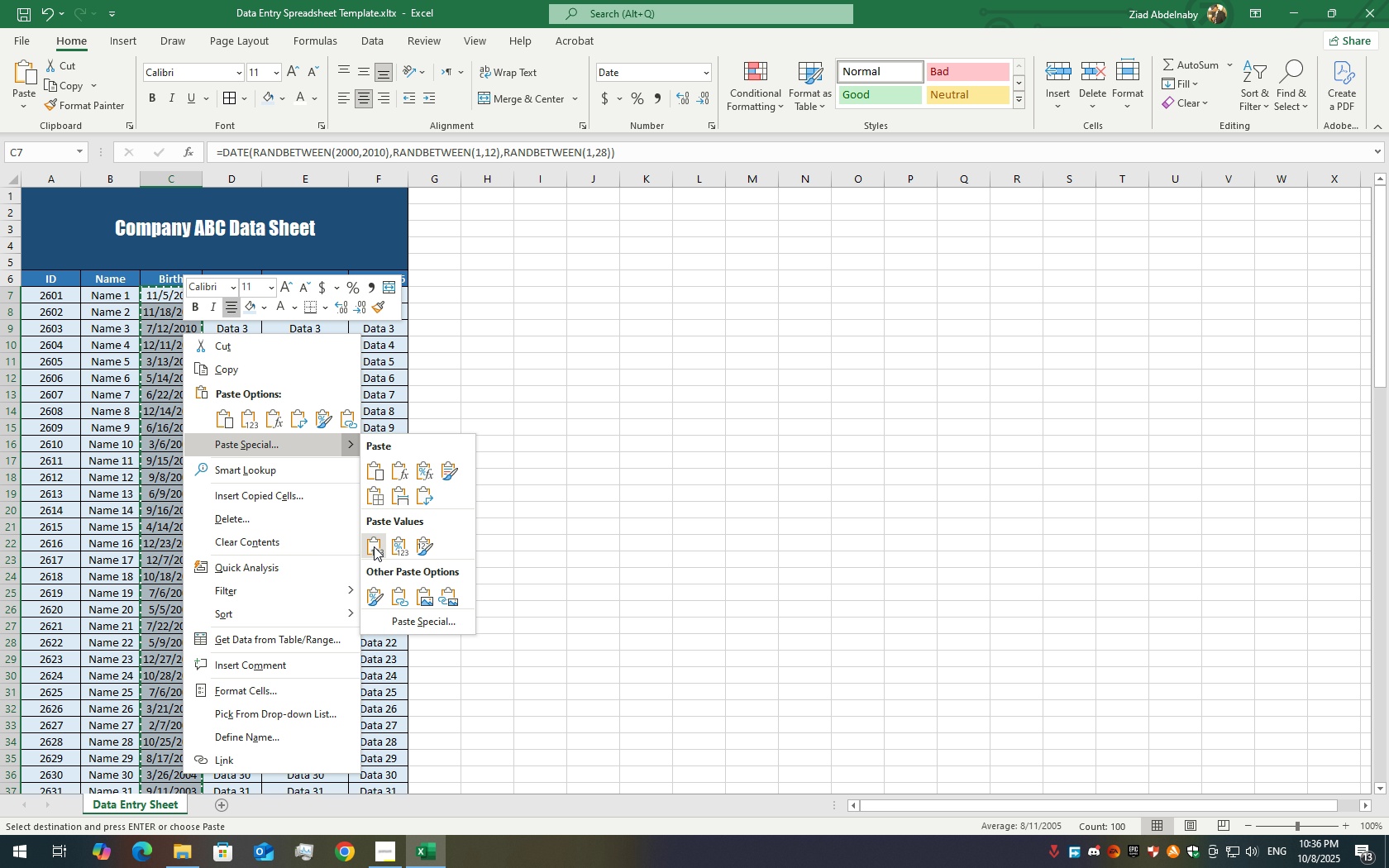 
triple_click([374, 546])
 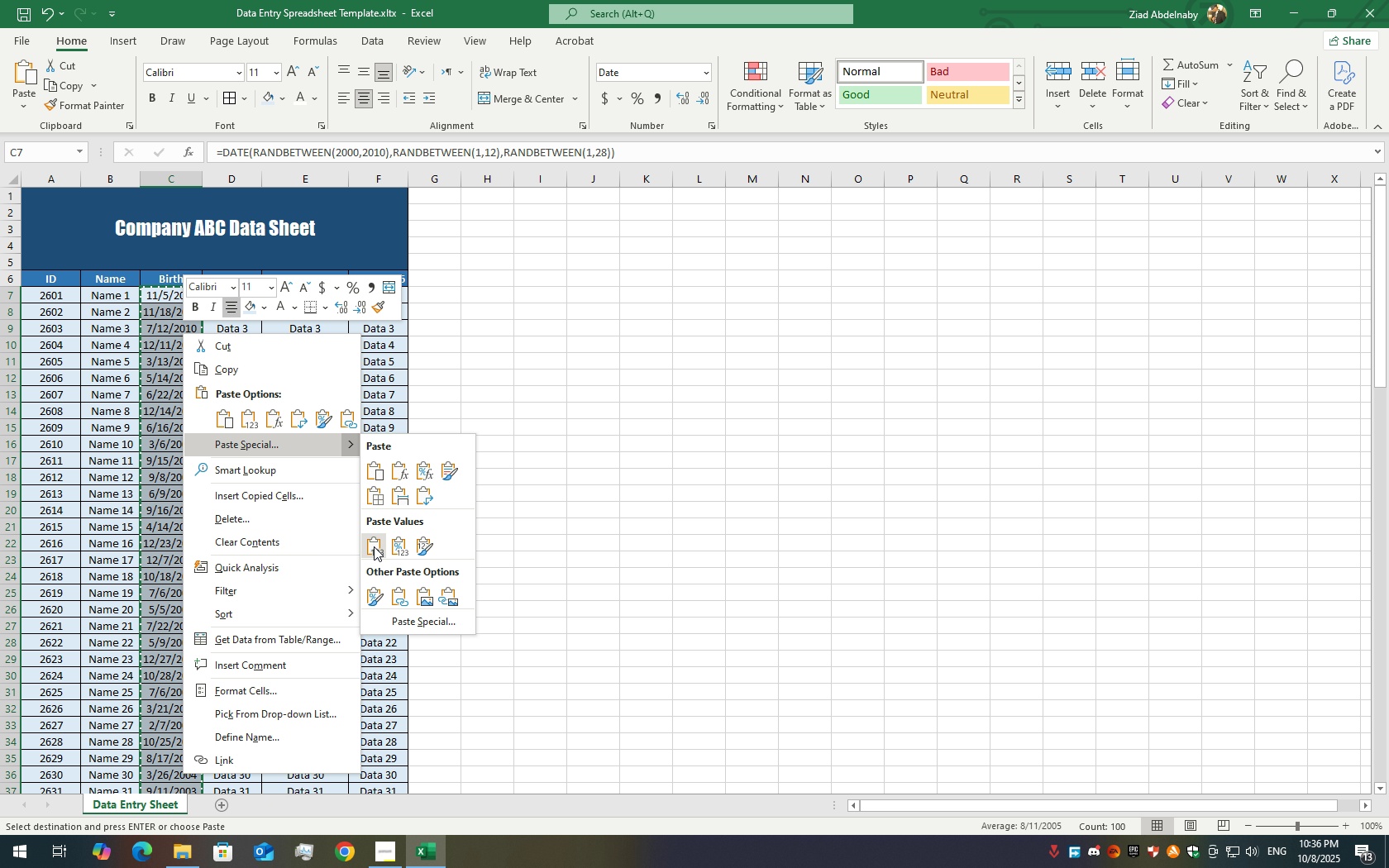 
triple_click([374, 546])
 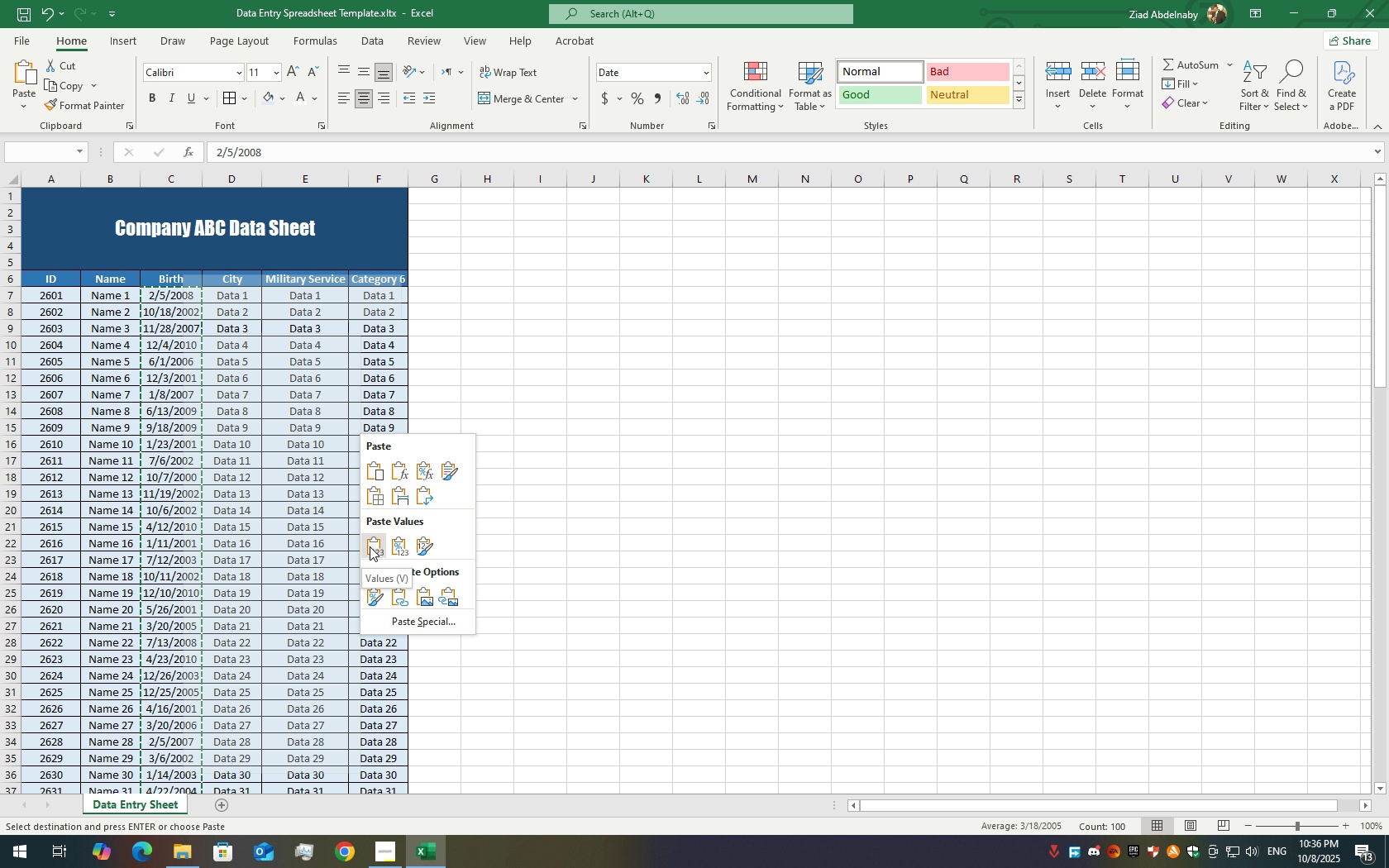 
left_click([370, 546])
 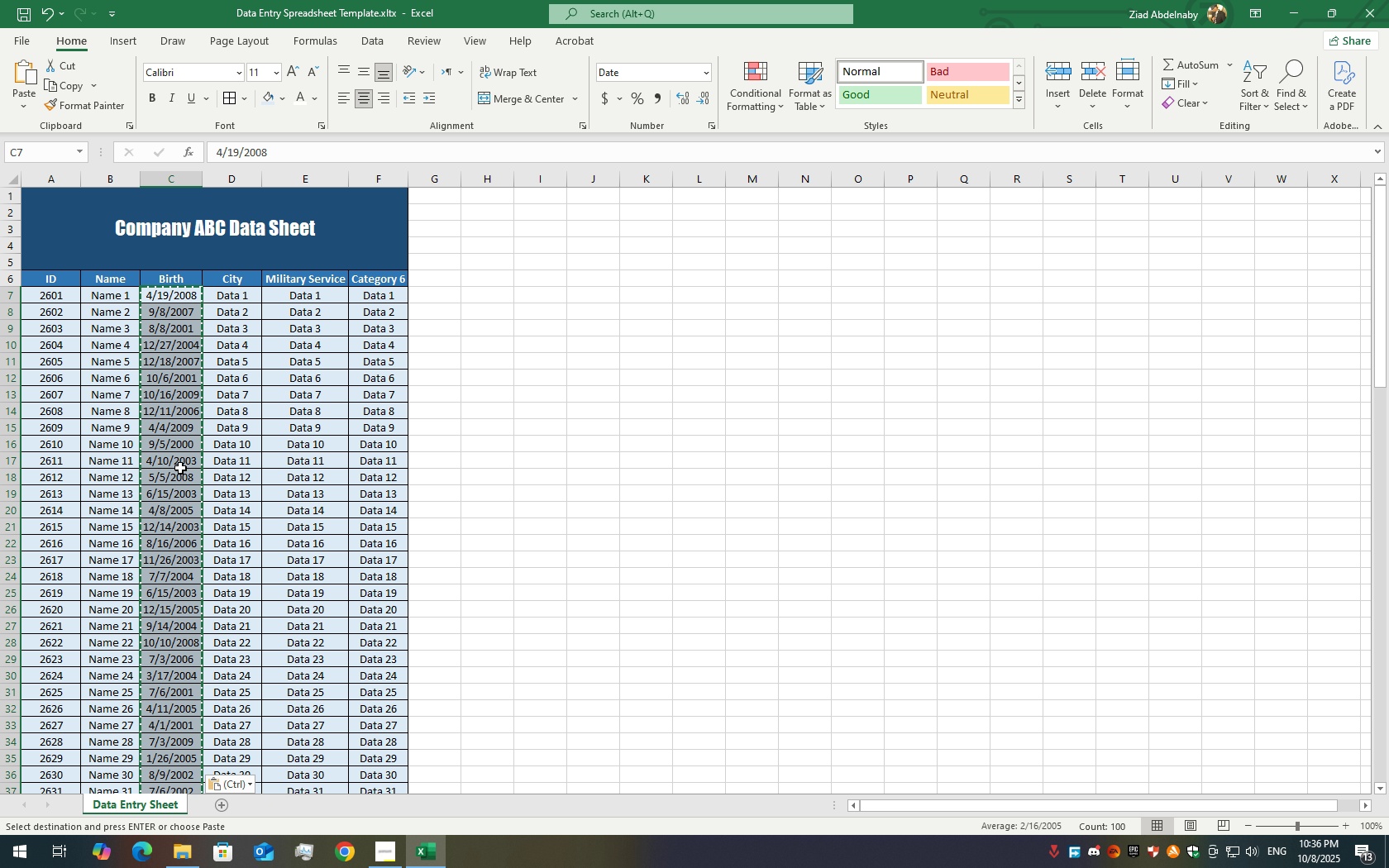 
left_click([154, 308])
 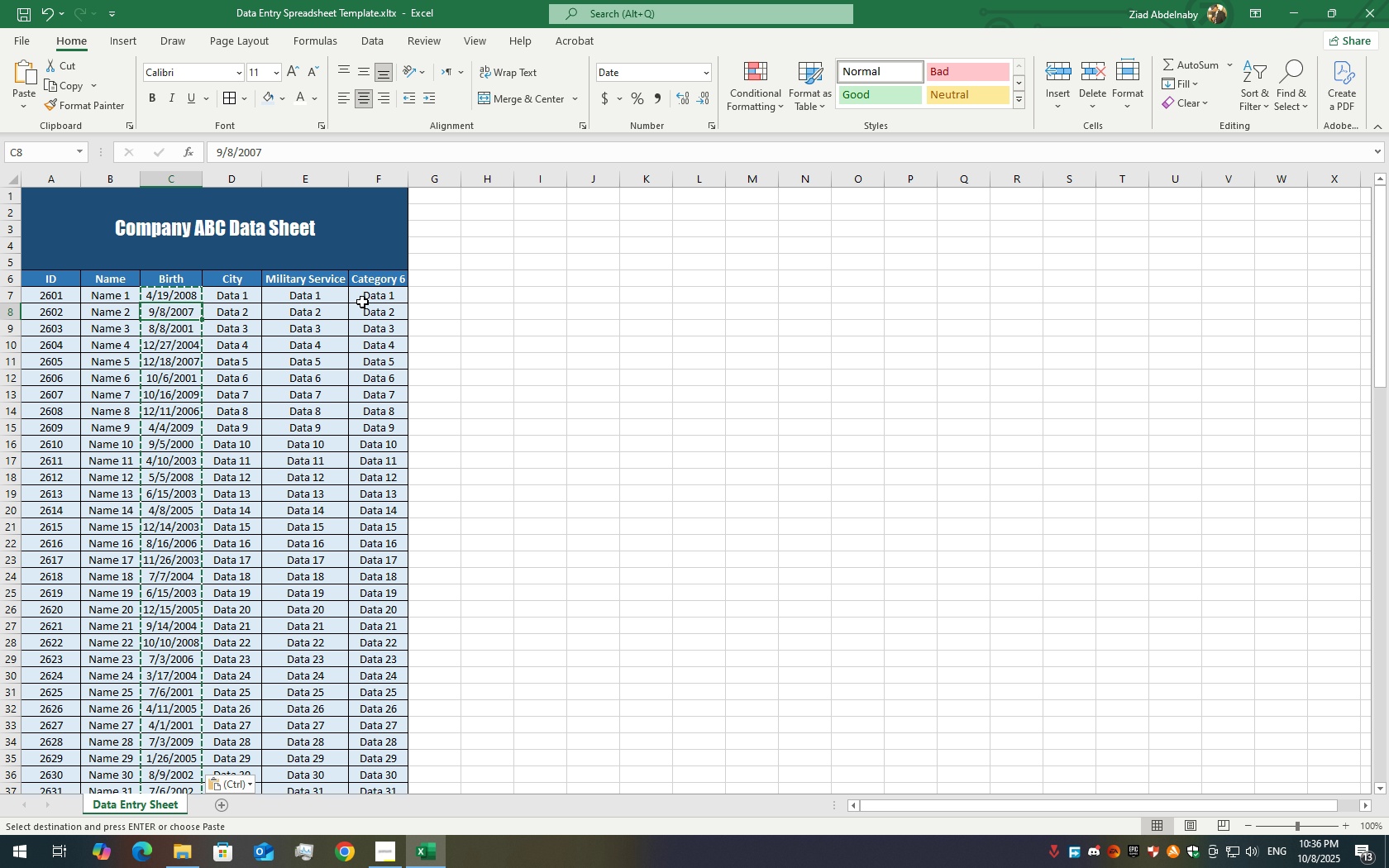 
left_click([360, 303])
 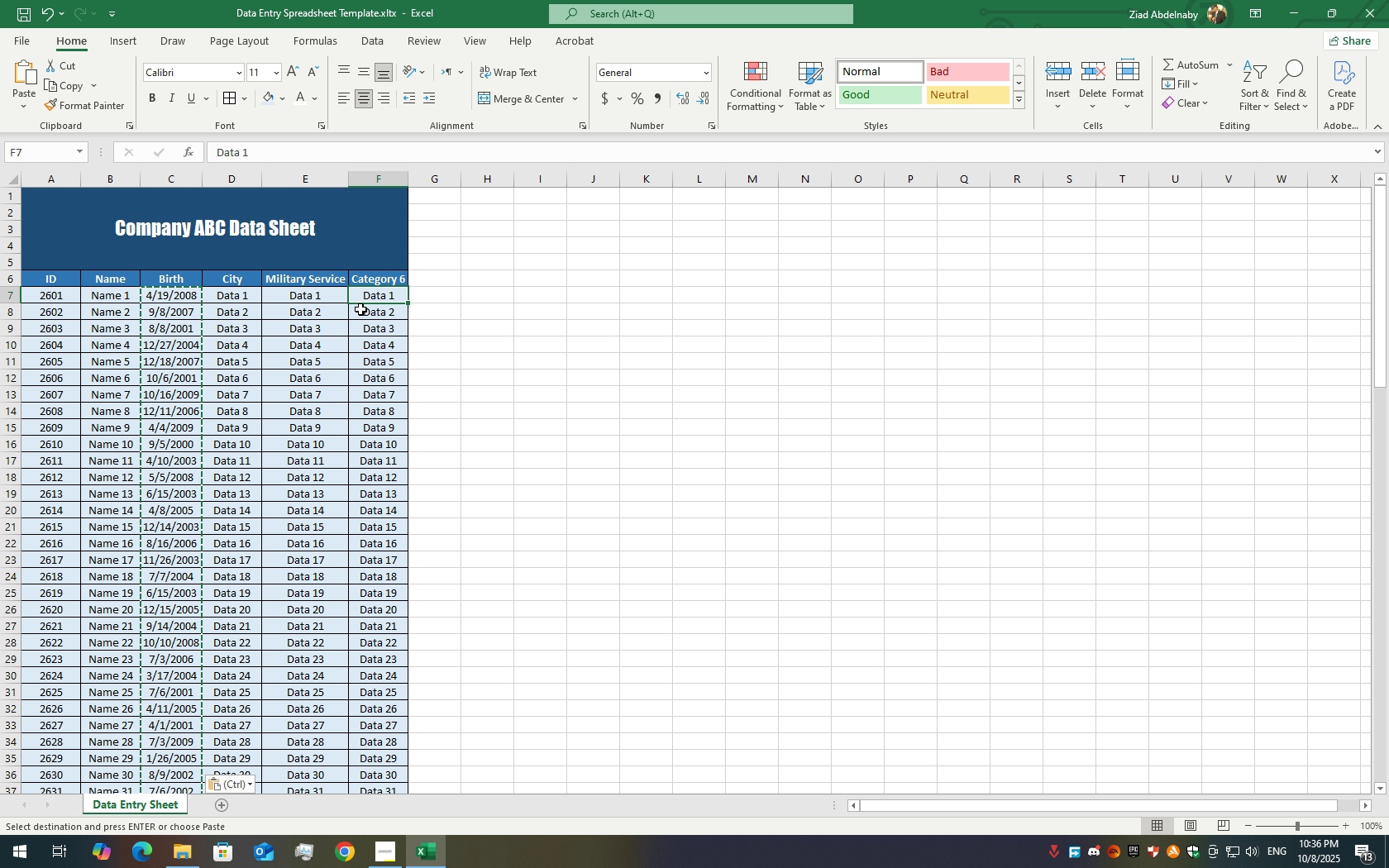 
key(Escape)
 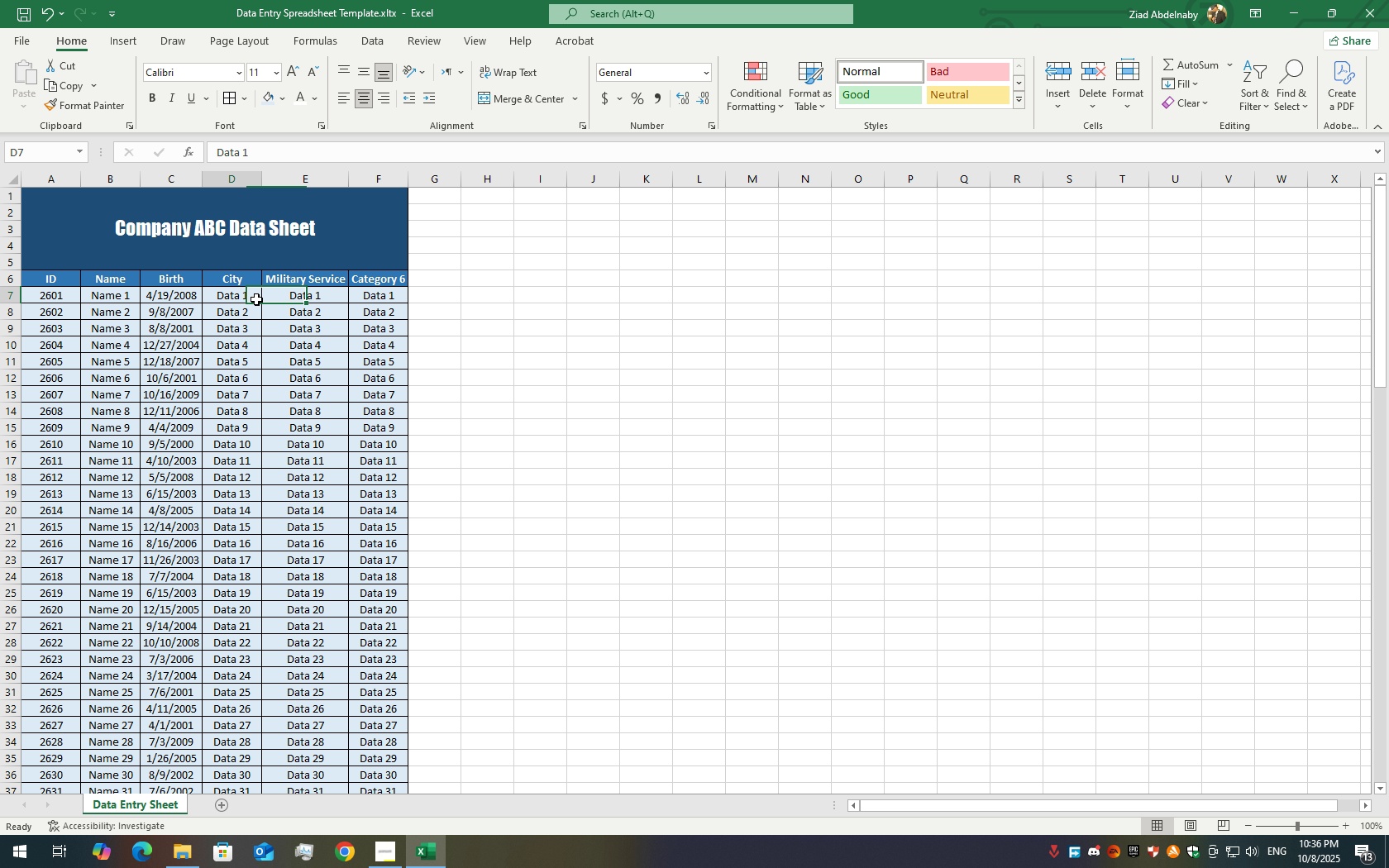 
double_click([256, 299])
 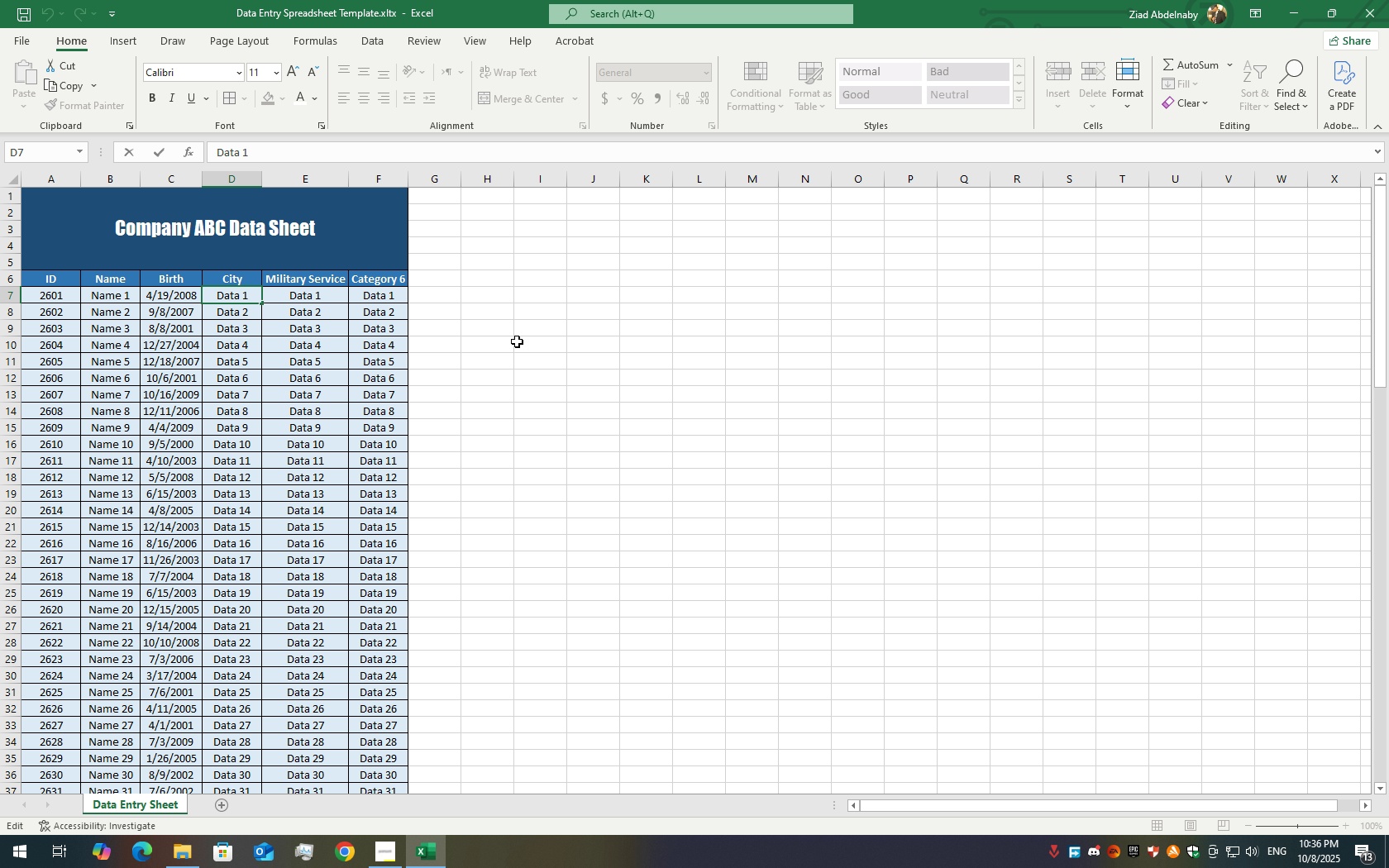 
left_click([514, 341])
 